 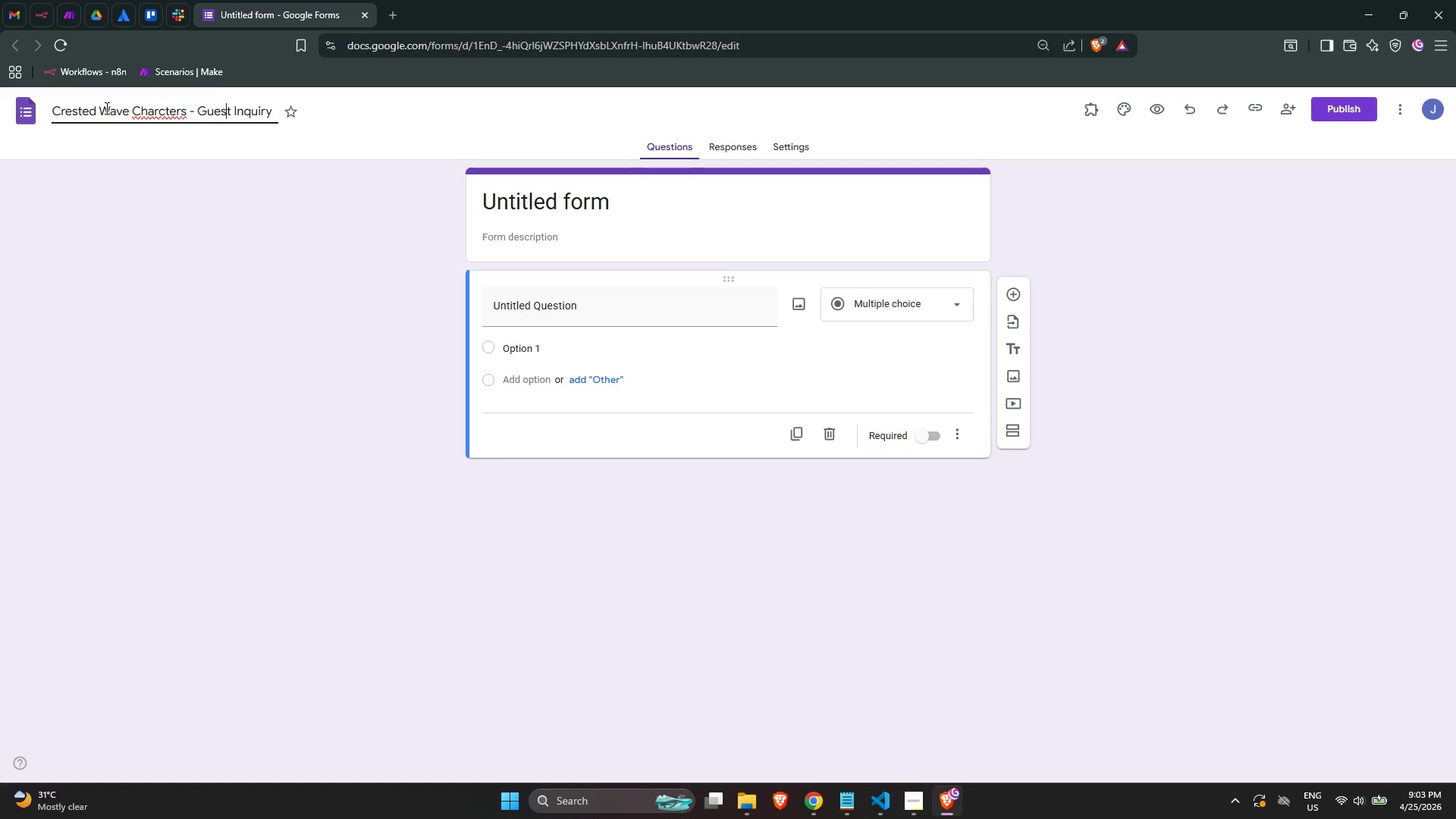 
hold_key(key=ArrowLeft, duration=0.69)
 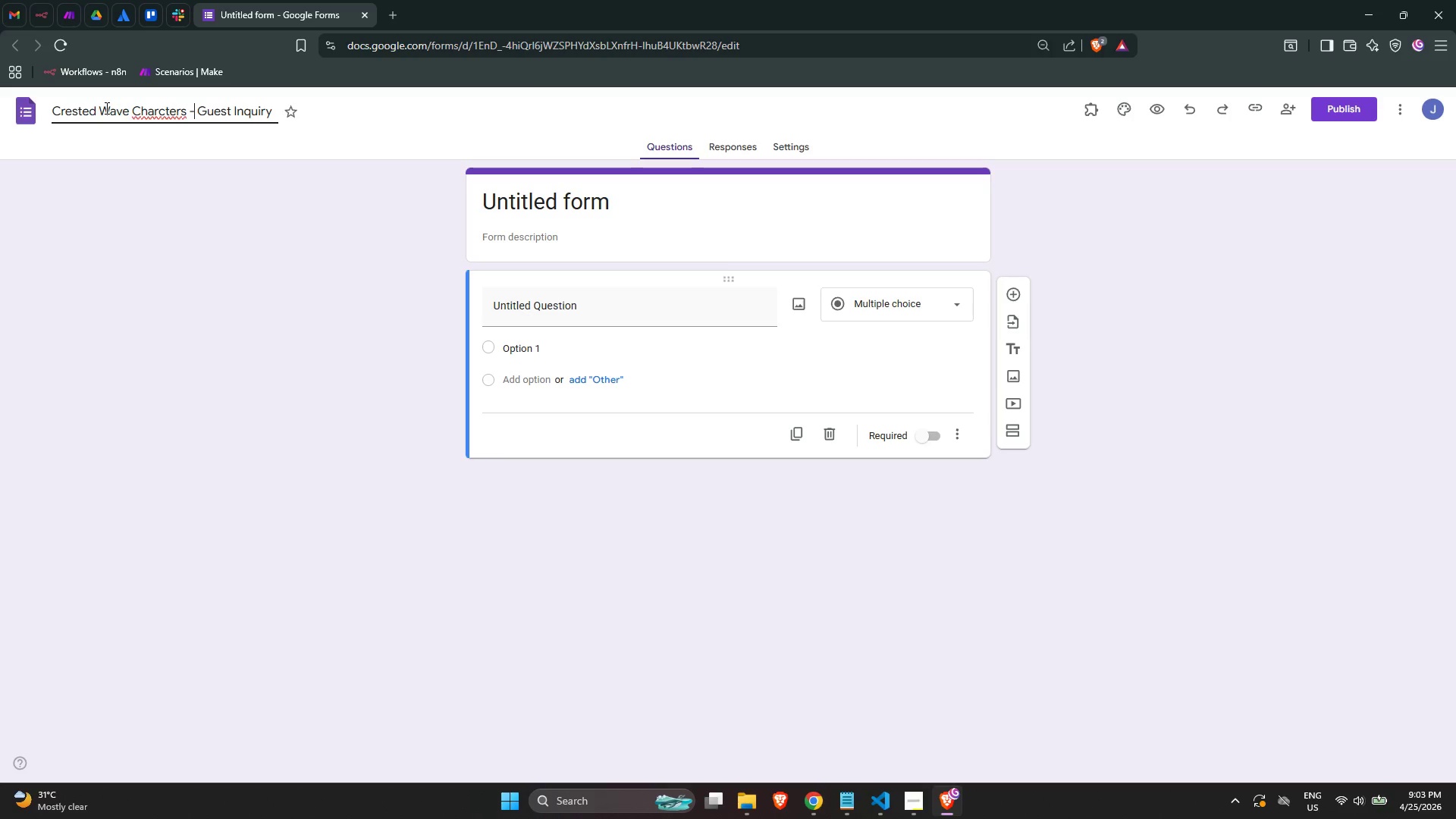 
key(ArrowLeft)
 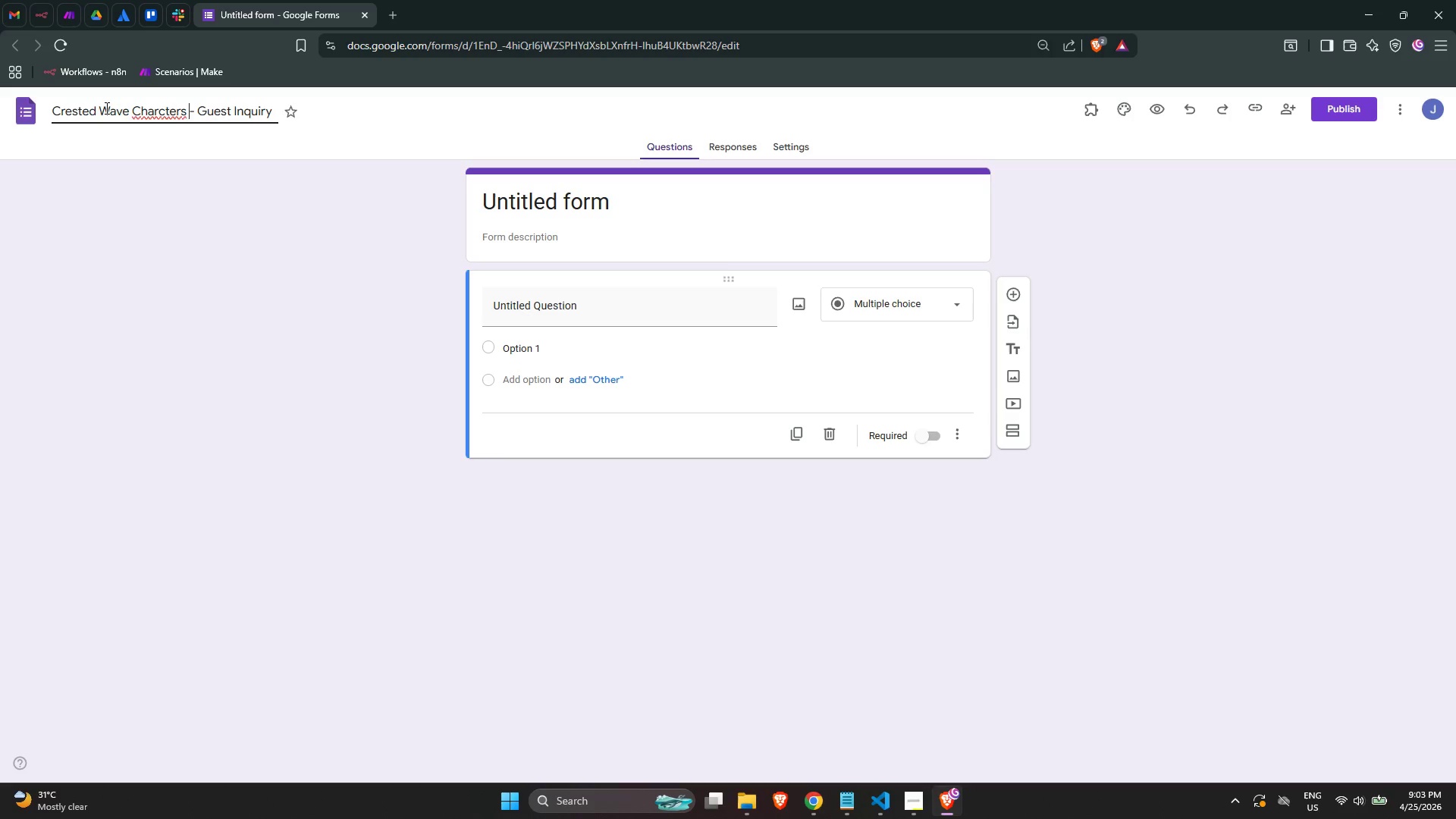 
key(ArrowLeft)
 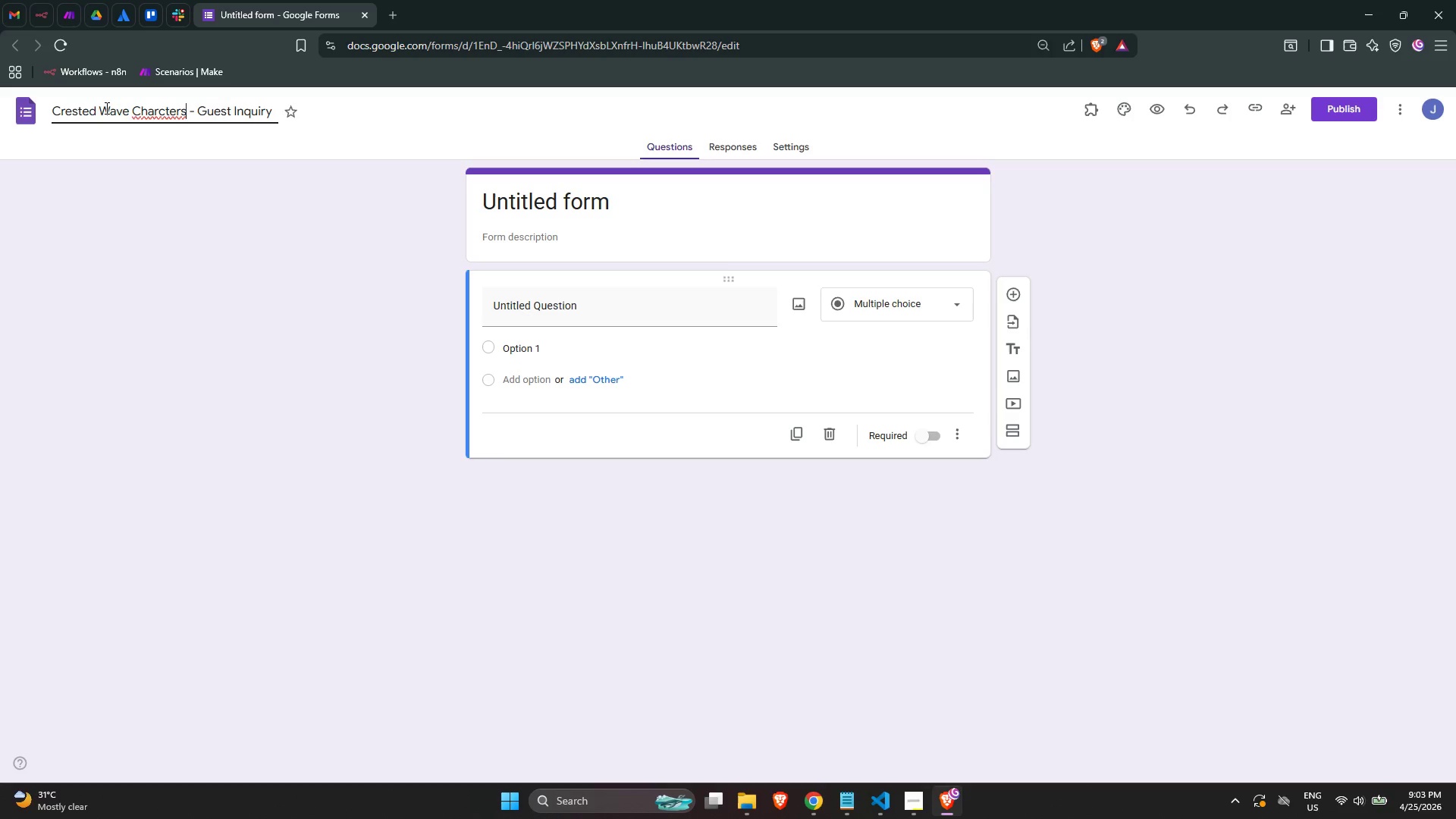 
key(ArrowLeft)
 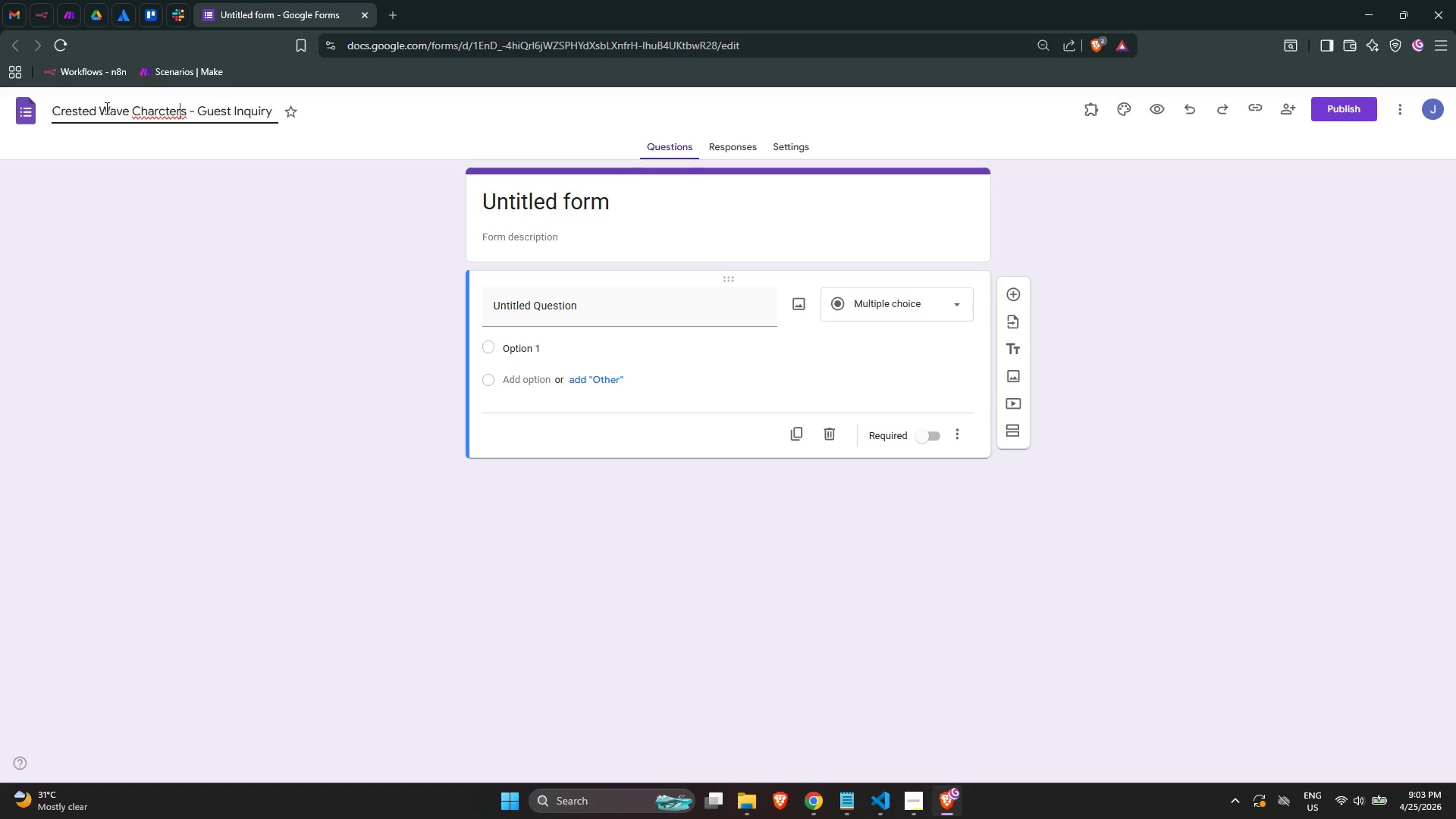 
key(ArrowLeft)
 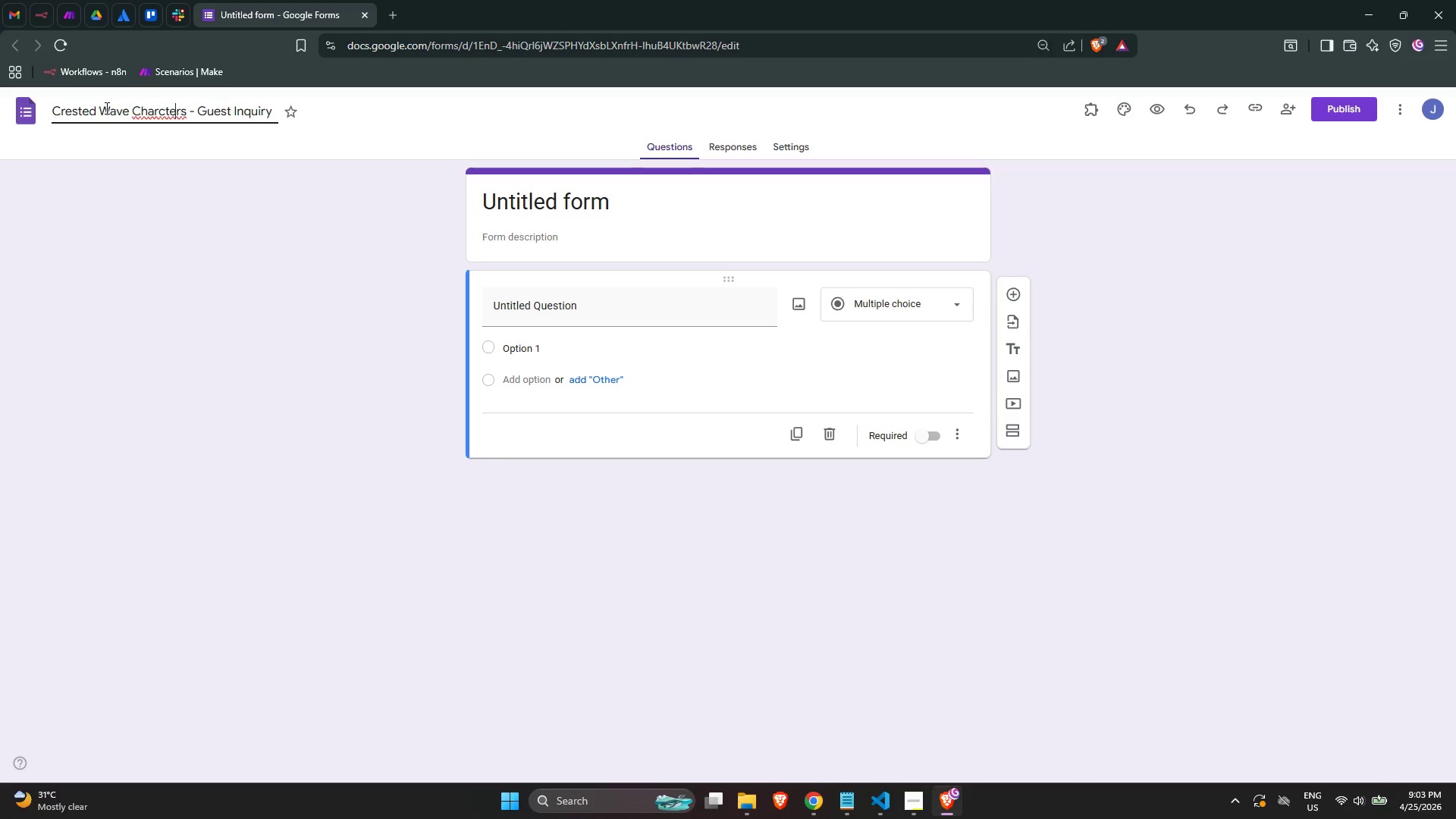 
key(ArrowLeft)
 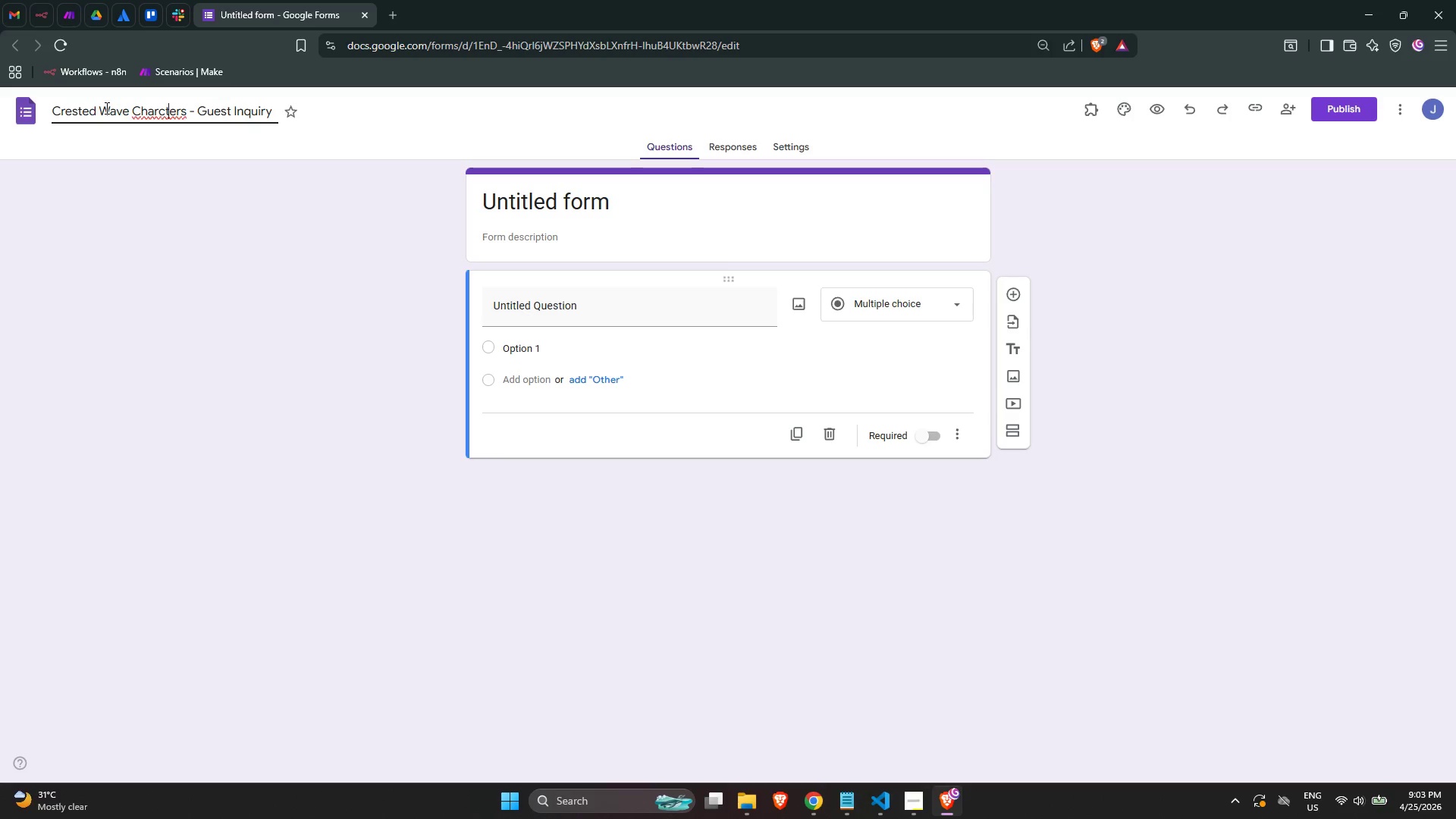 
key(ArrowLeft)
 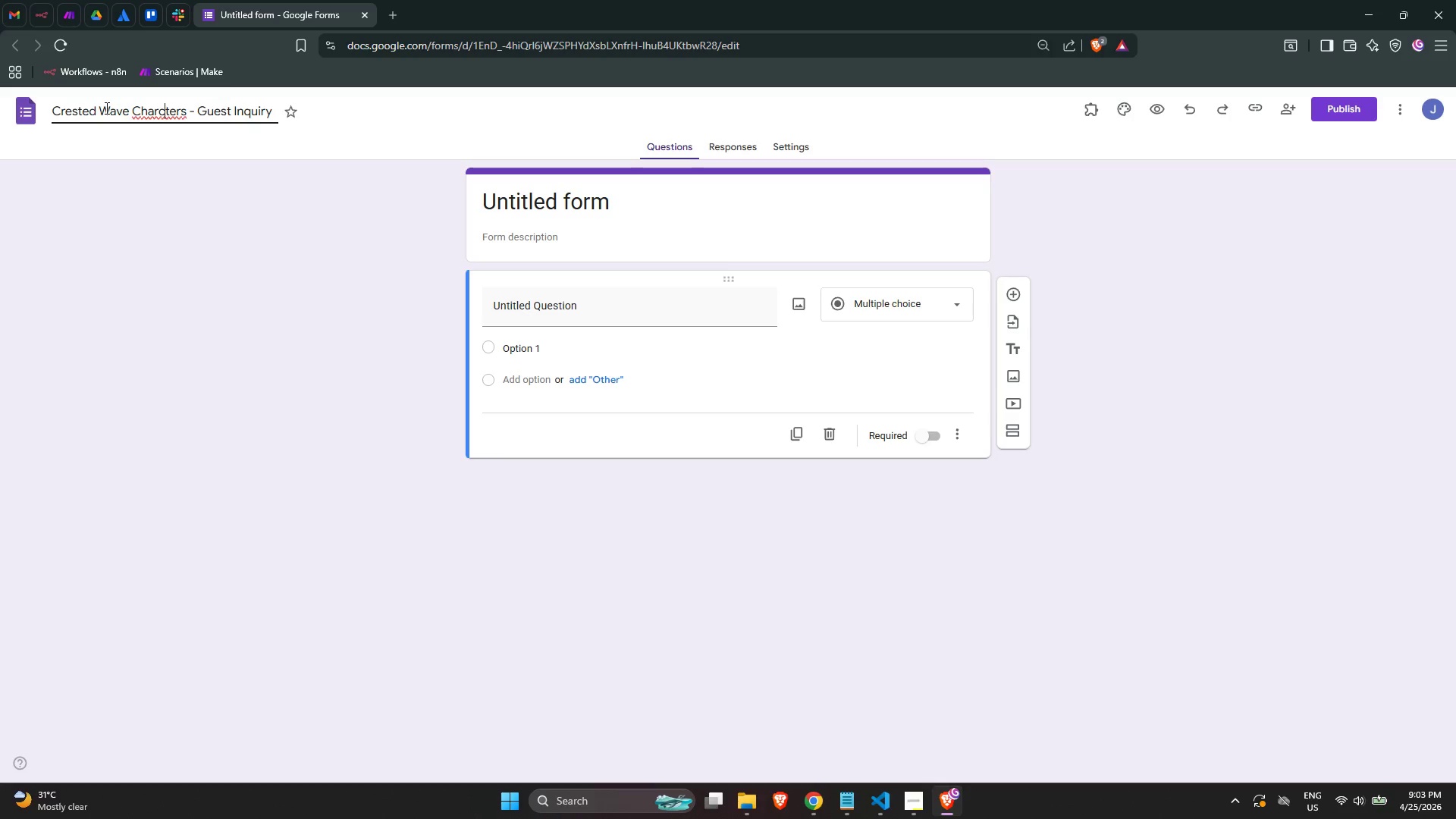 
key(Backspace)
 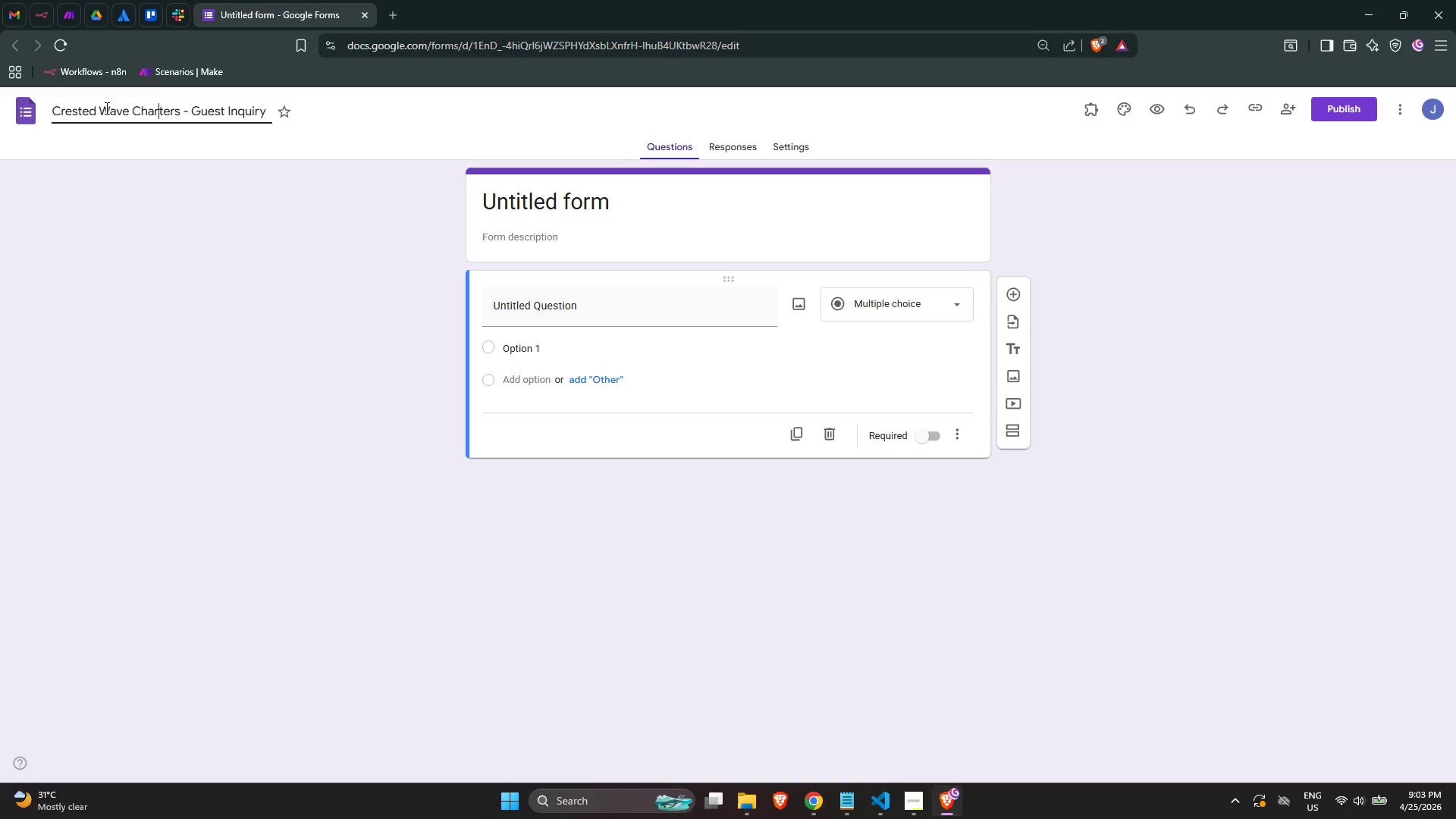 
key(Enter)
 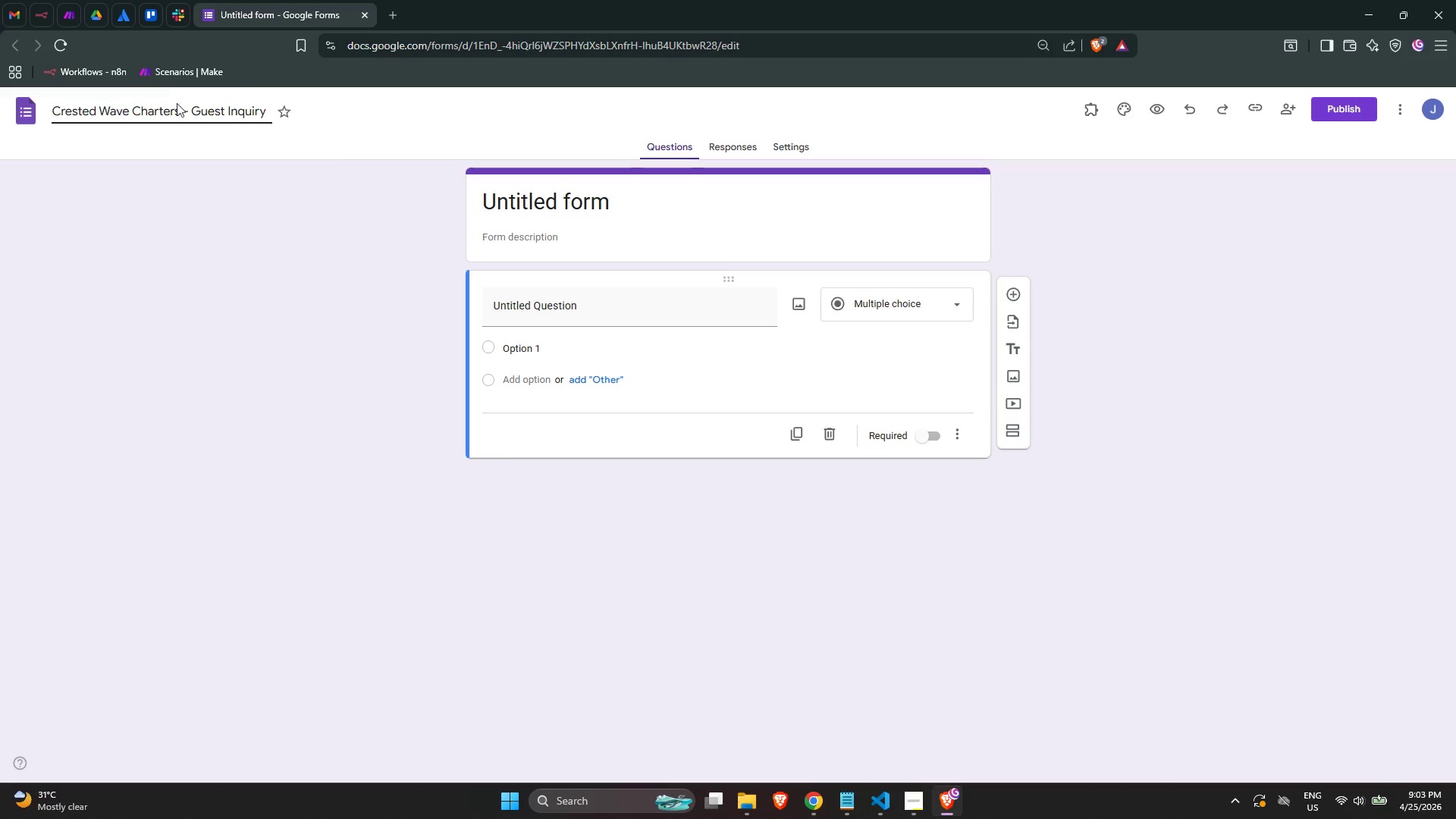 
left_click([317, 281])
 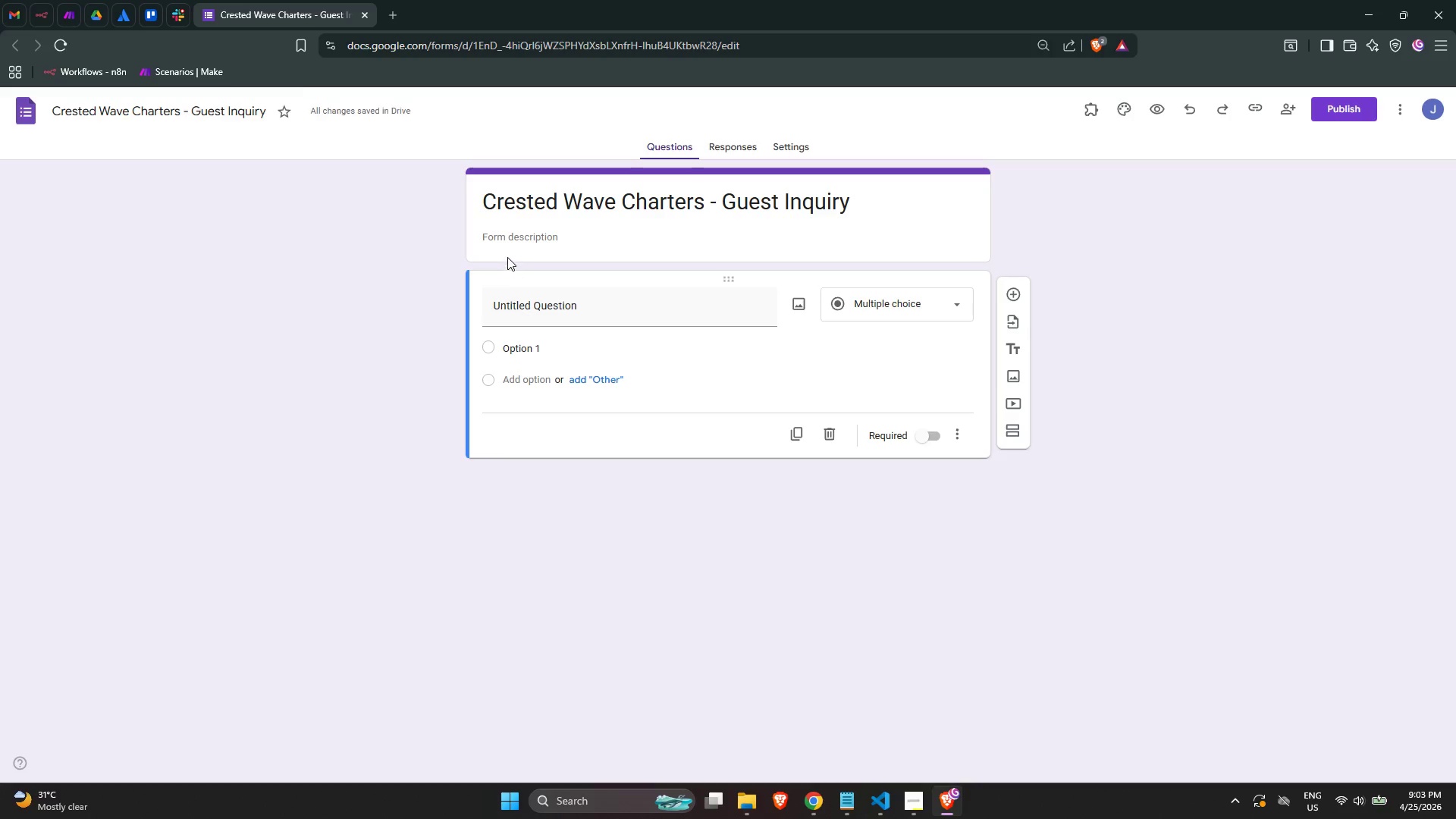 
left_click([510, 253])
 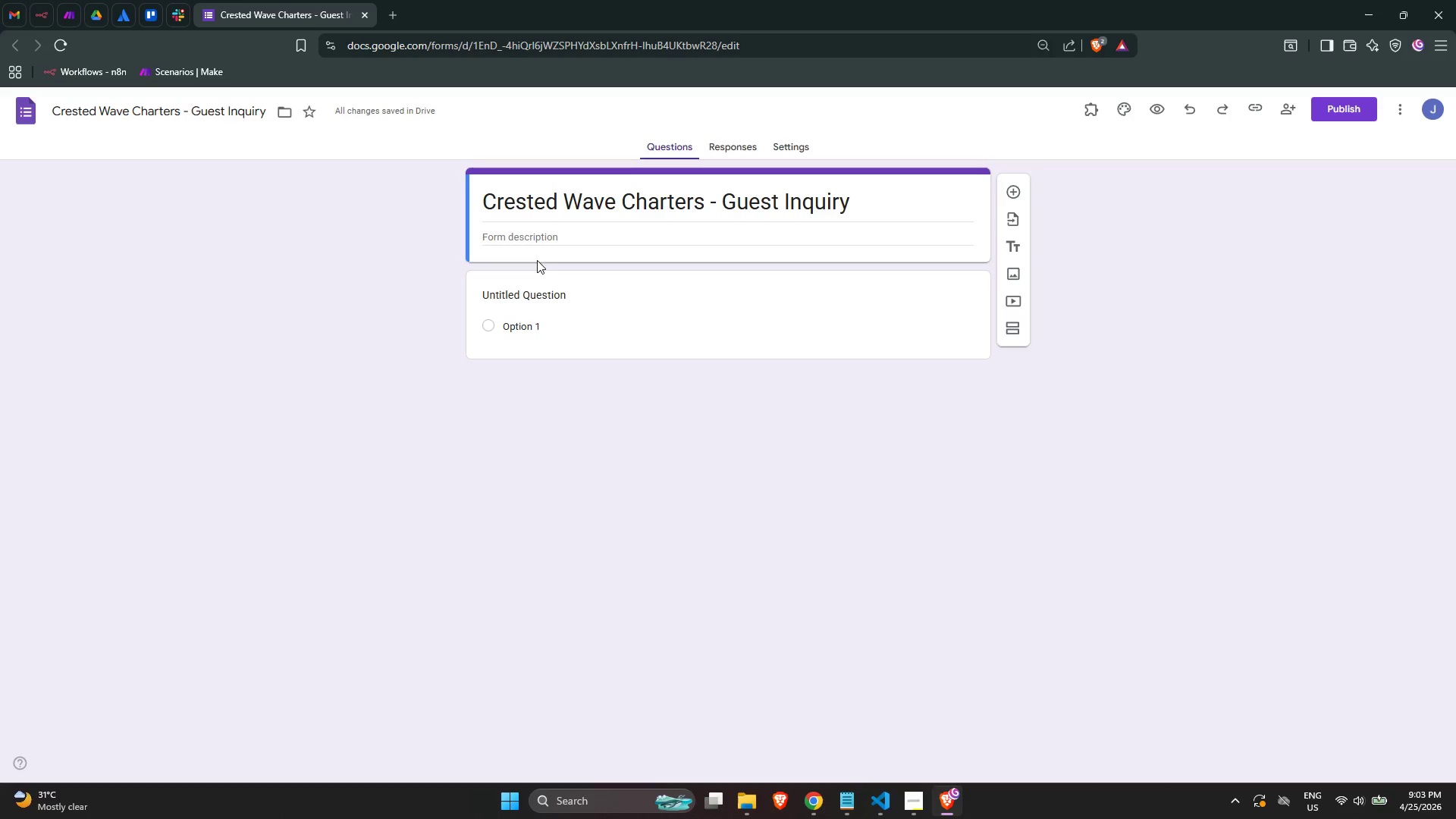 
left_click([544, 237])
 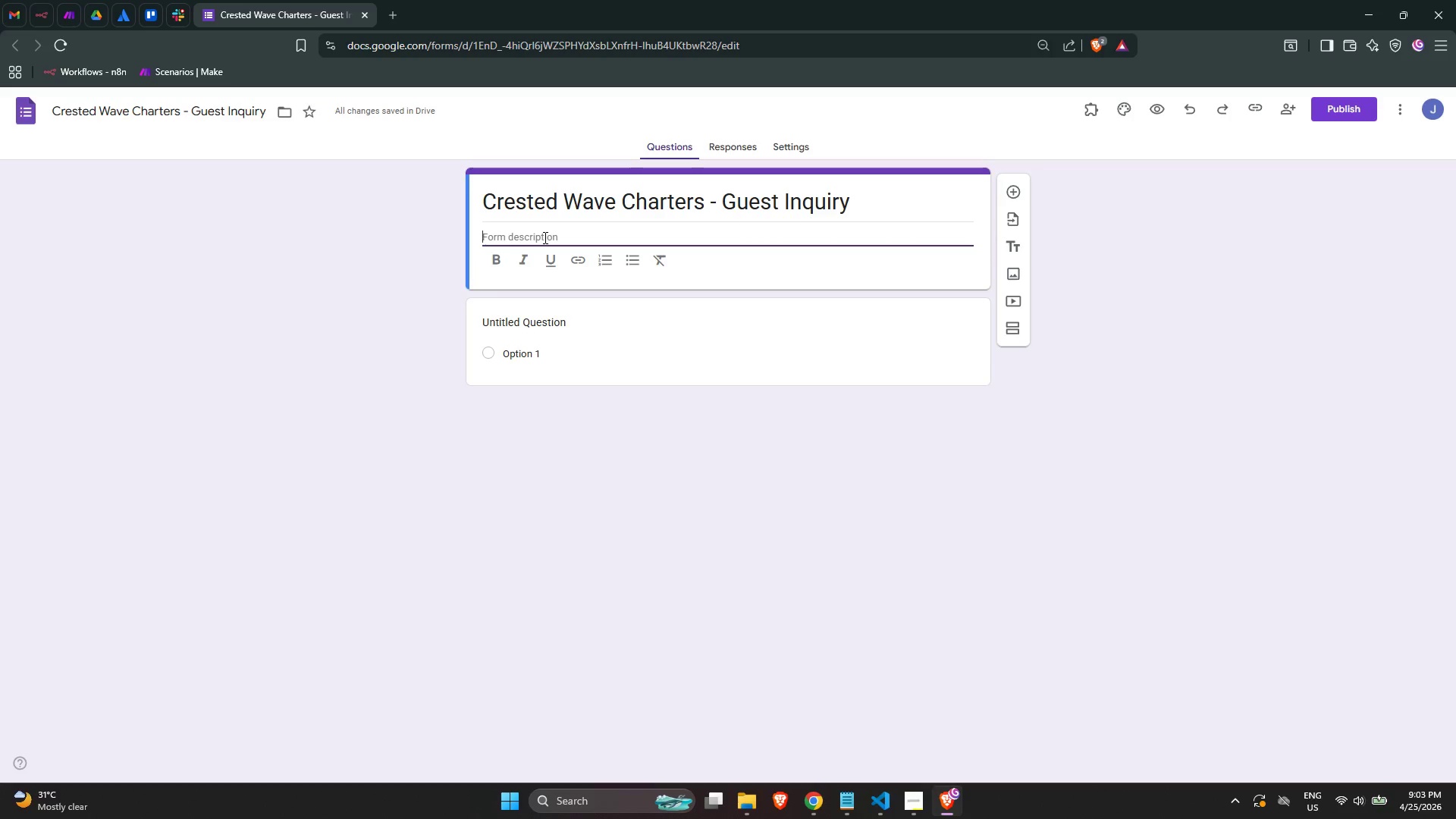 
type(Thank yu)
key(Backspace)
type(ou for your interees)
key(Backspace)
key(Backspace)
type(set)
key(Backspace)
key(Backspace)
type(t in Crested Wave)
 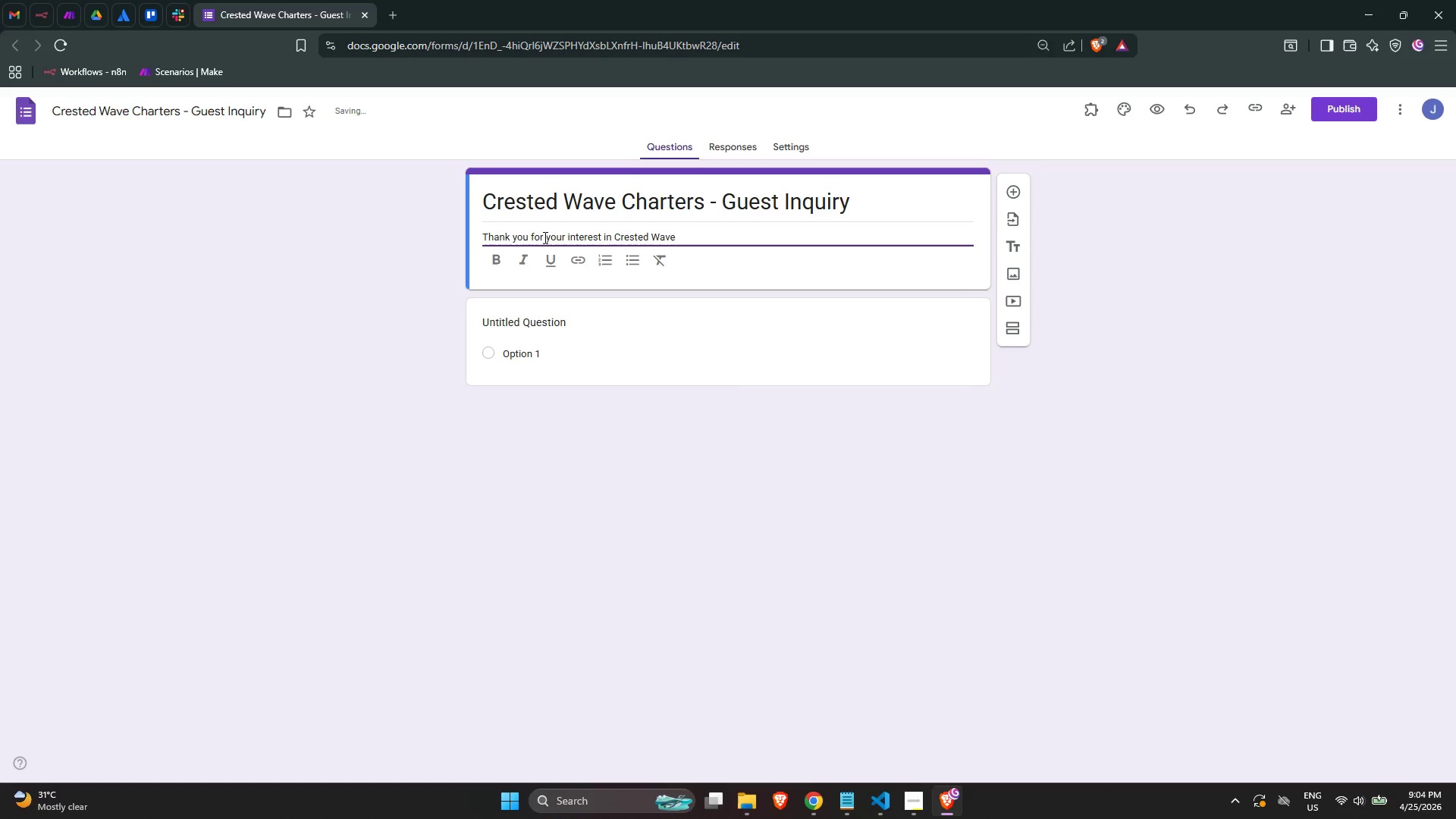 
type( Charters. Our concierge team will respond within a few hours. Please share as mush sr)
key(Backspace)
key(Backspace)
key(Backspace)
key(Backspace)
key(Backspace)
type(ch dde)
key(Backspace)
key(Backspace)
type(etails)
 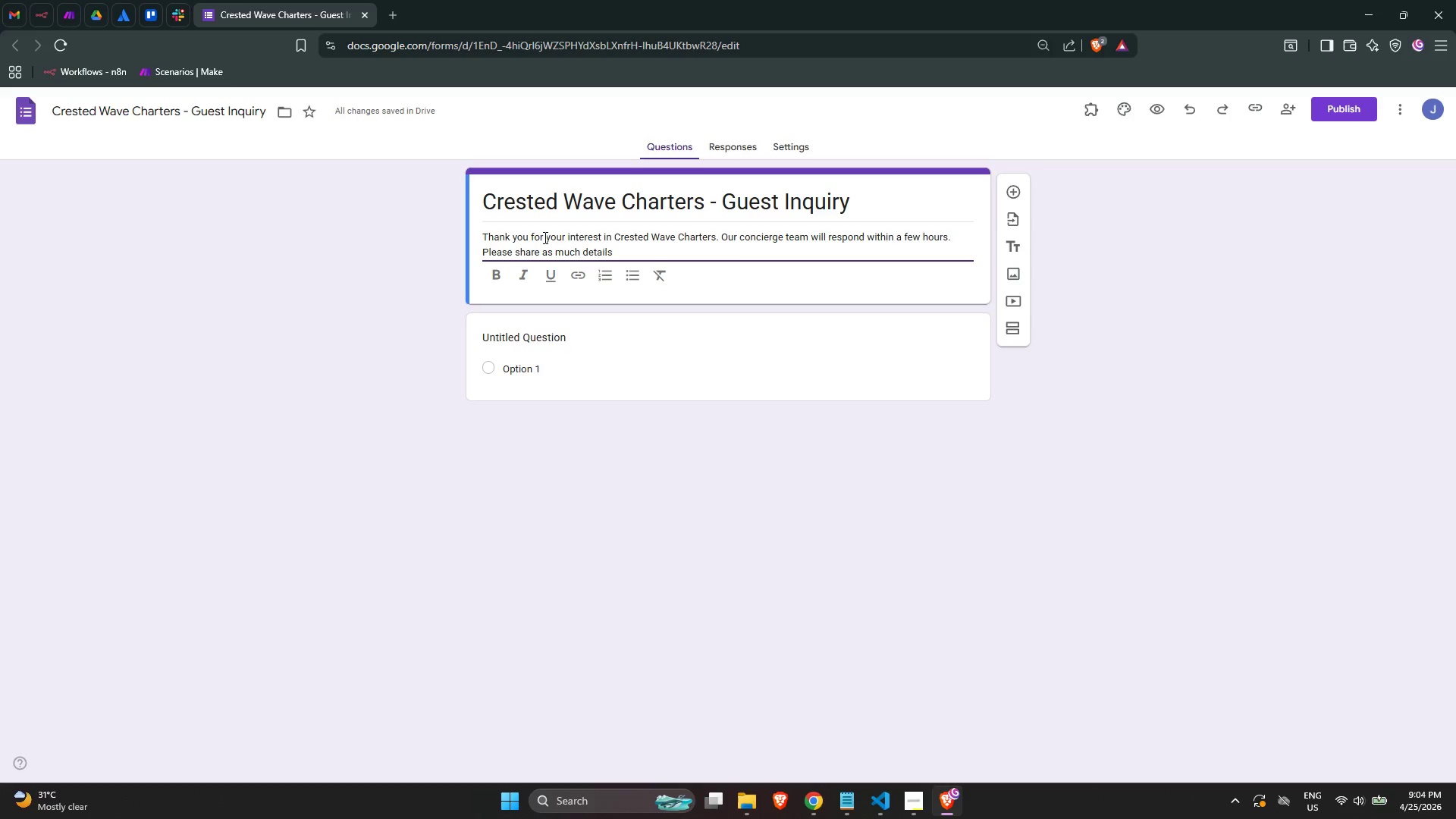 
key(Backspace)
type( as you like.)
 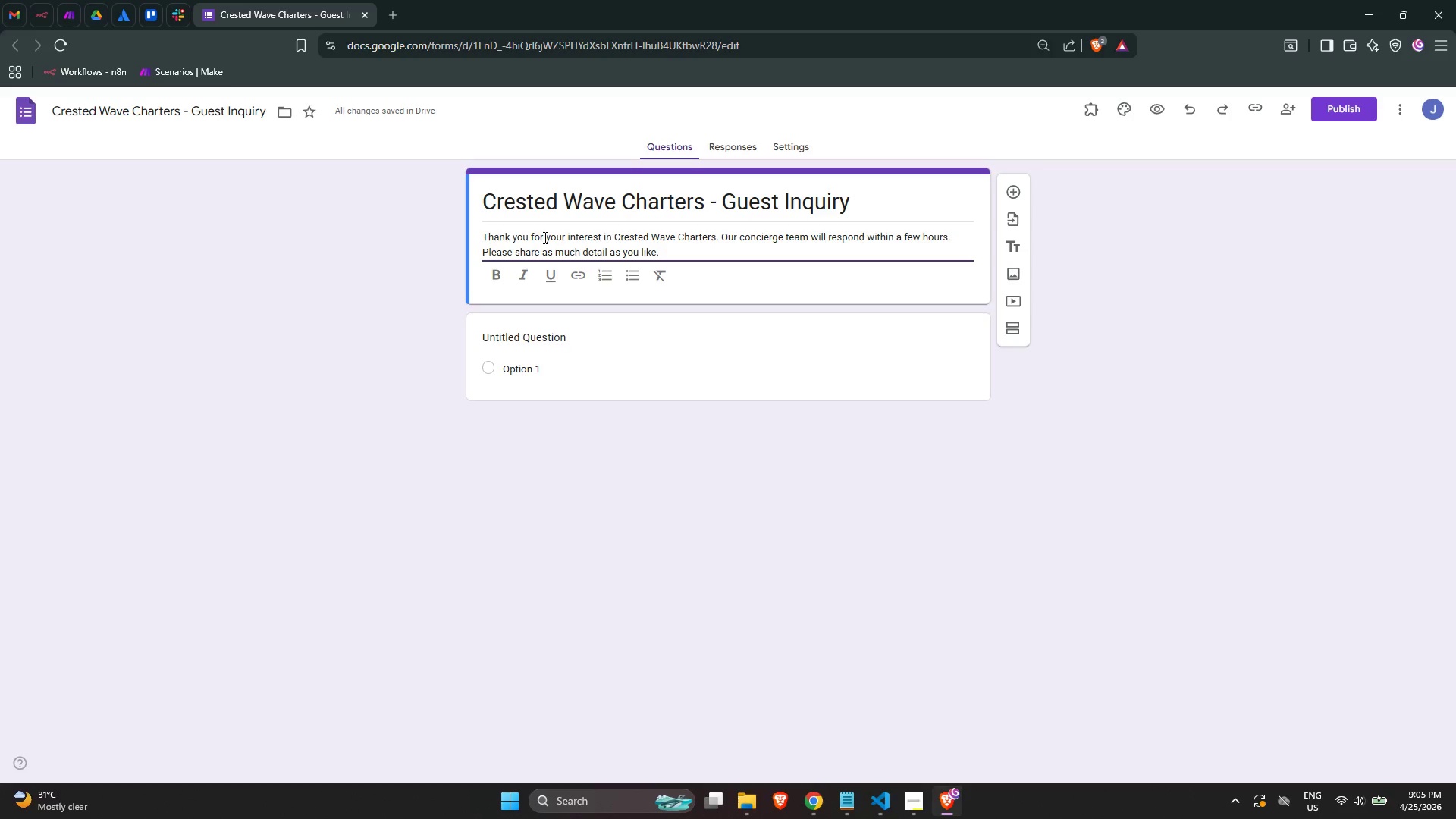 
wait(23.73)
 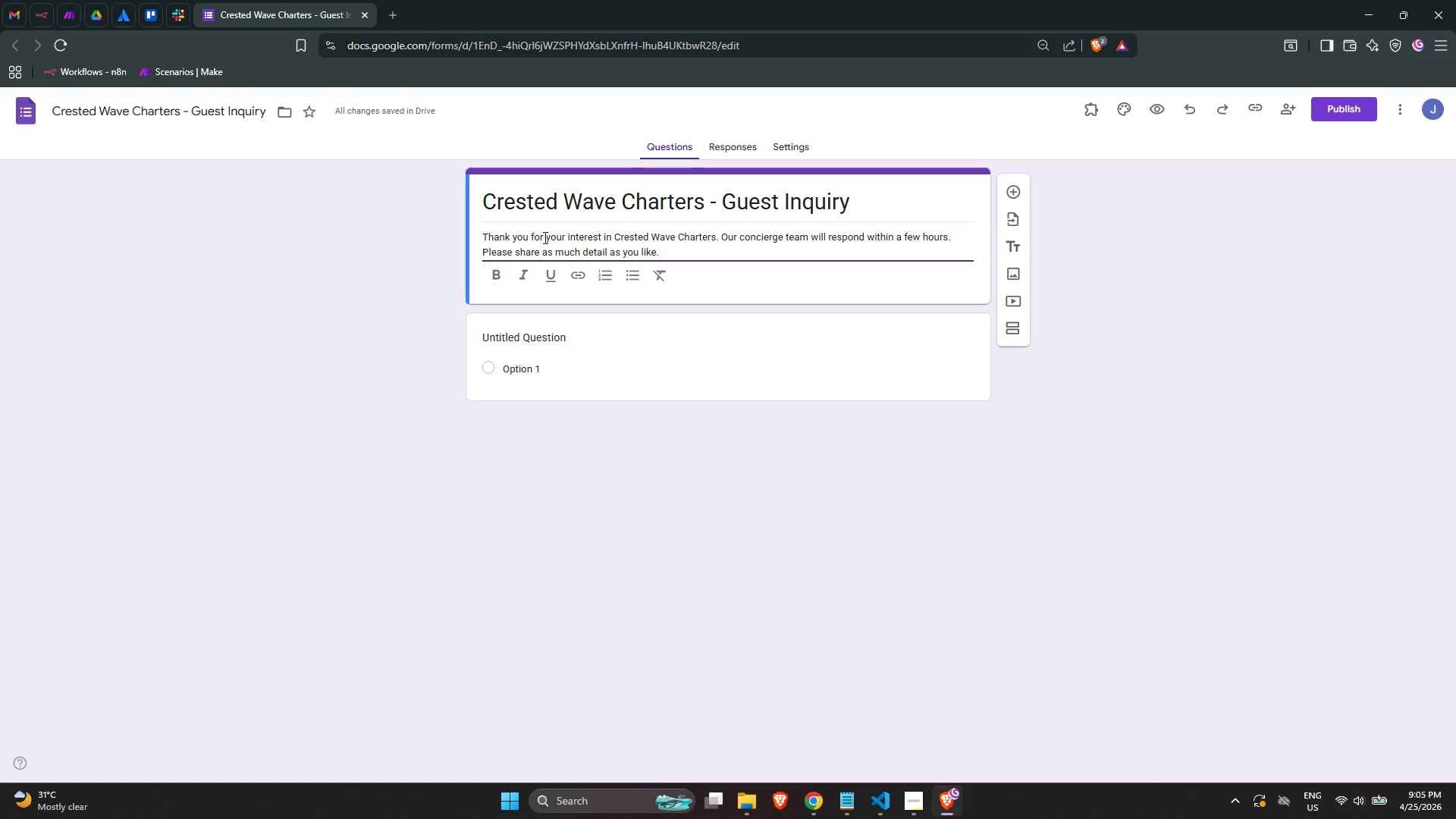 
left_click_drag(start_coordinate=[579, 330], to_coordinate=[577, 338])
 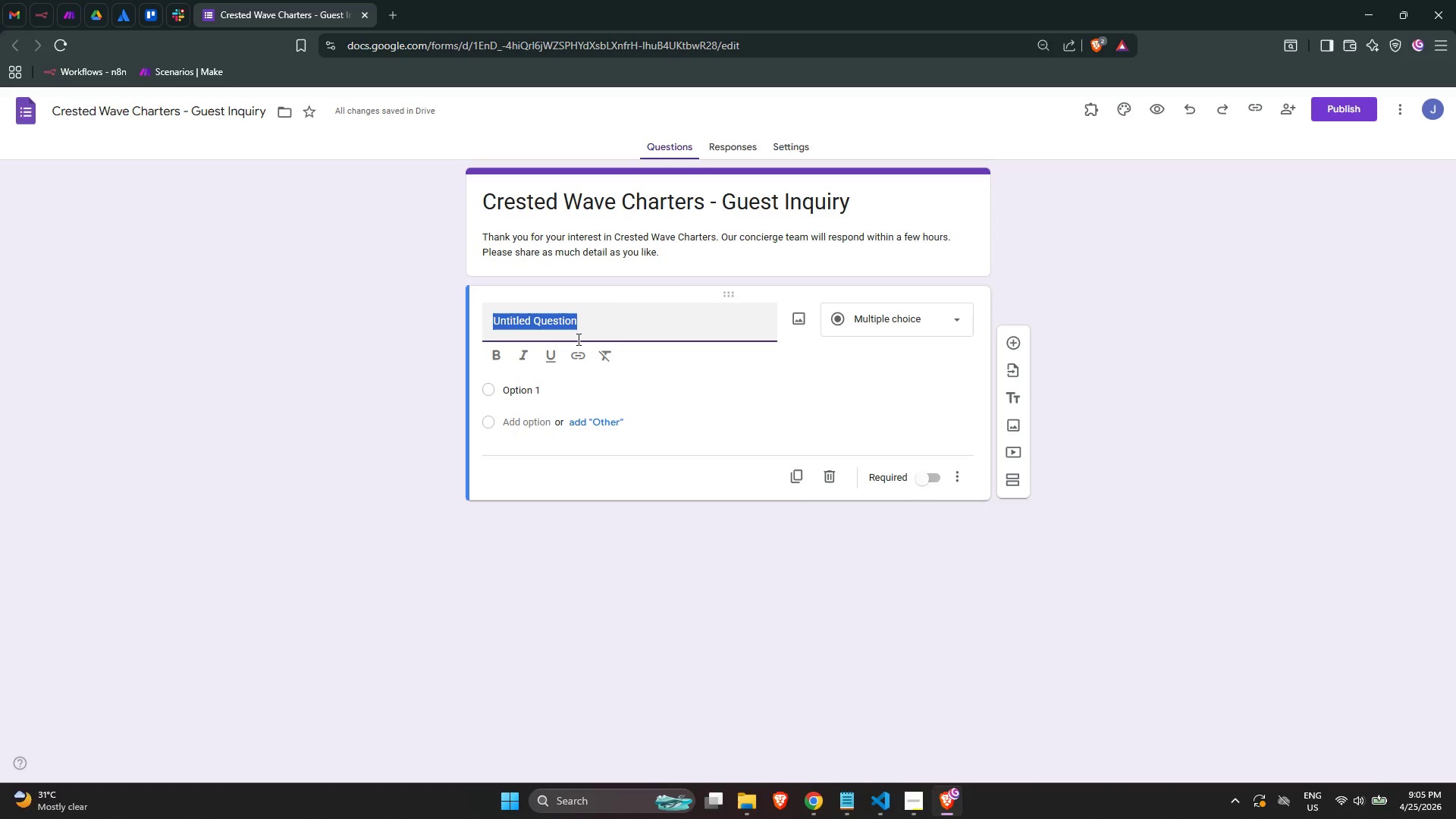 
wait(5.61)
 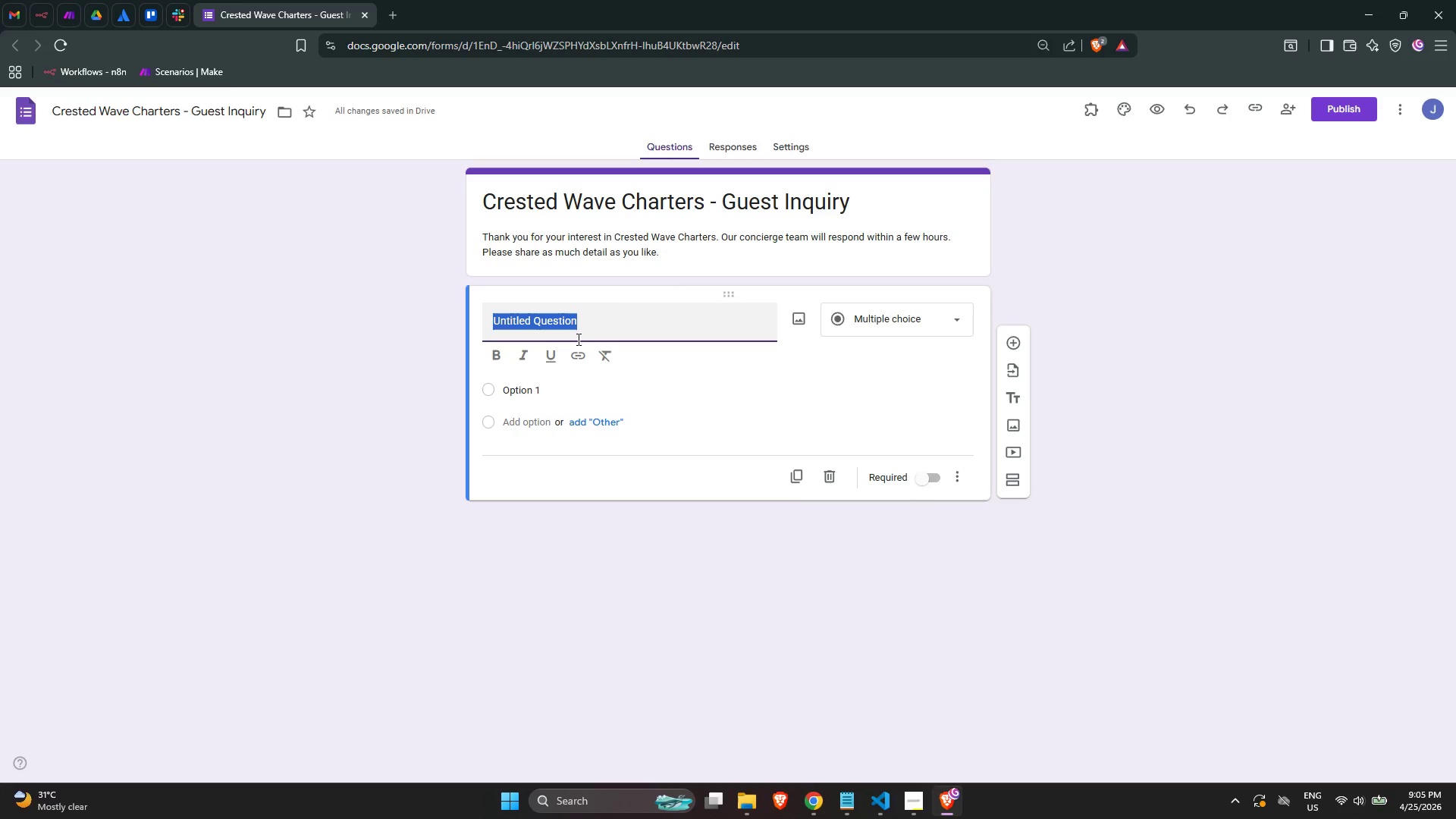 
mouse_move([577, 357])
 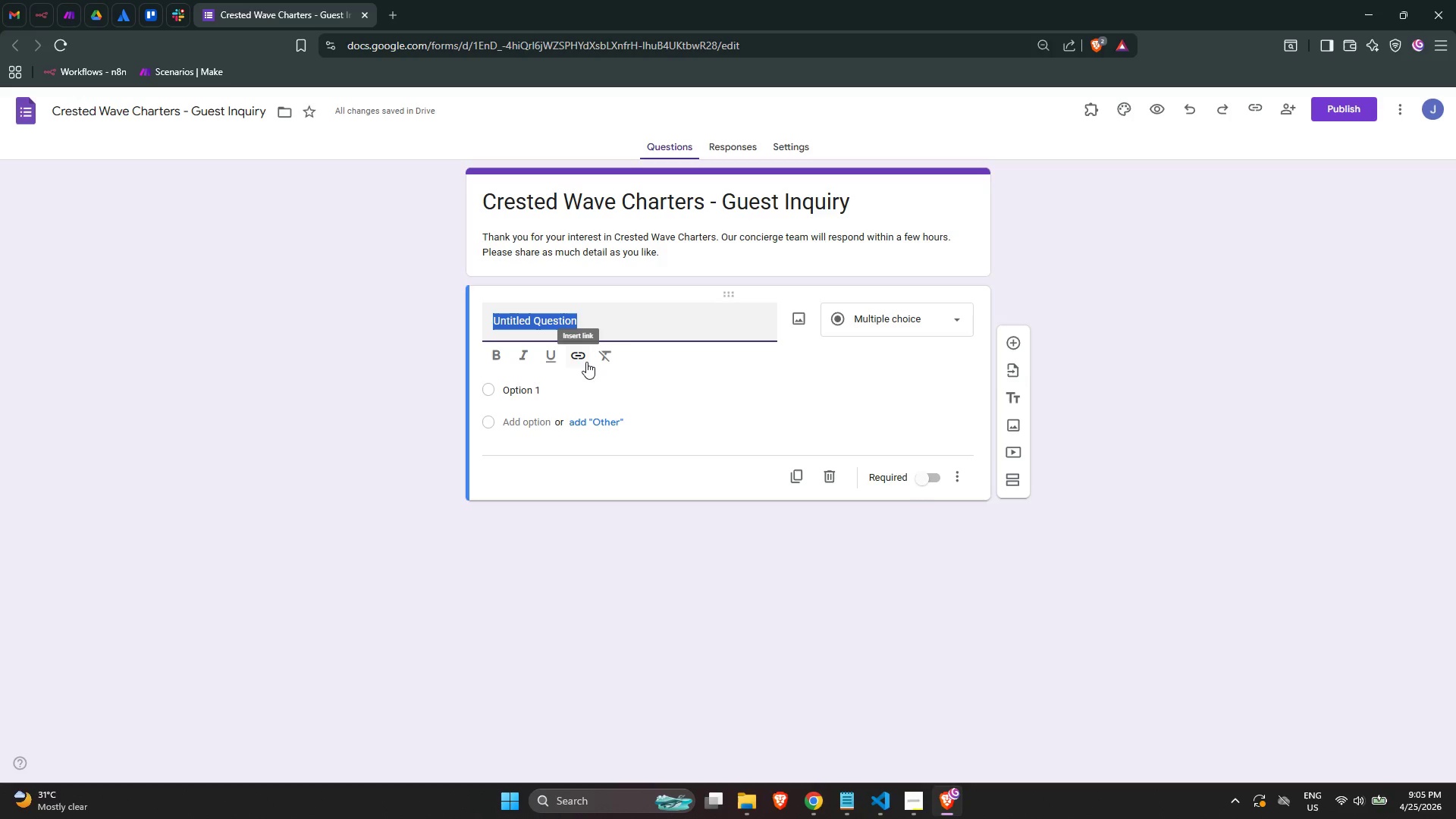 
type(Full Name)
 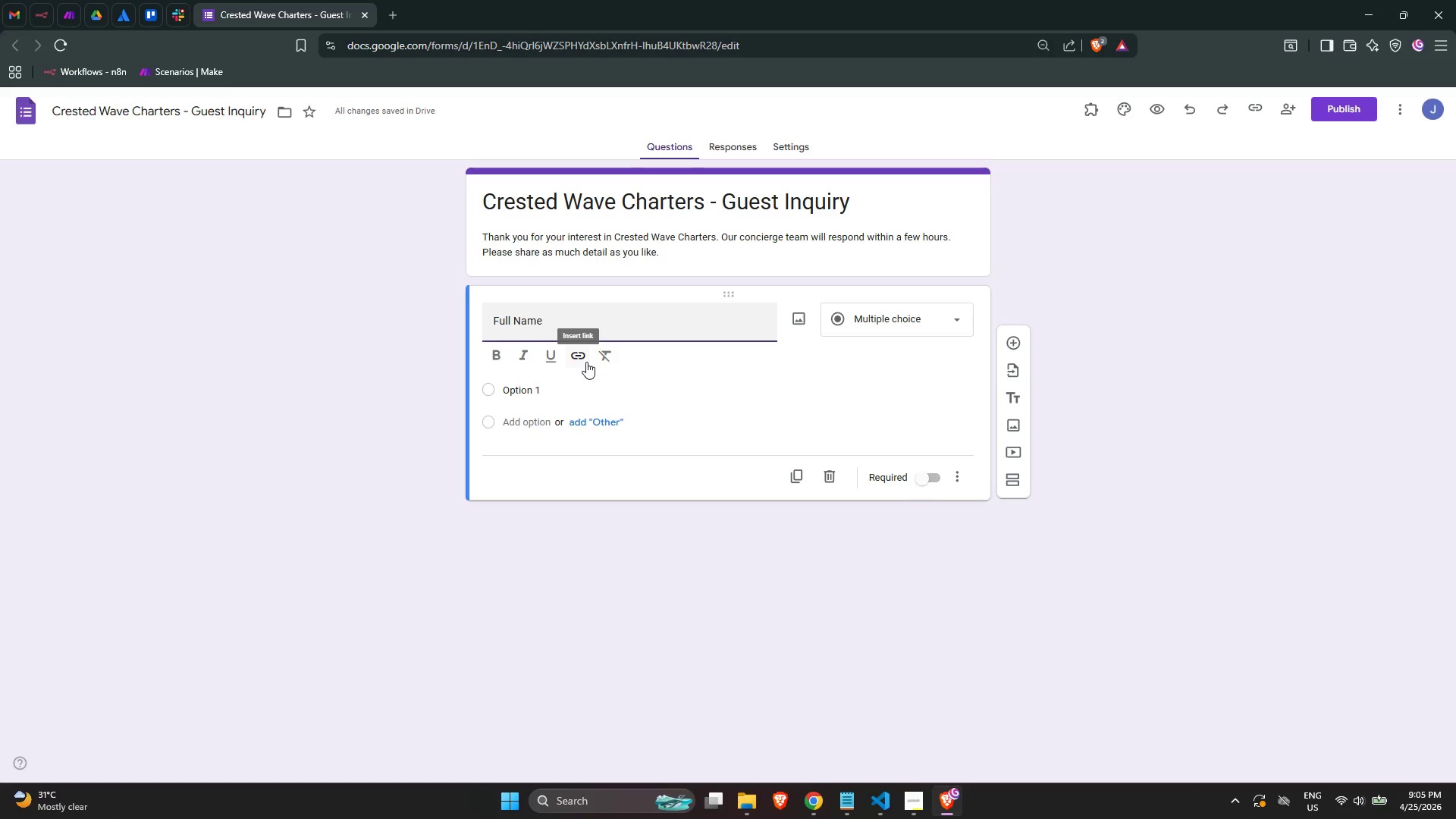 
key(Control+ControlLeft)
 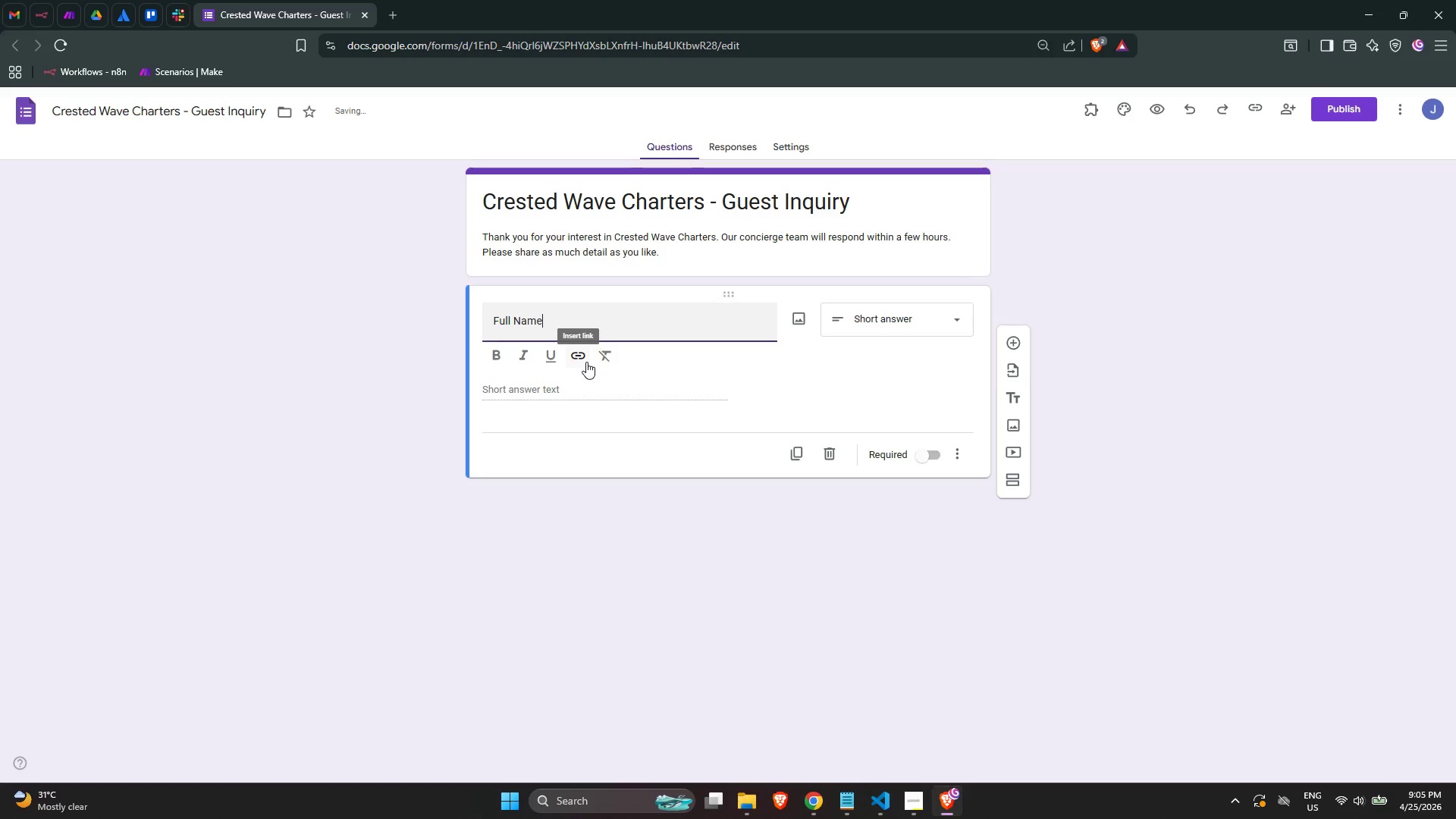 
key(Control+A)
 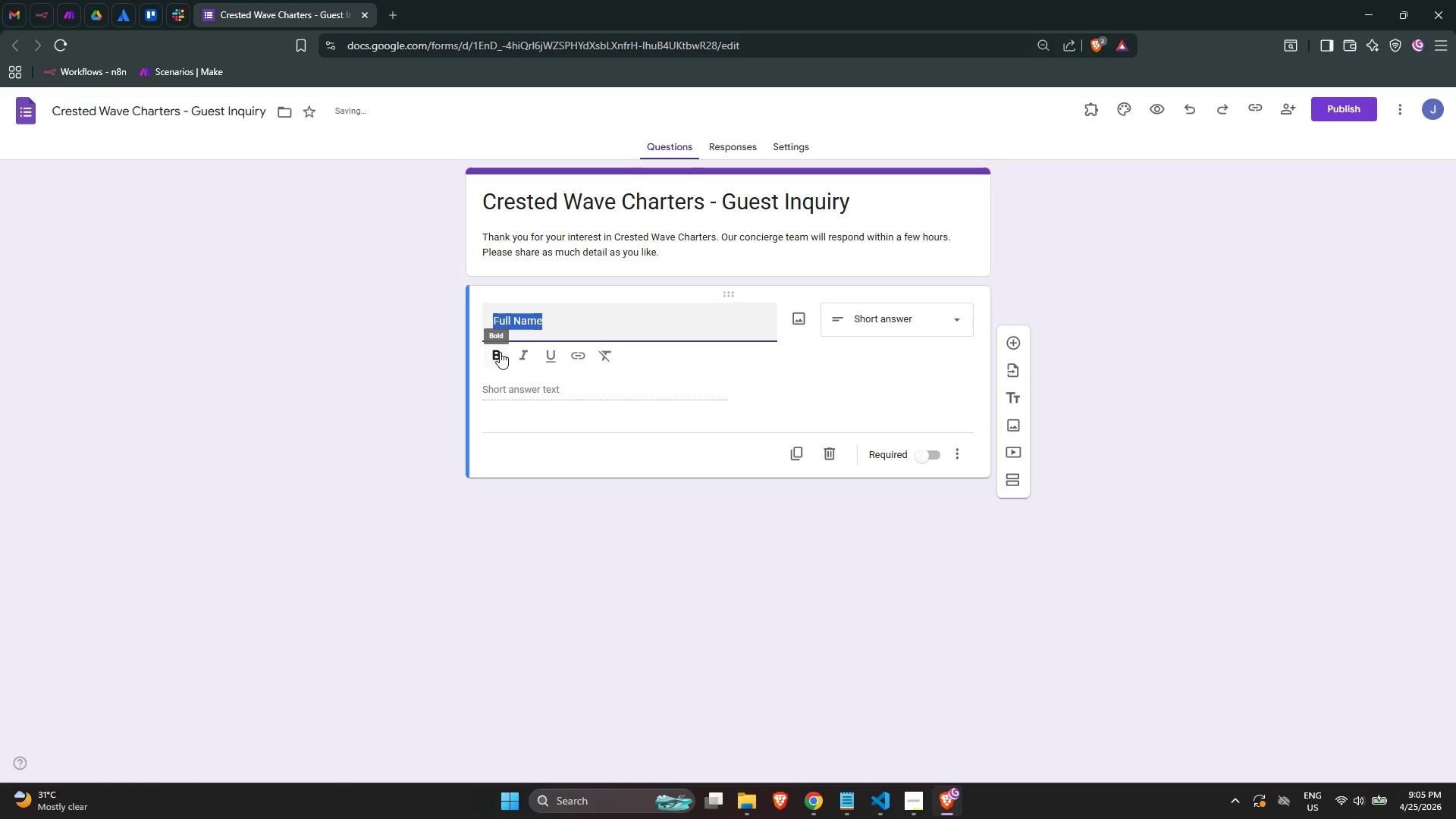 
left_click([500, 352])
 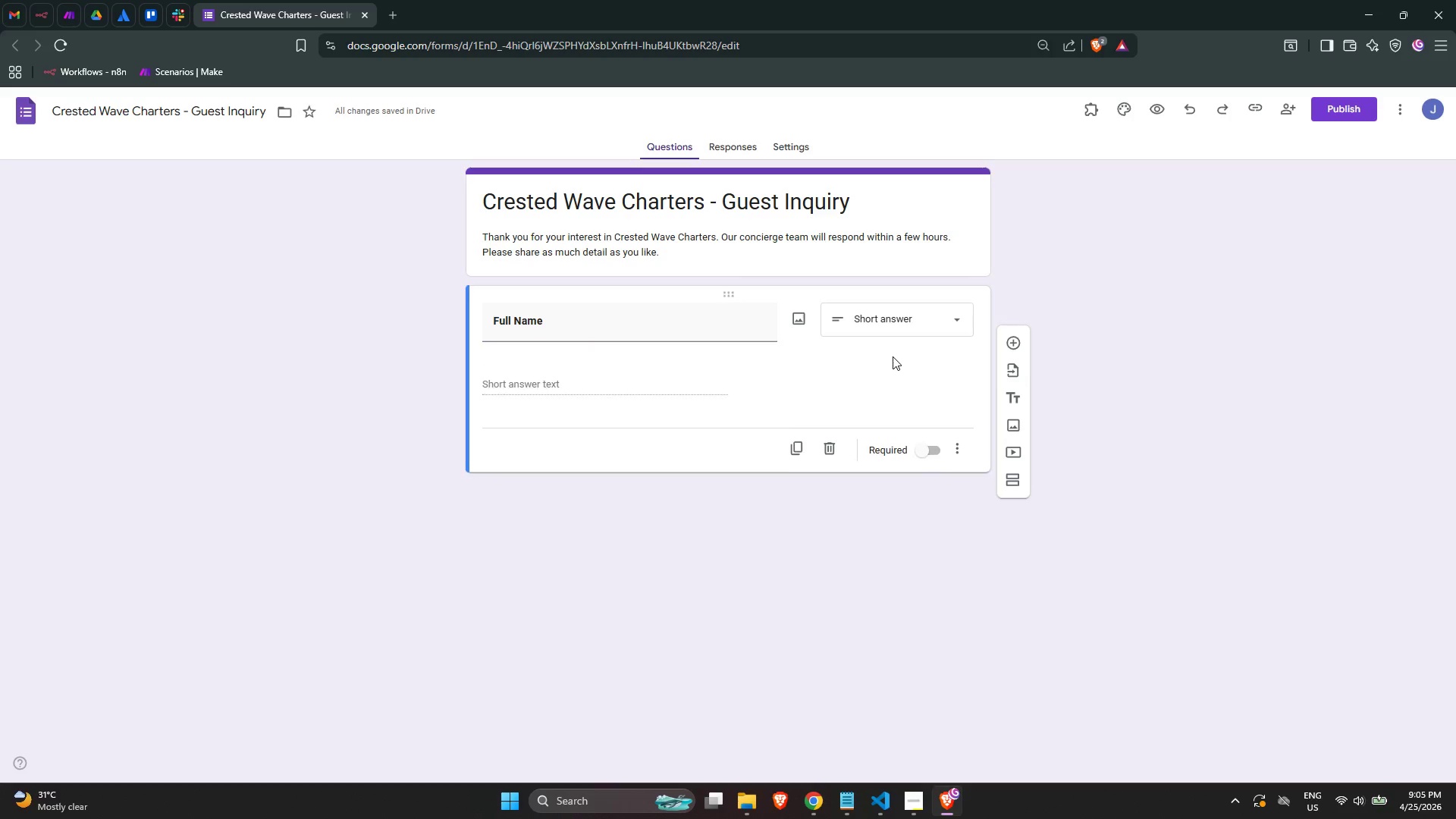 
left_click([929, 426])
 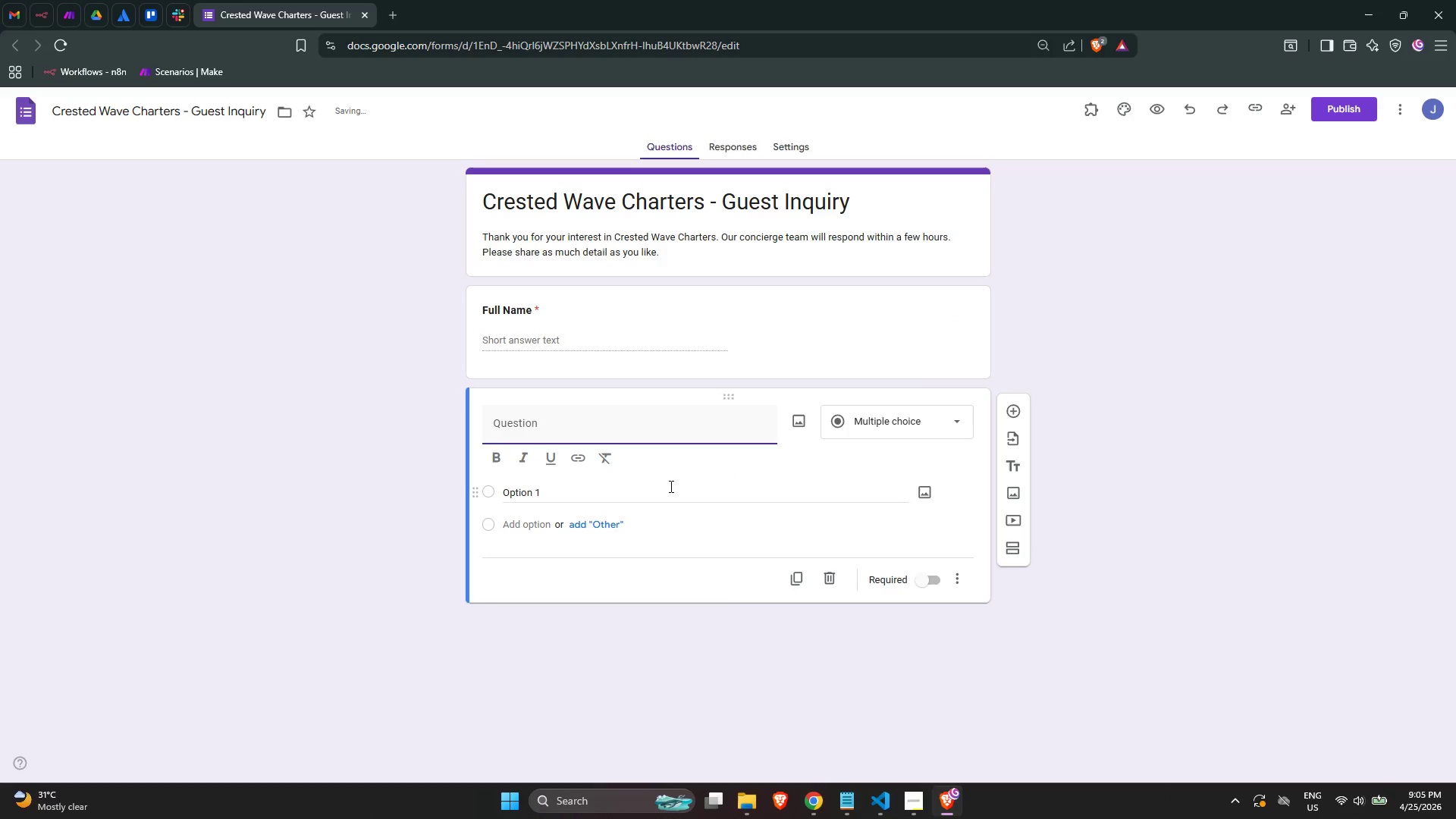 
type(Email Addr)
key(Backspace)
key(Backspace)
key(Backspace)
type(Address)
 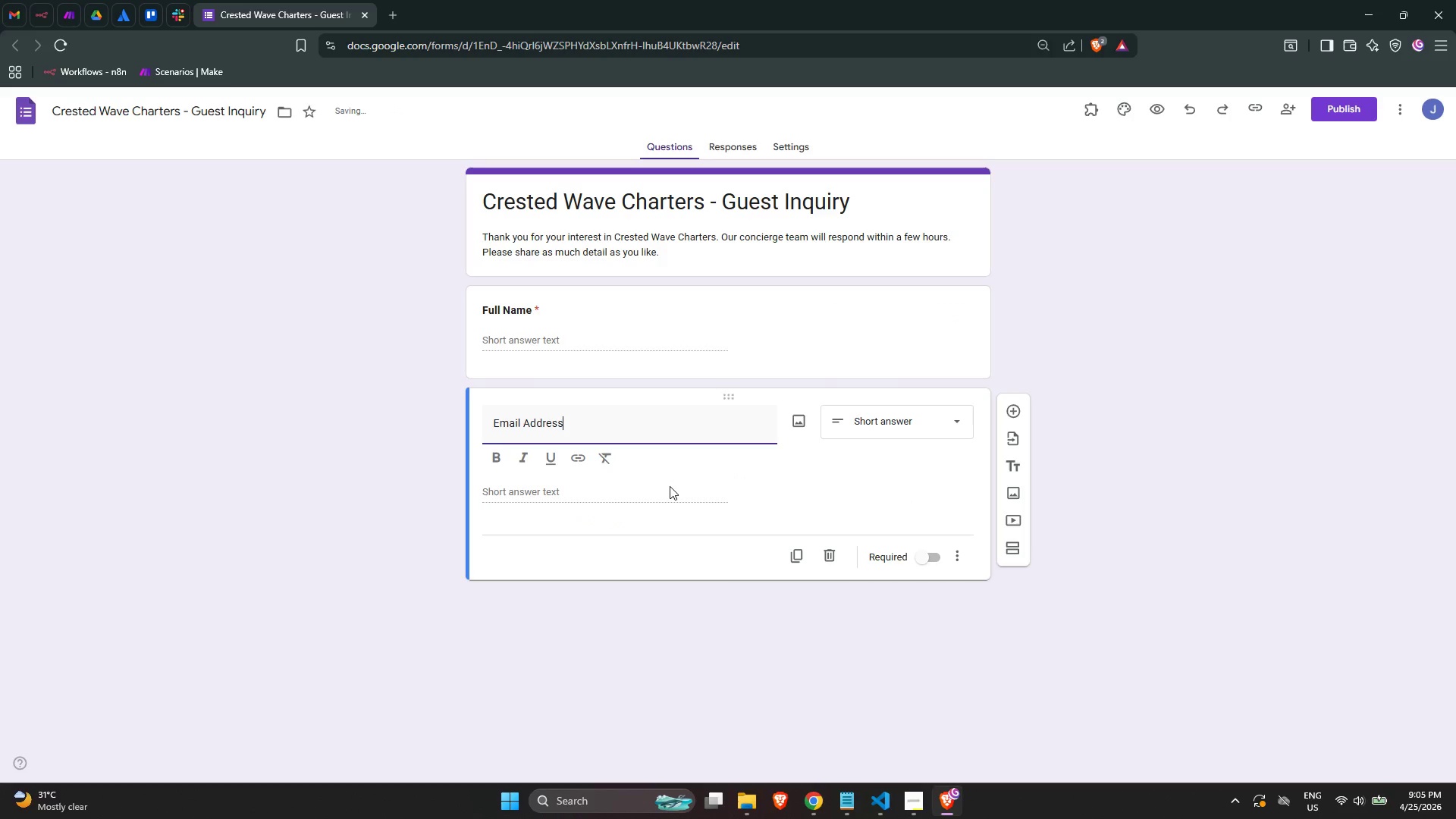 
key(Control+ControlLeft)
 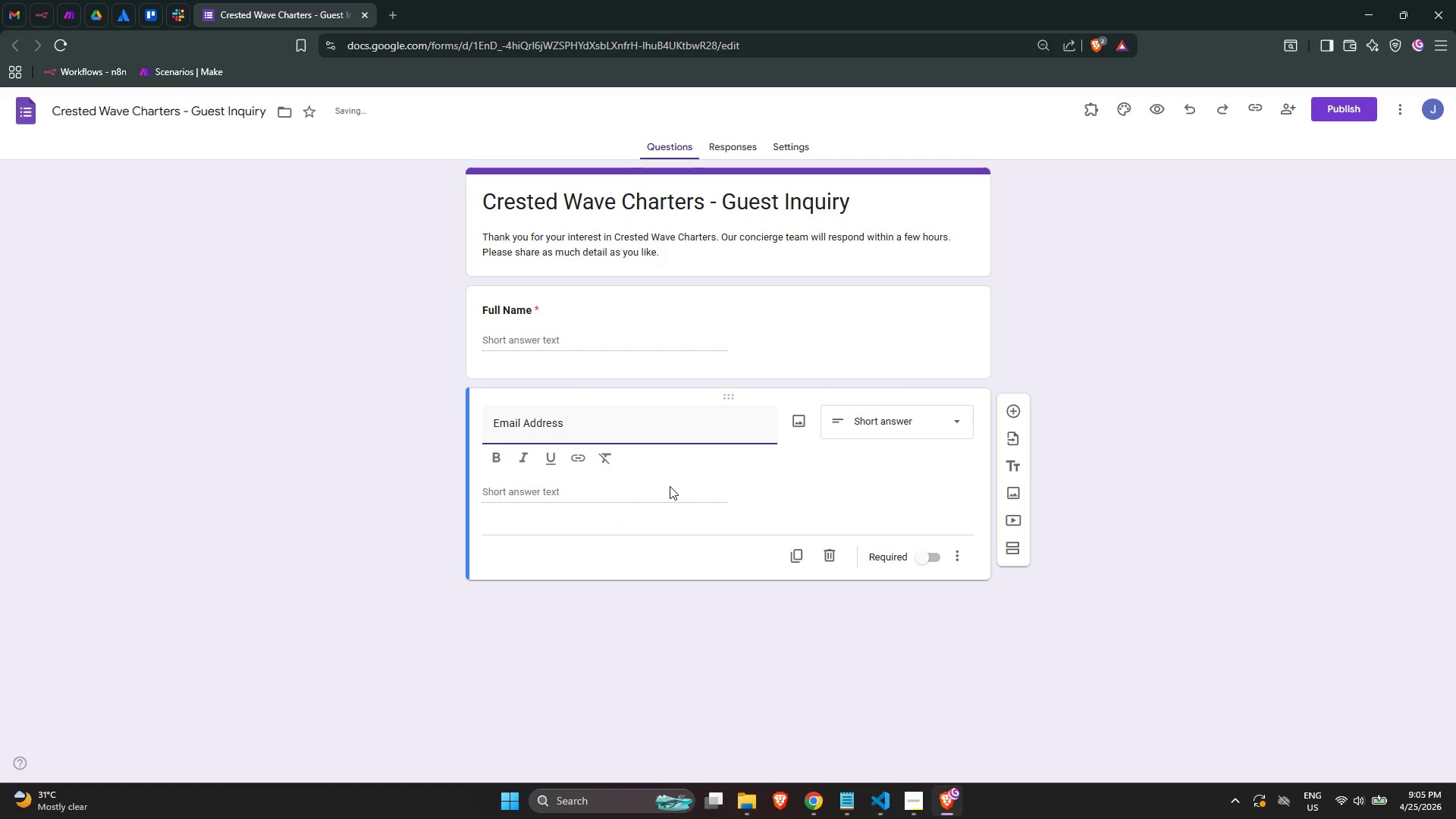 
key(Control+A)
 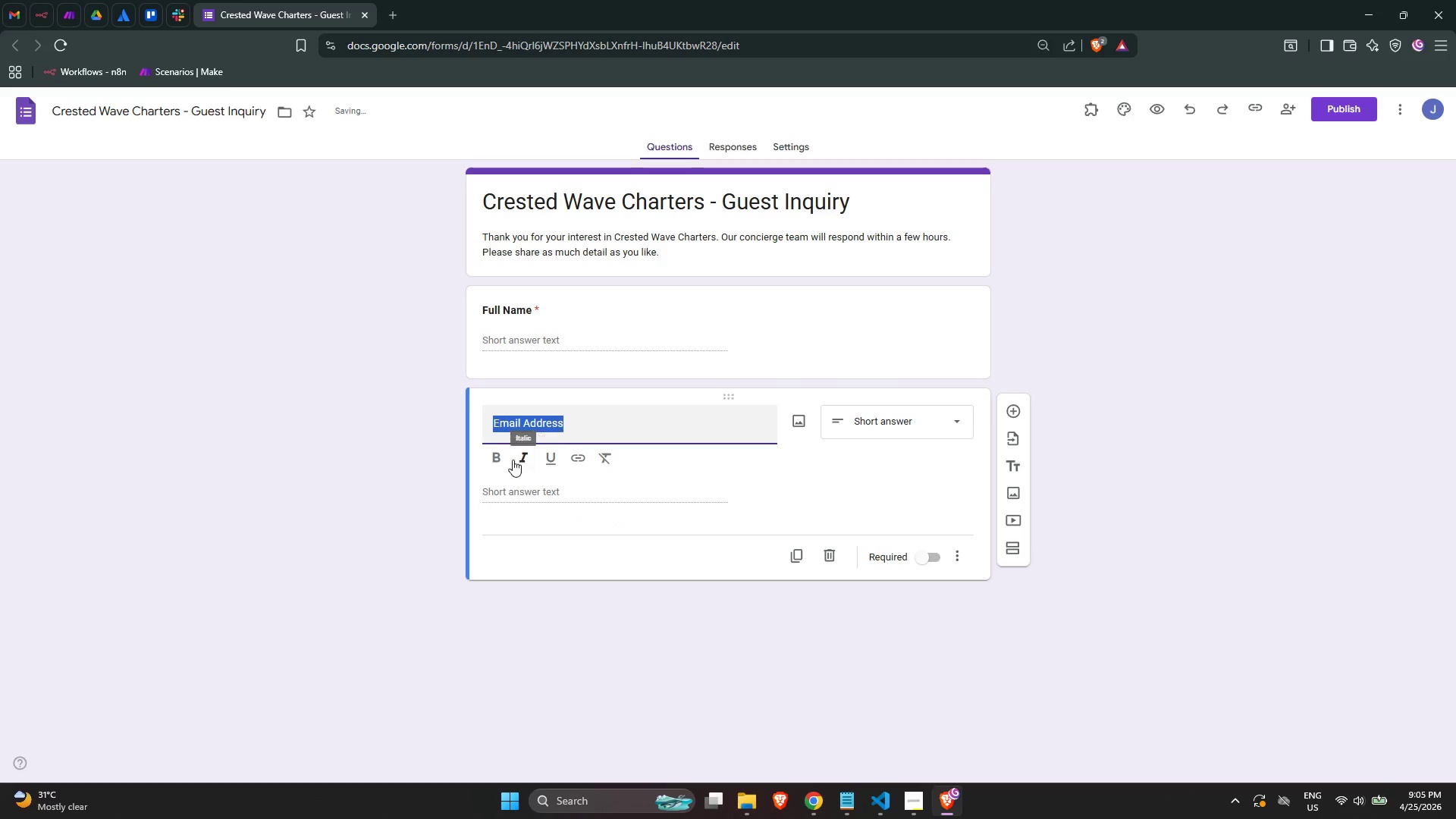 
left_click([504, 455])
 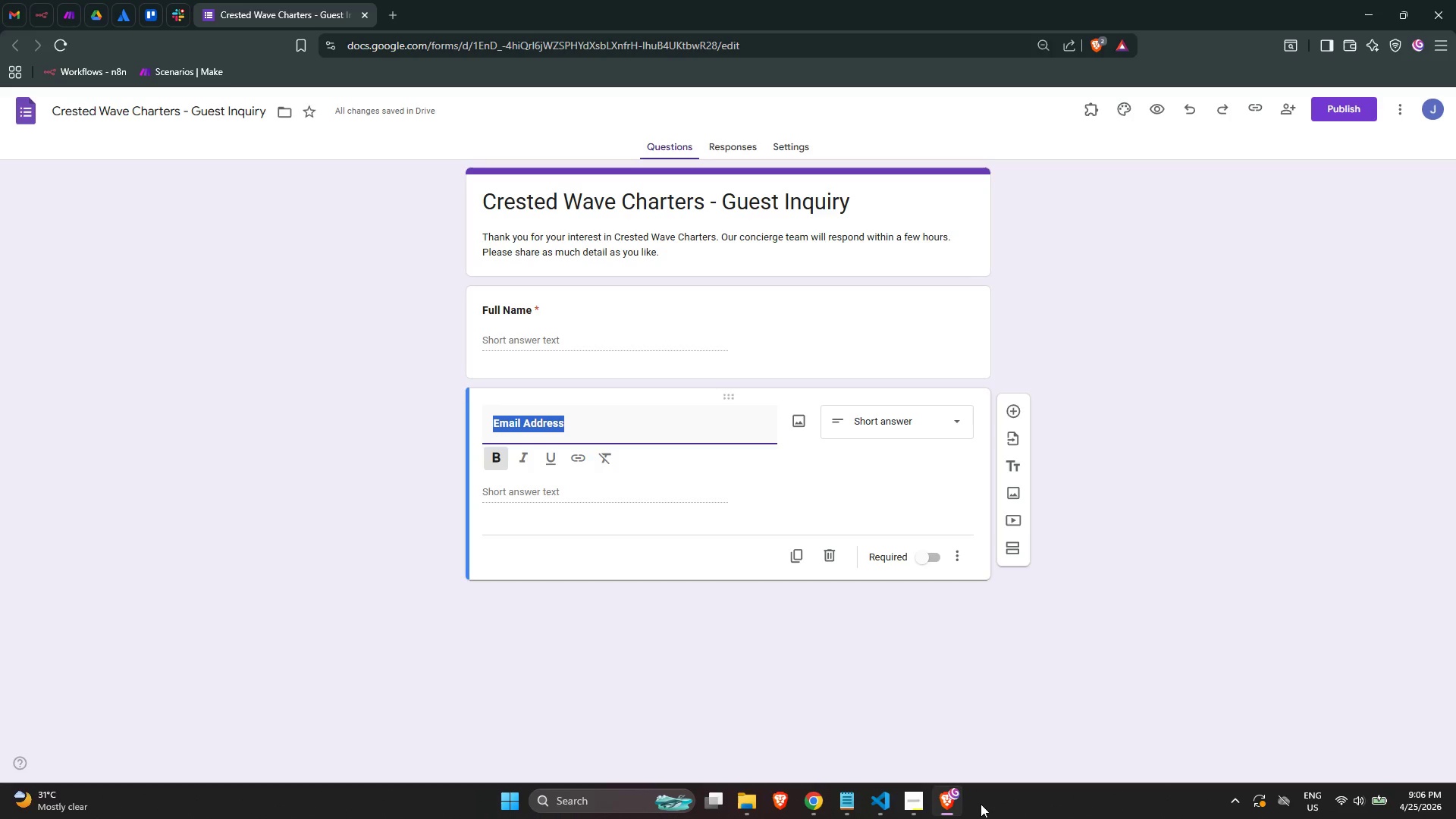 
wait(49.73)
 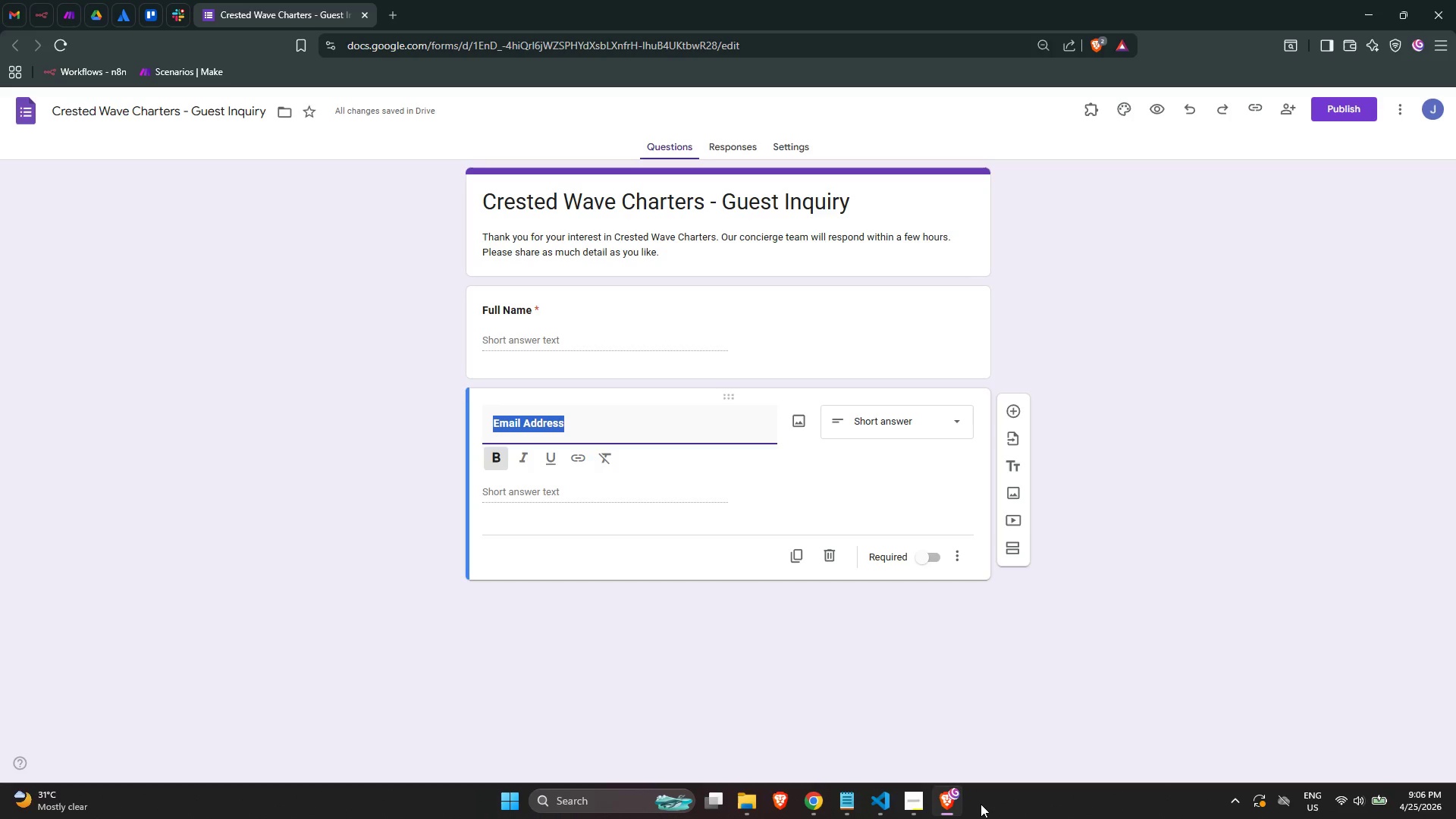 
left_click_drag(start_coordinate=[938, 816], to_coordinate=[1031, 670])
 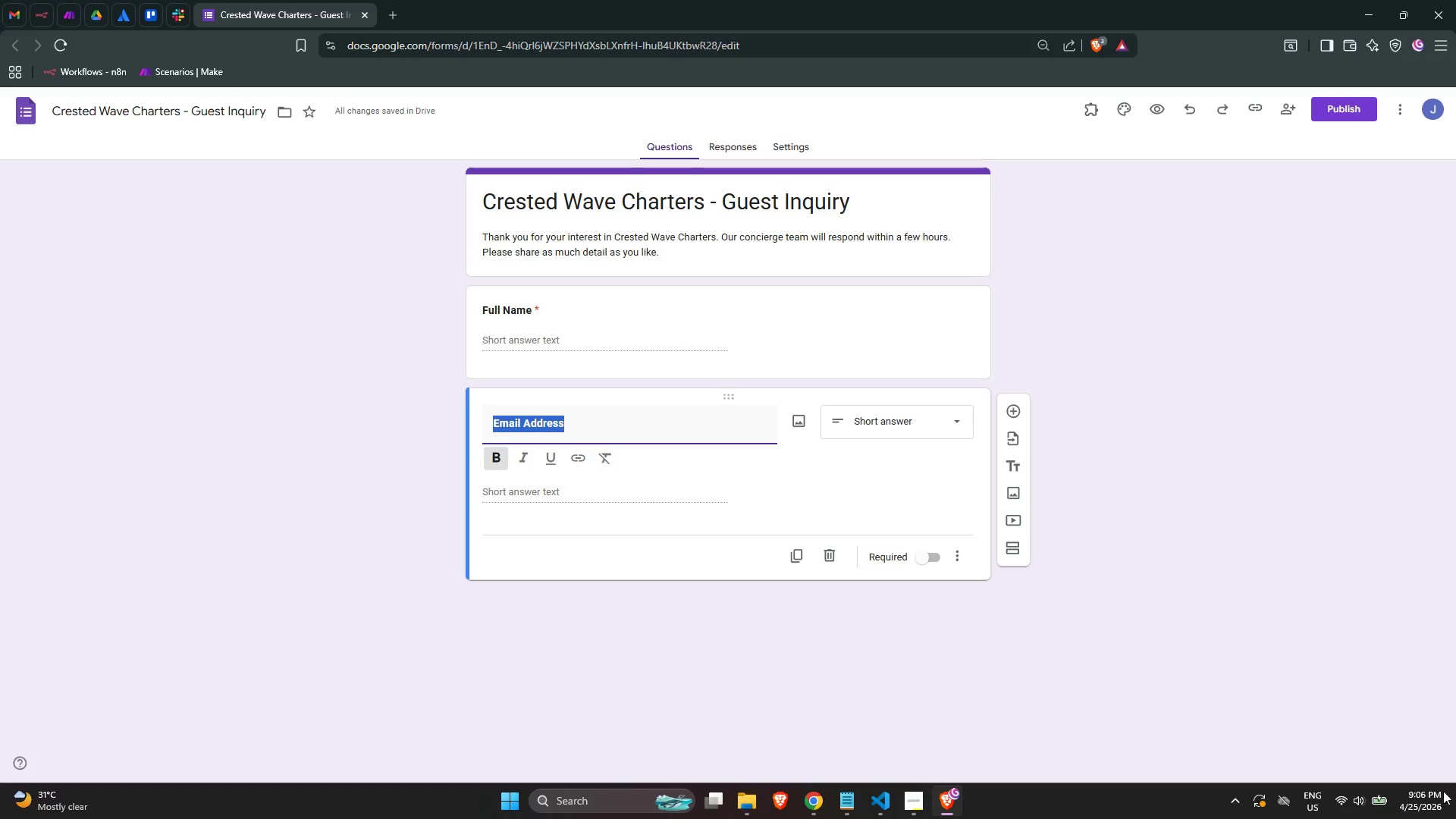 
wait(12.11)
 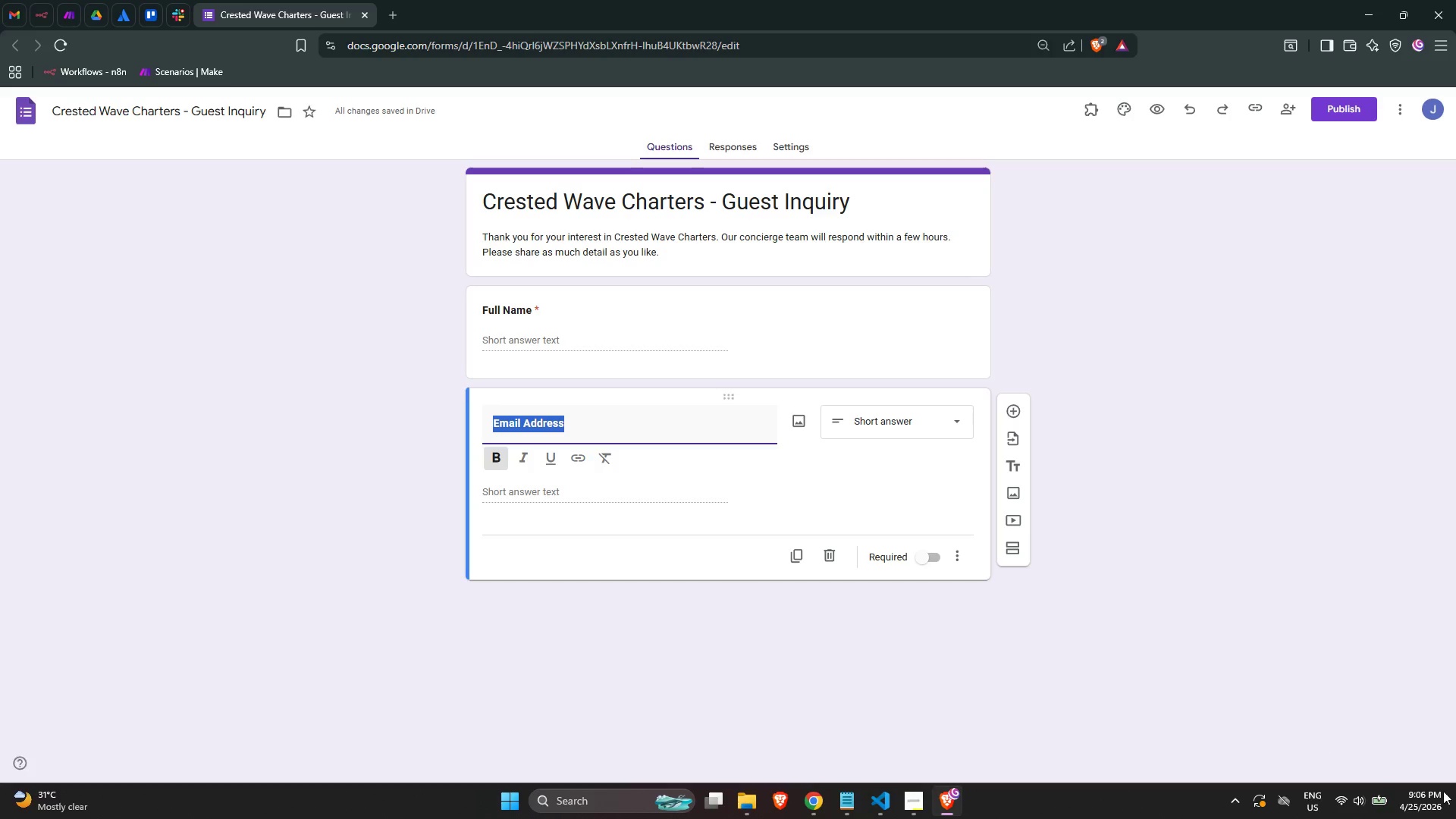 
left_click([674, 430])
 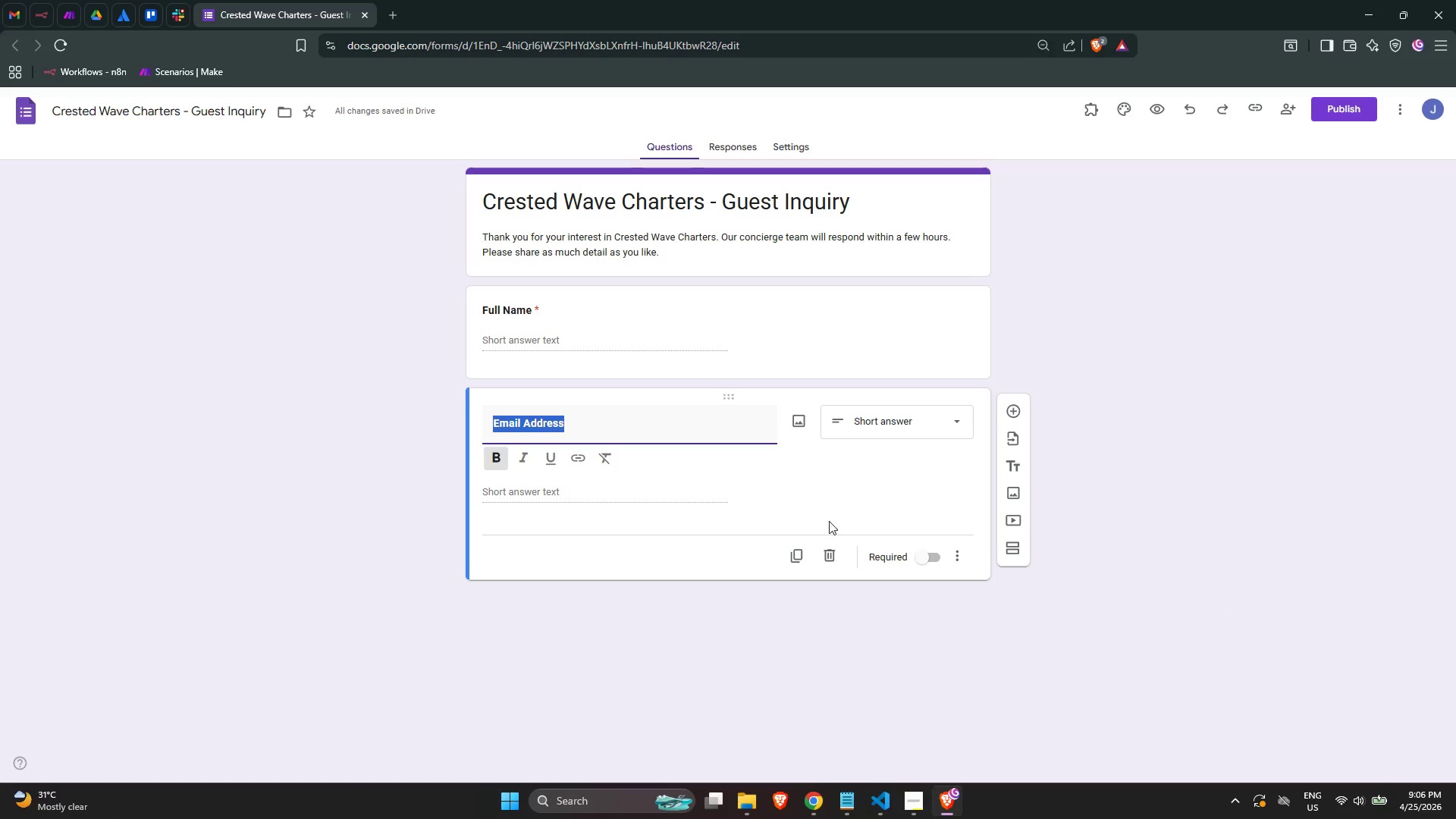 
left_click([927, 555])
 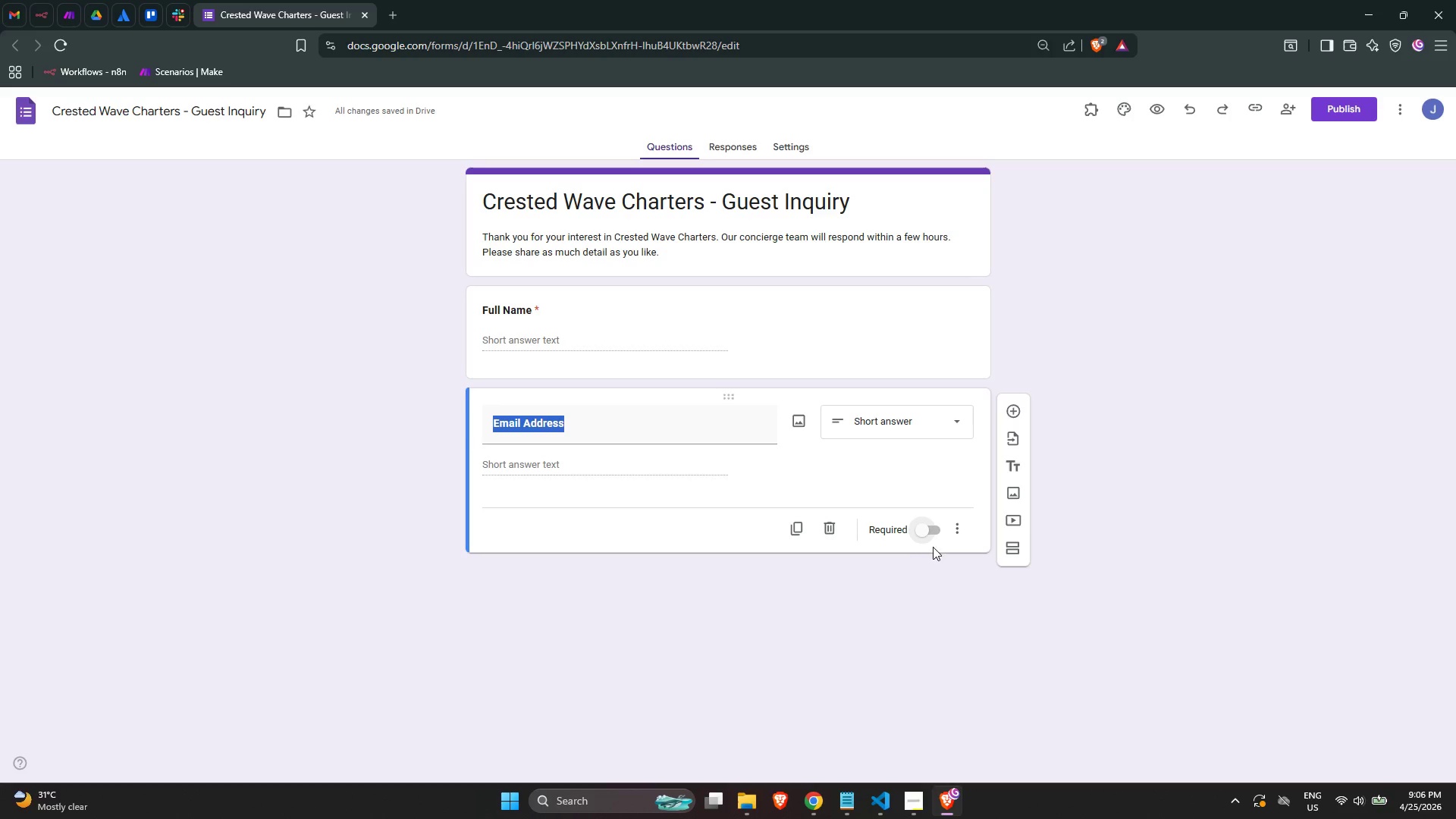 
left_click([931, 532])
 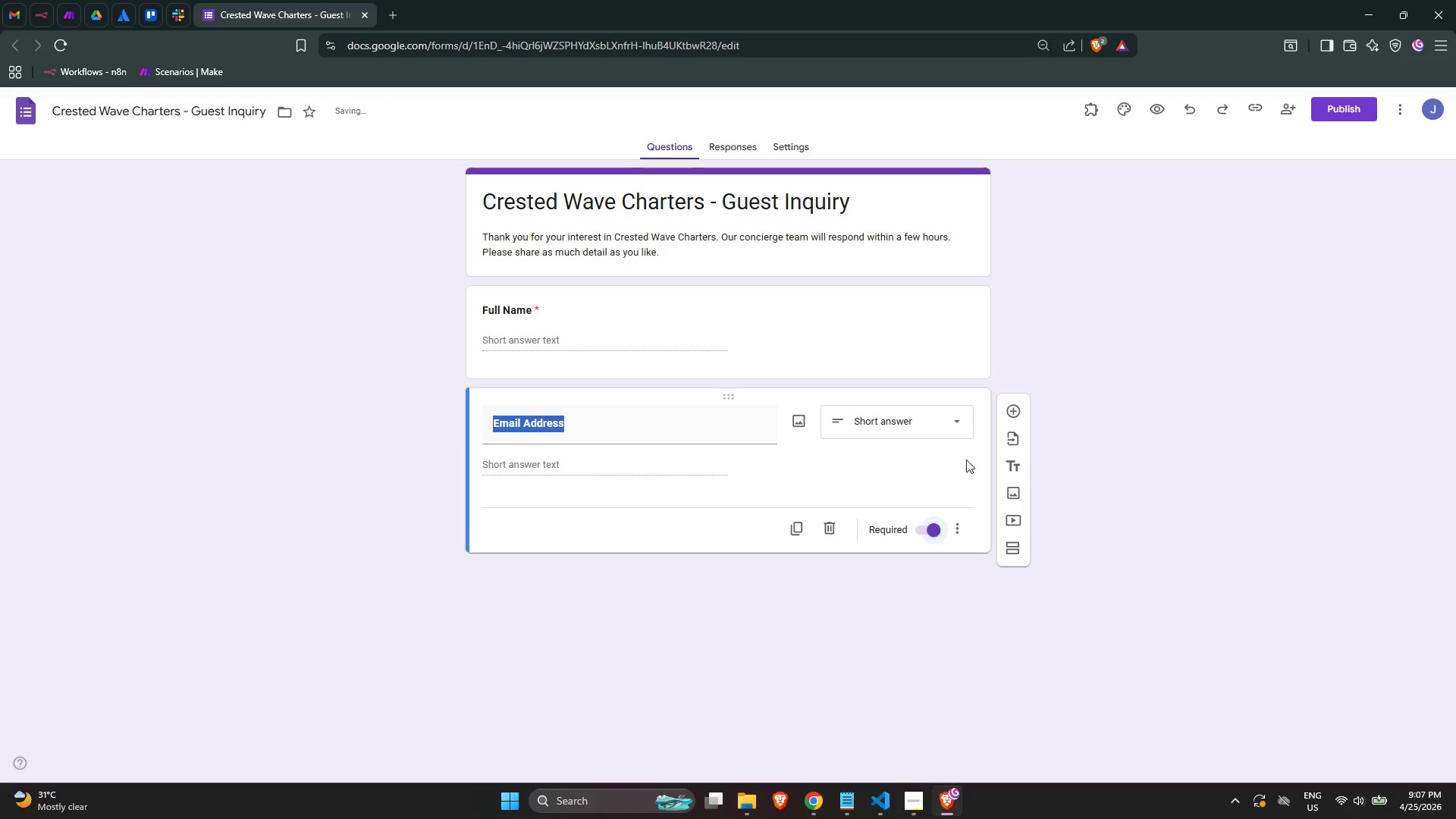 
left_click([924, 453])
 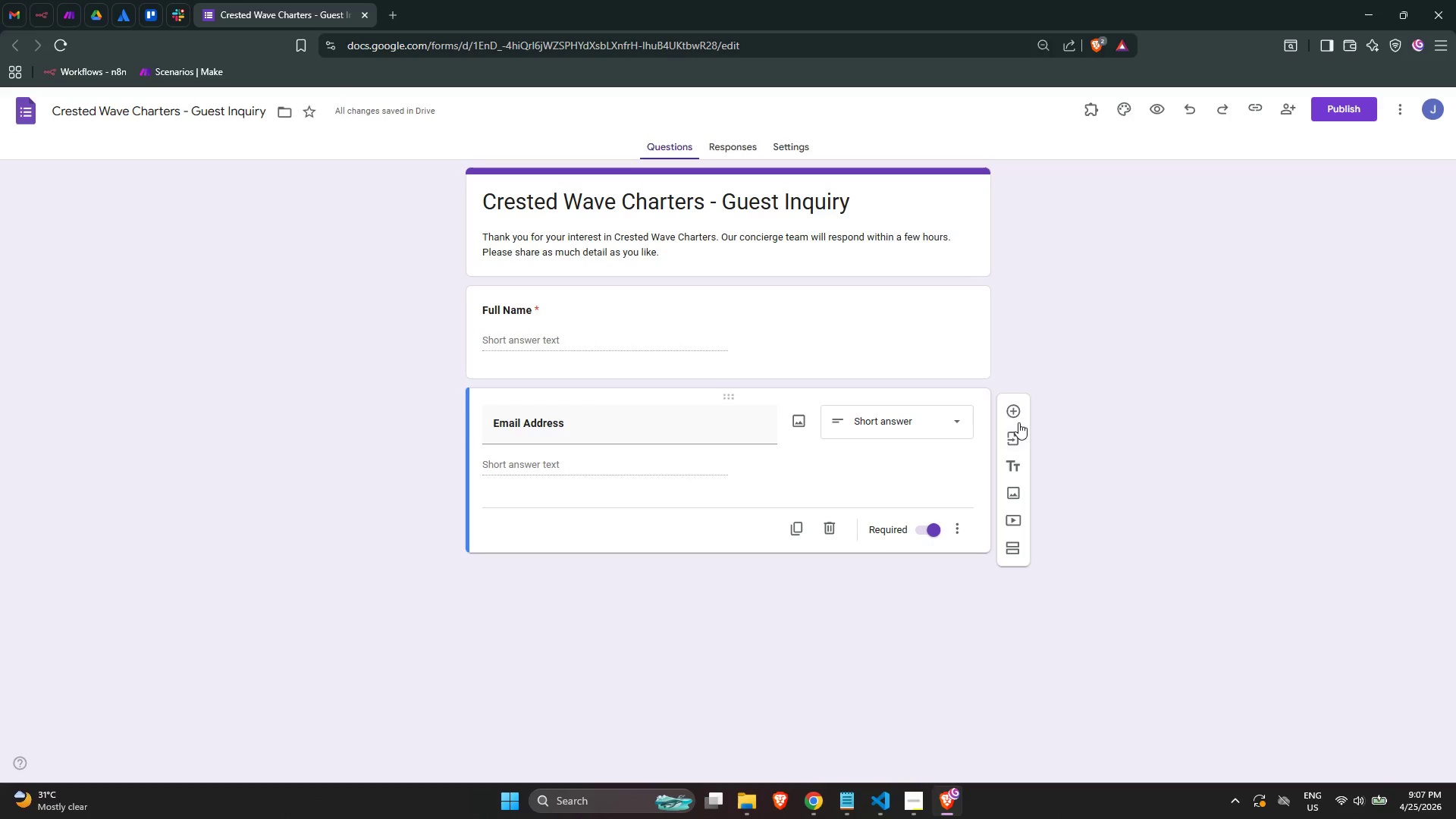 
left_click([1015, 415])
 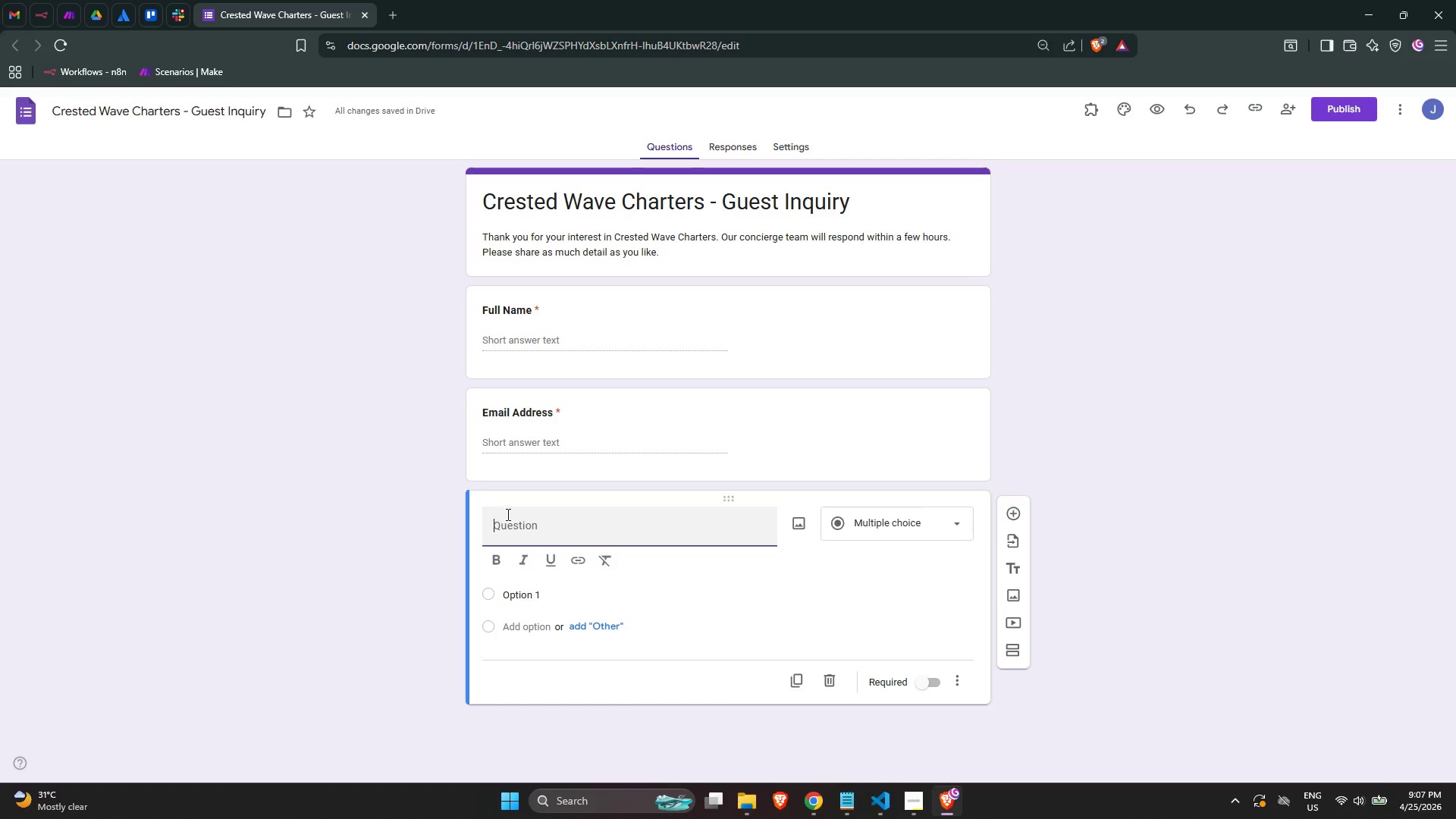 
type(Phone Number)
 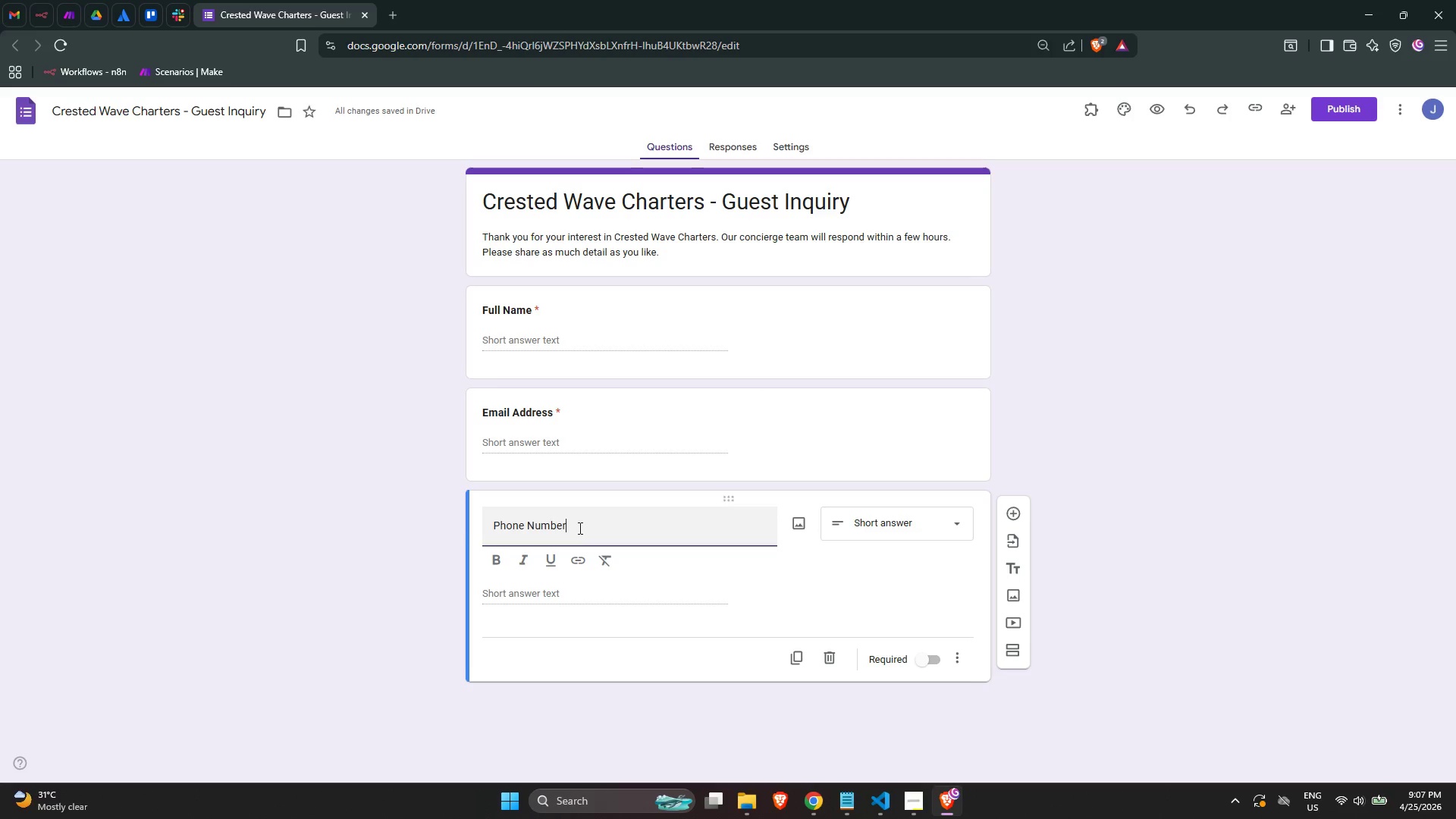 
wait(26.59)
 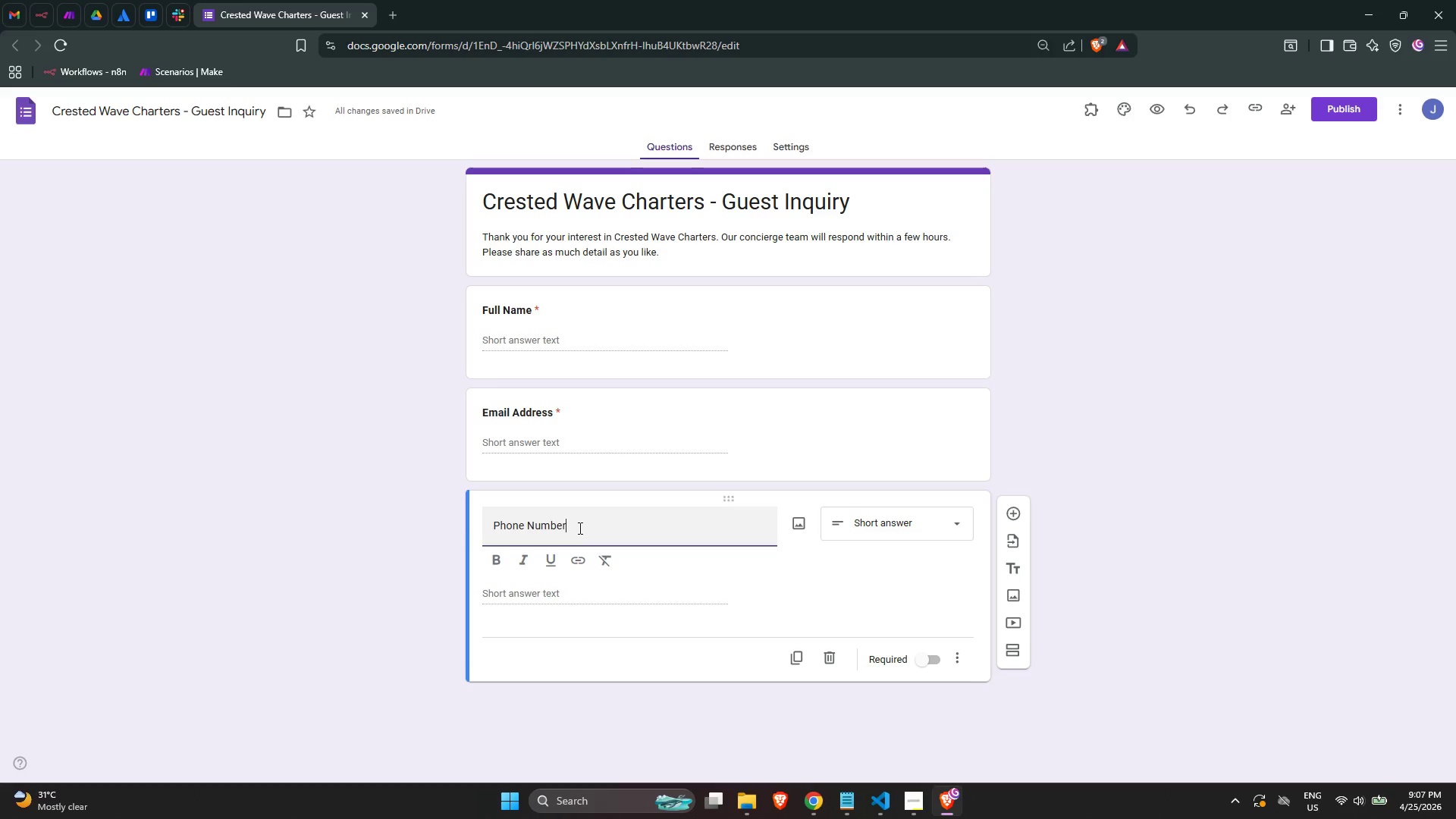 
key(Control+ControlLeft)
 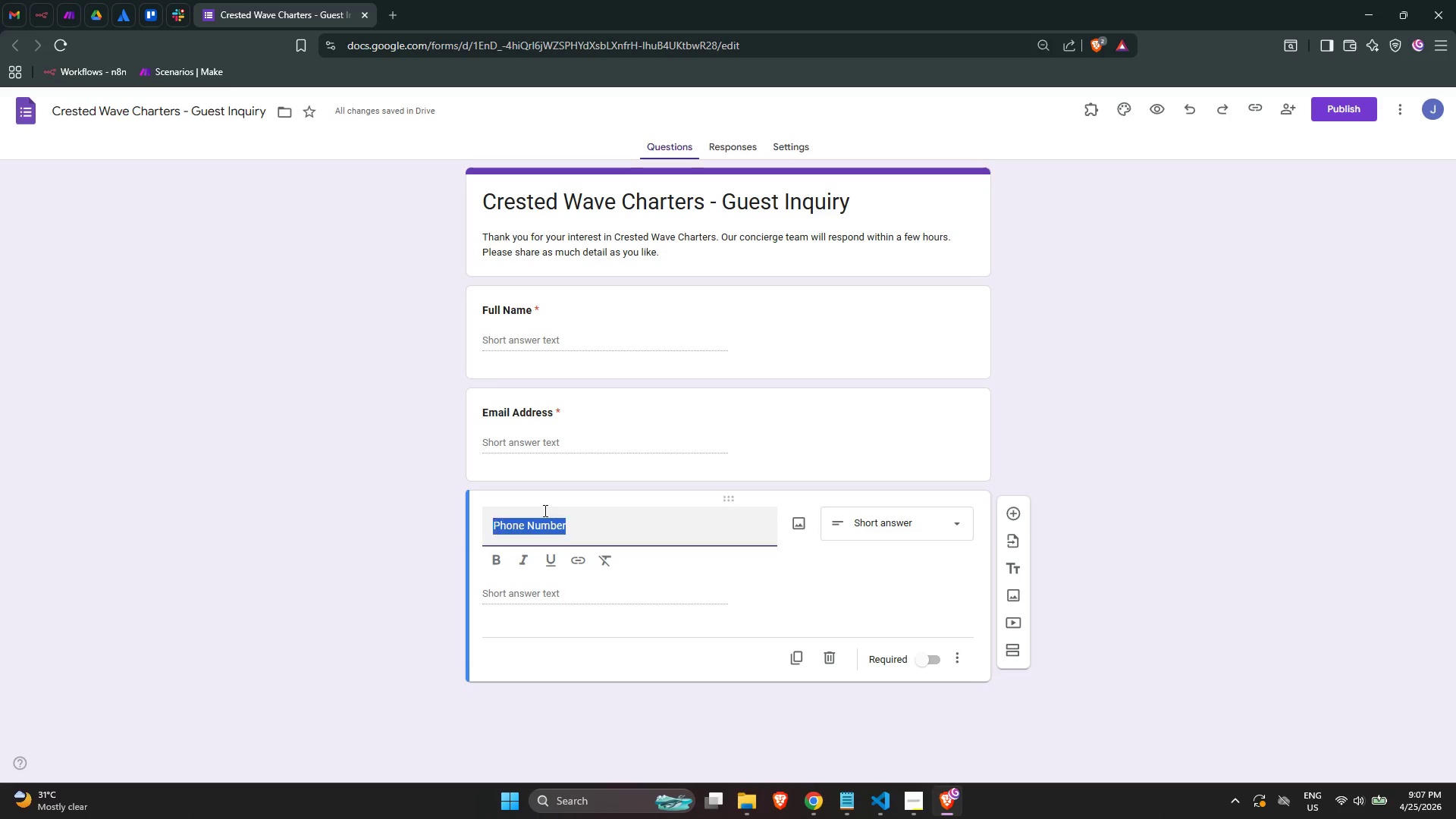 
key(Control+A)
 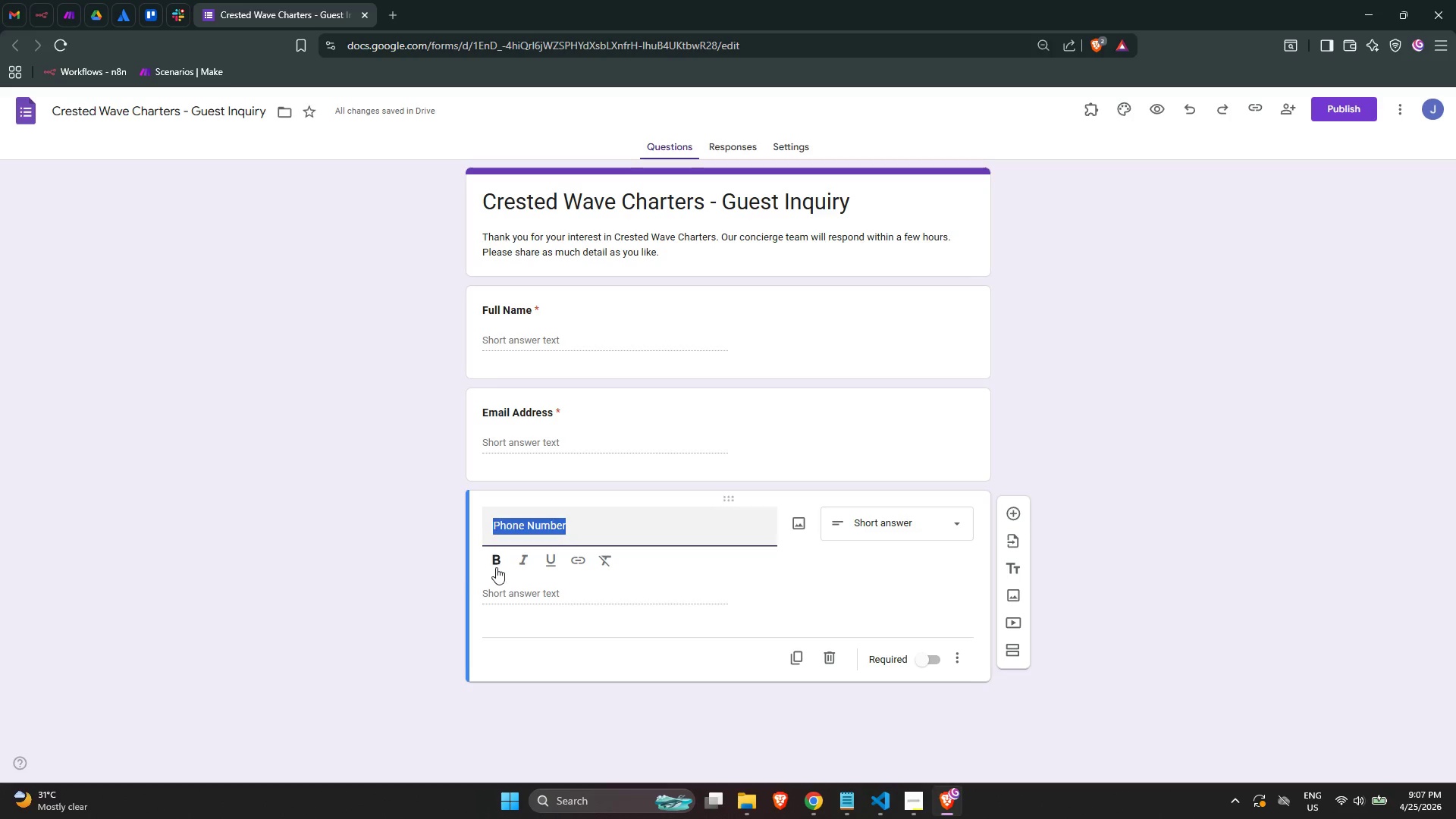 
left_click([493, 560])
 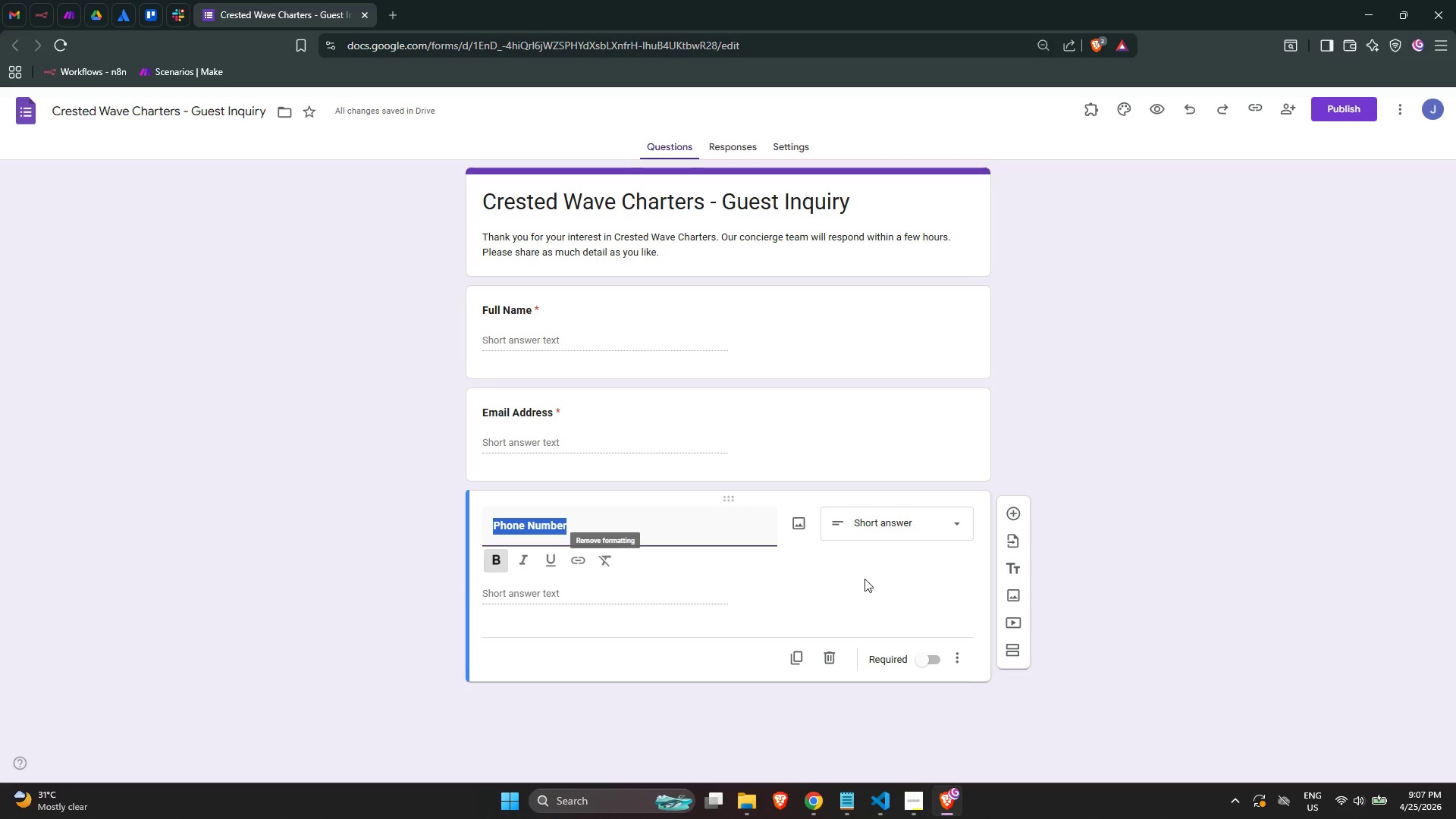 
left_click([864, 579])
 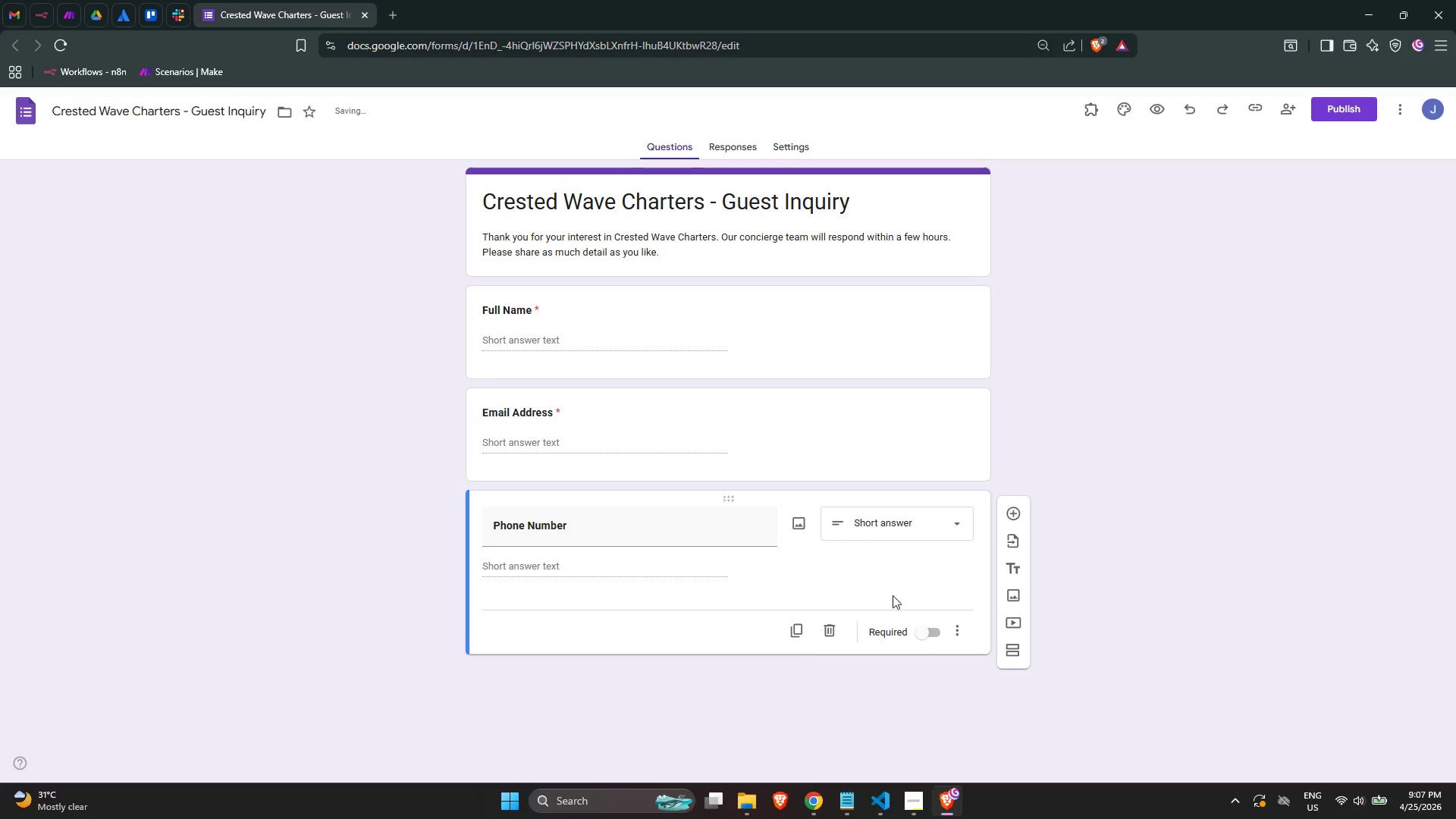 
left_click([930, 635])
 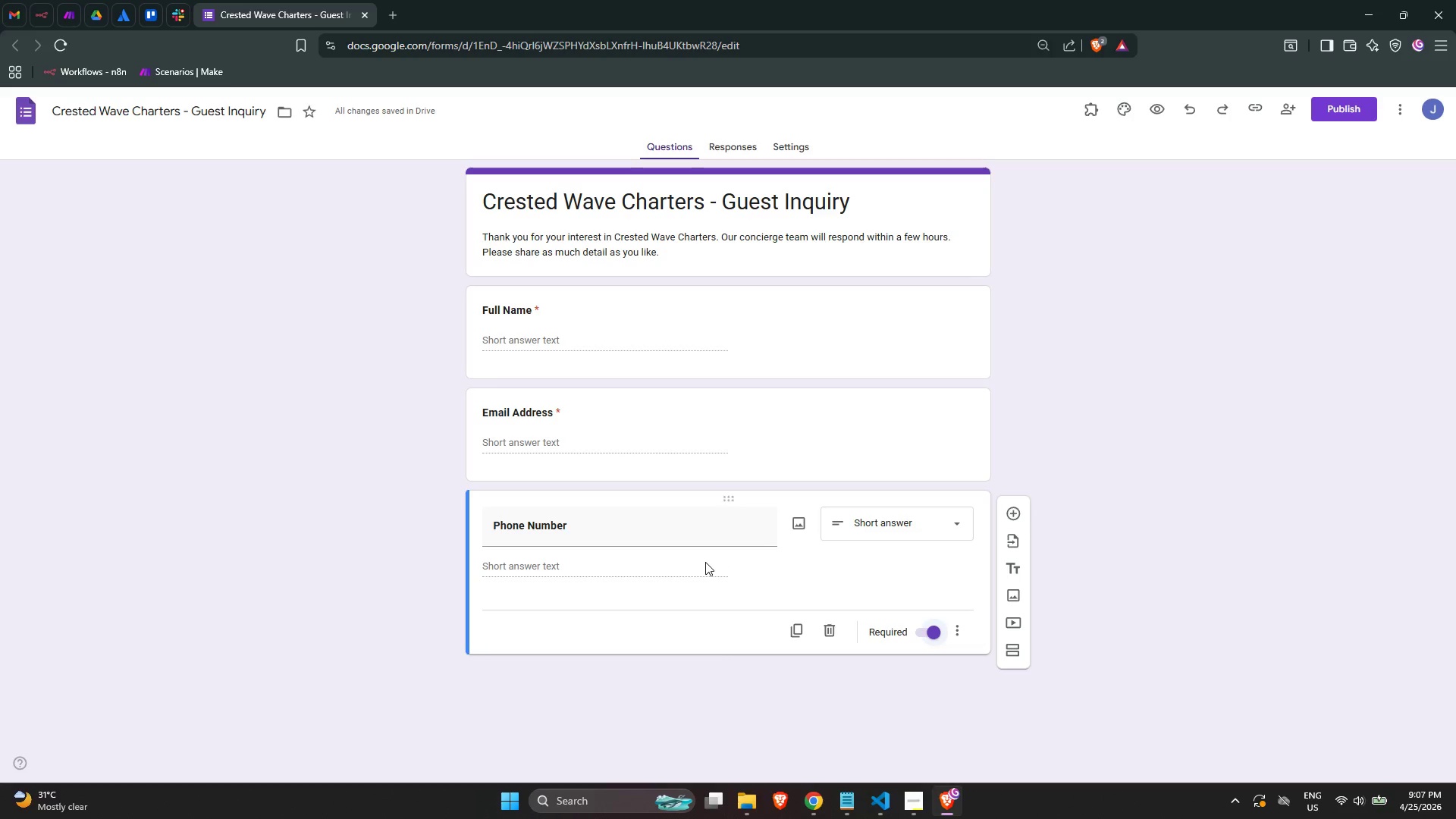 
wait(20.89)
 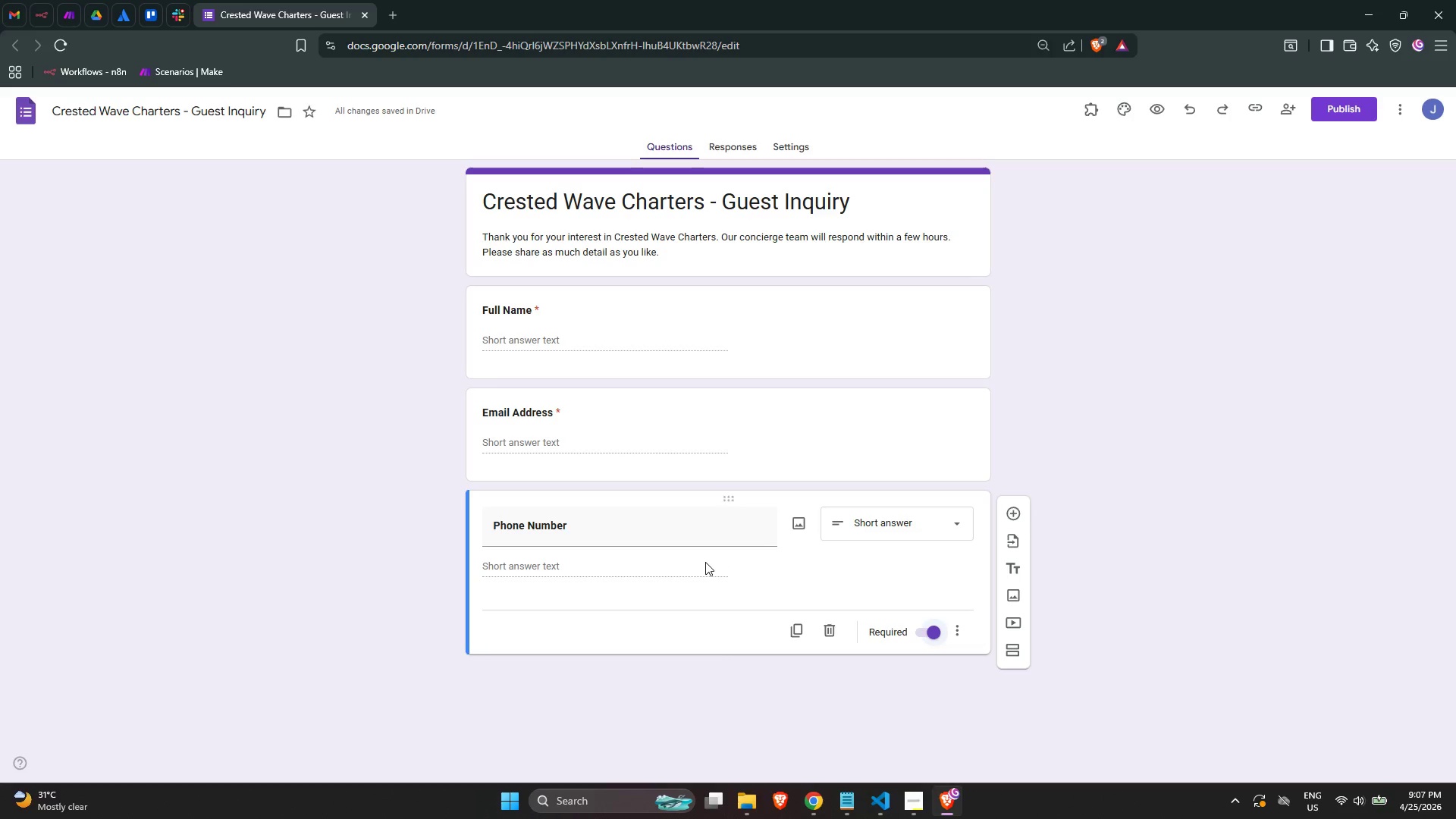 
left_click([1021, 517])
 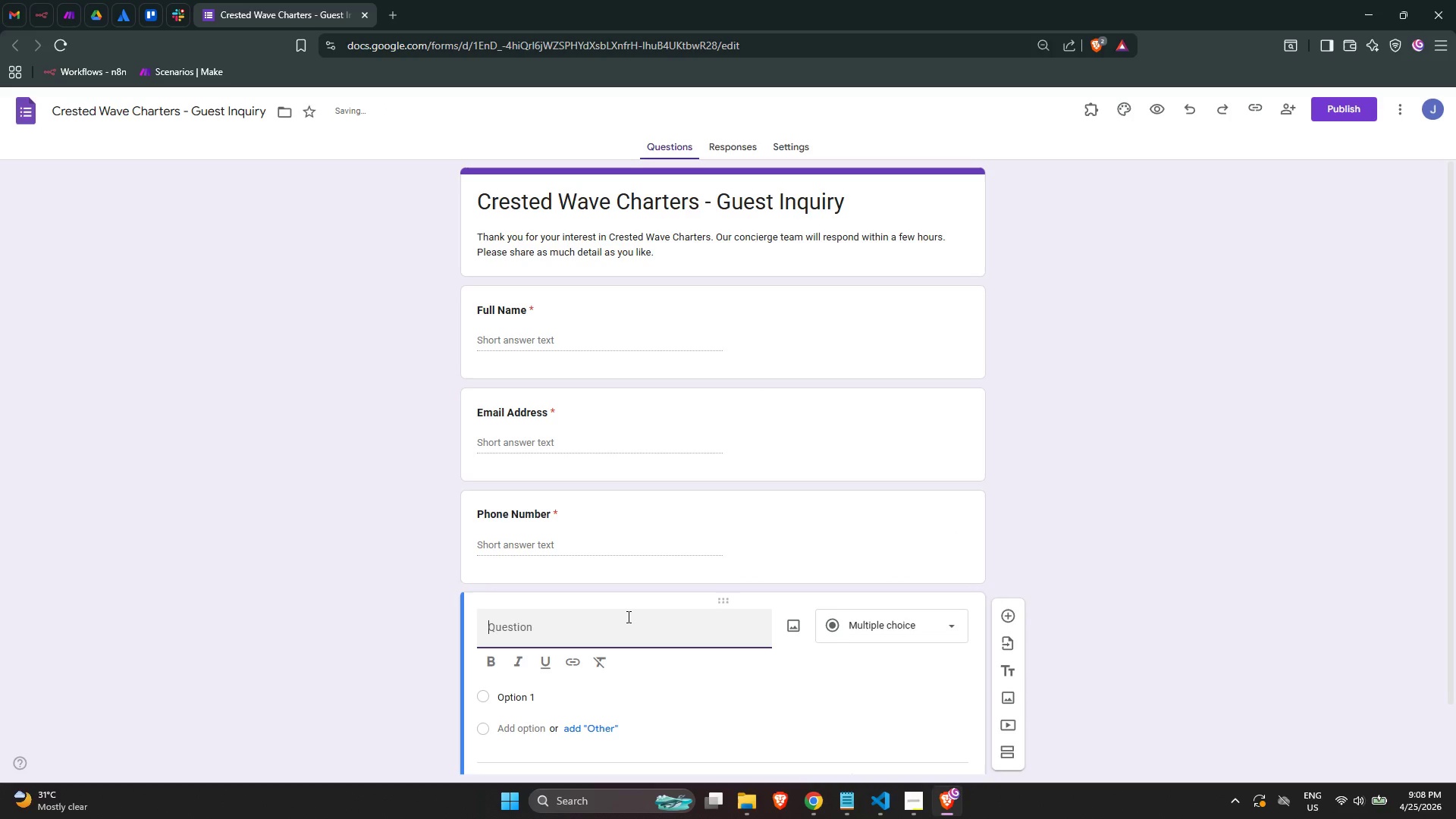 
type(Phone )
 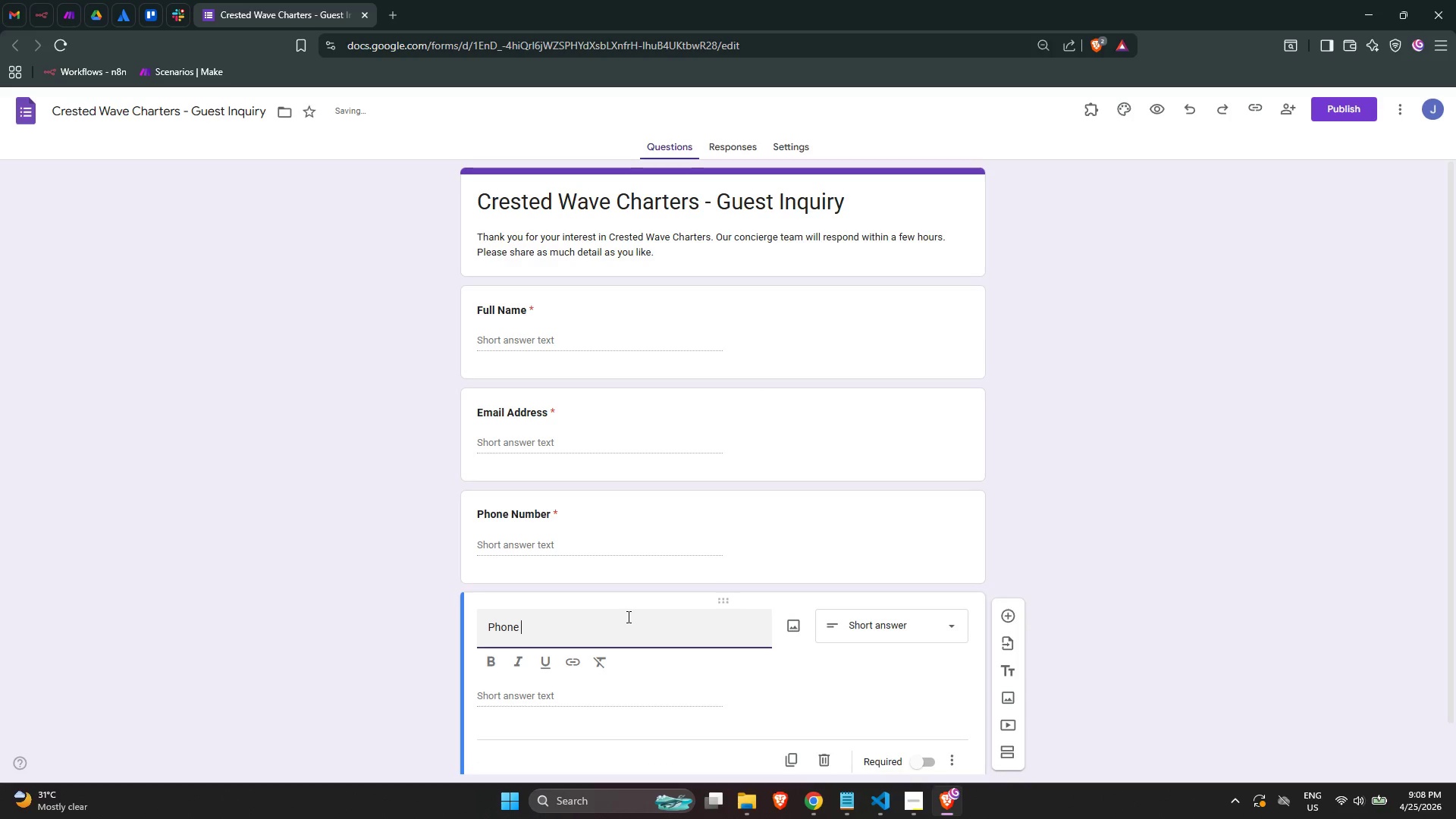 
key(Backspace)
key(Backspace)
key(Backspace)
key(Backspace)
key(Backspace)
key(Backspace)
key(Backspace)
type(Preffere)
key(Backspace)
key(Backspace)
key(Backspace)
key(Backspace)
type(erred Charter Dae)
key(Backspace)
type(te)
 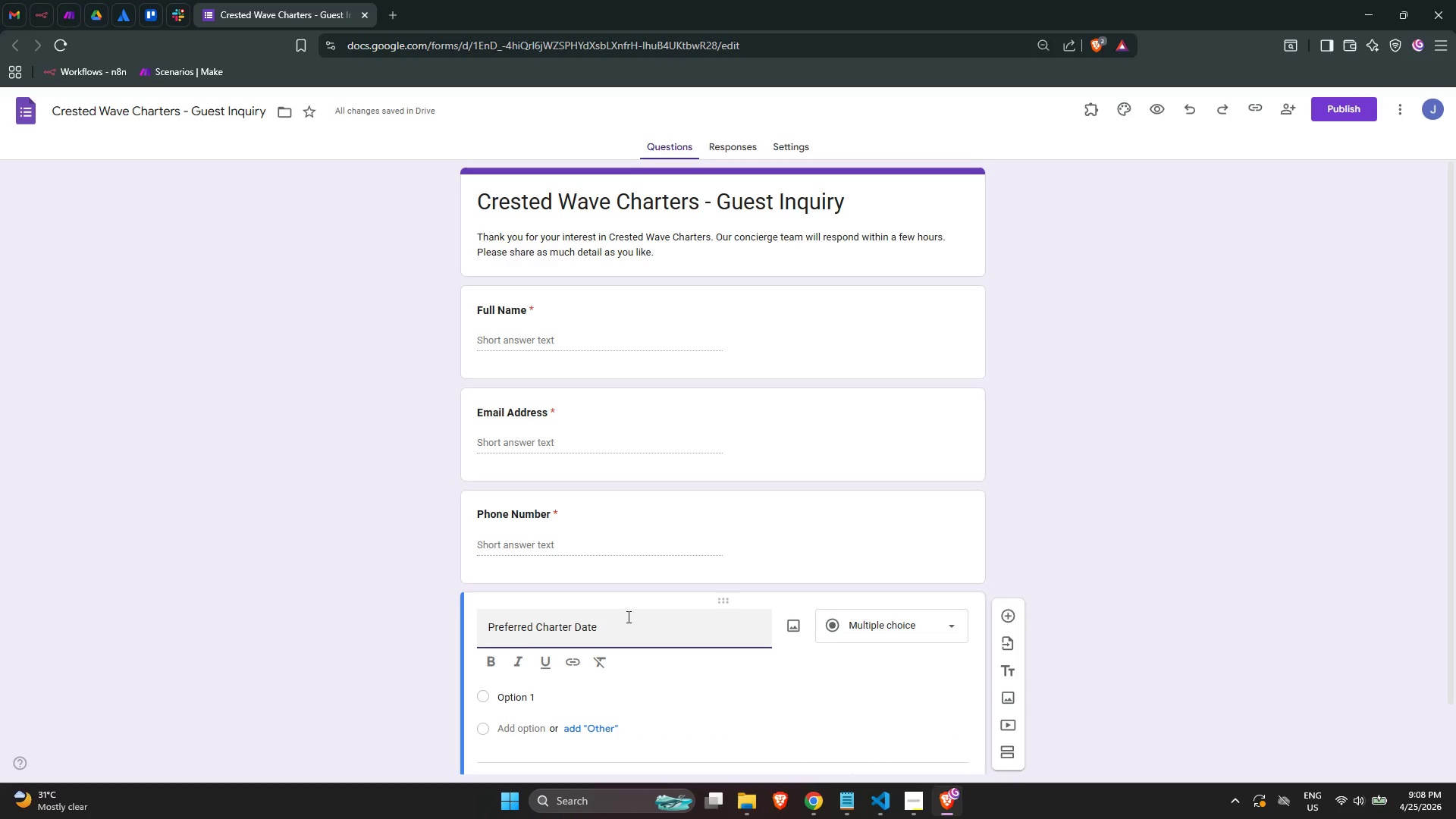 
 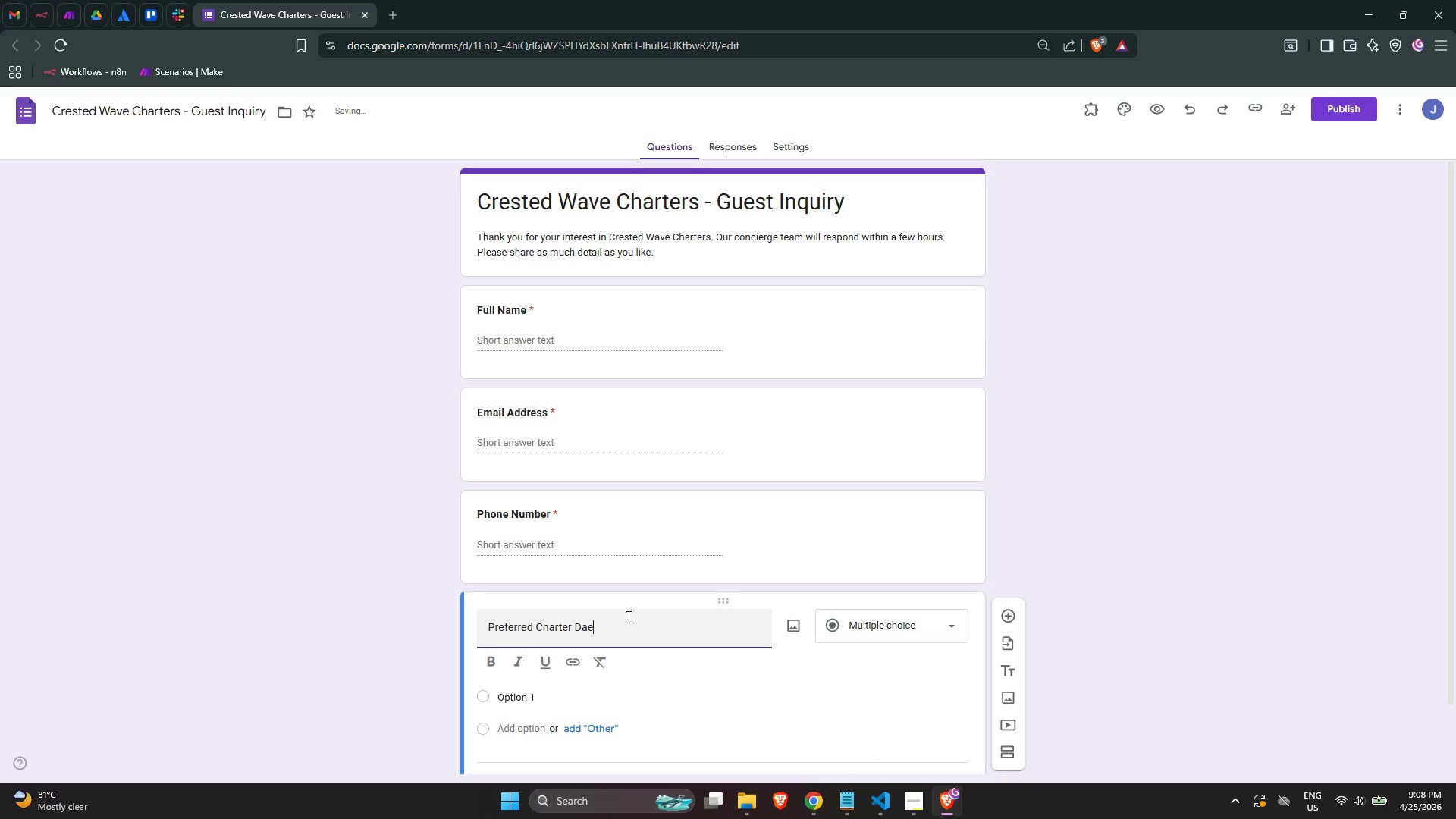 
key(Control+ControlLeft)
 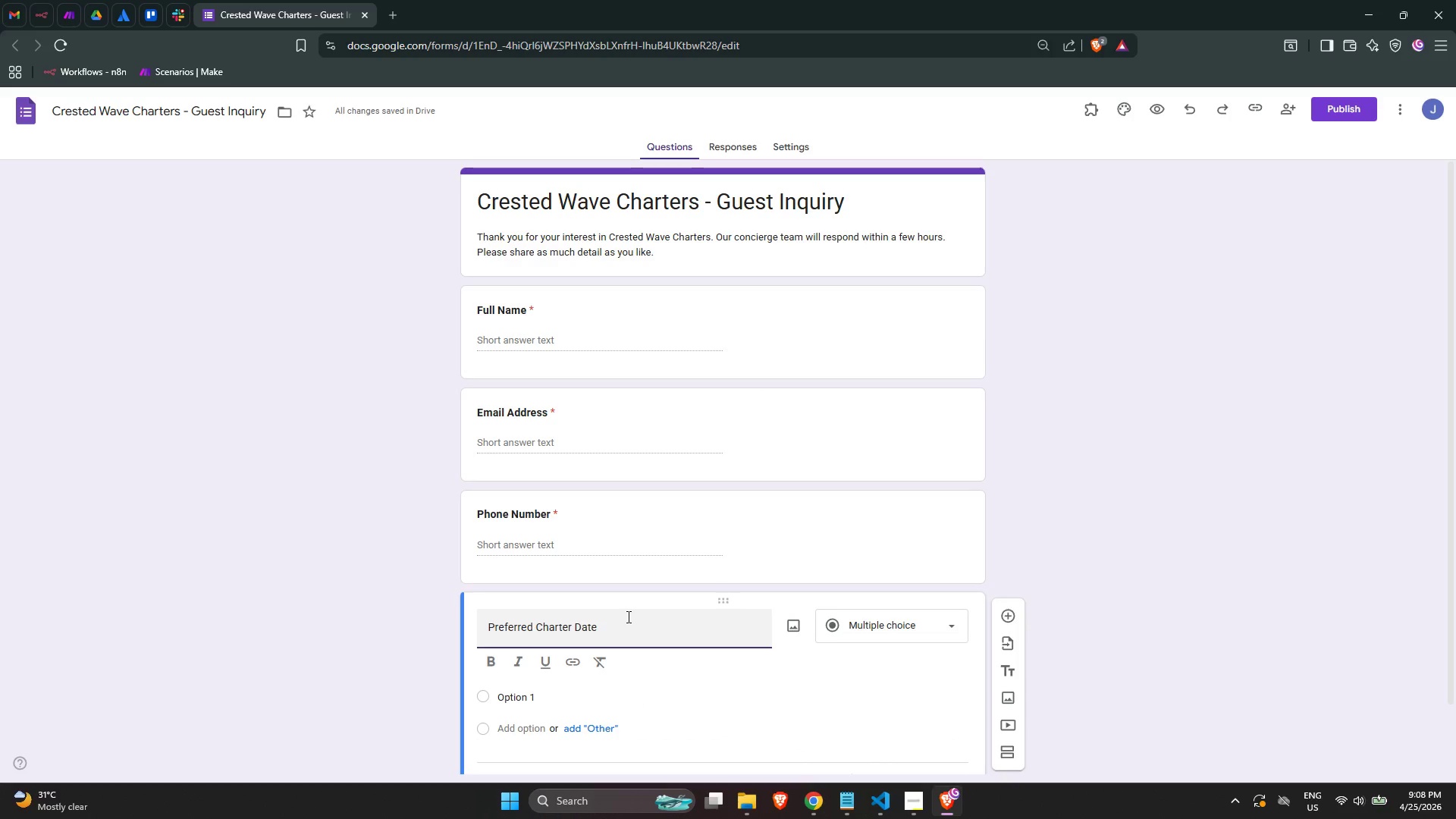 
key(Control+A)
 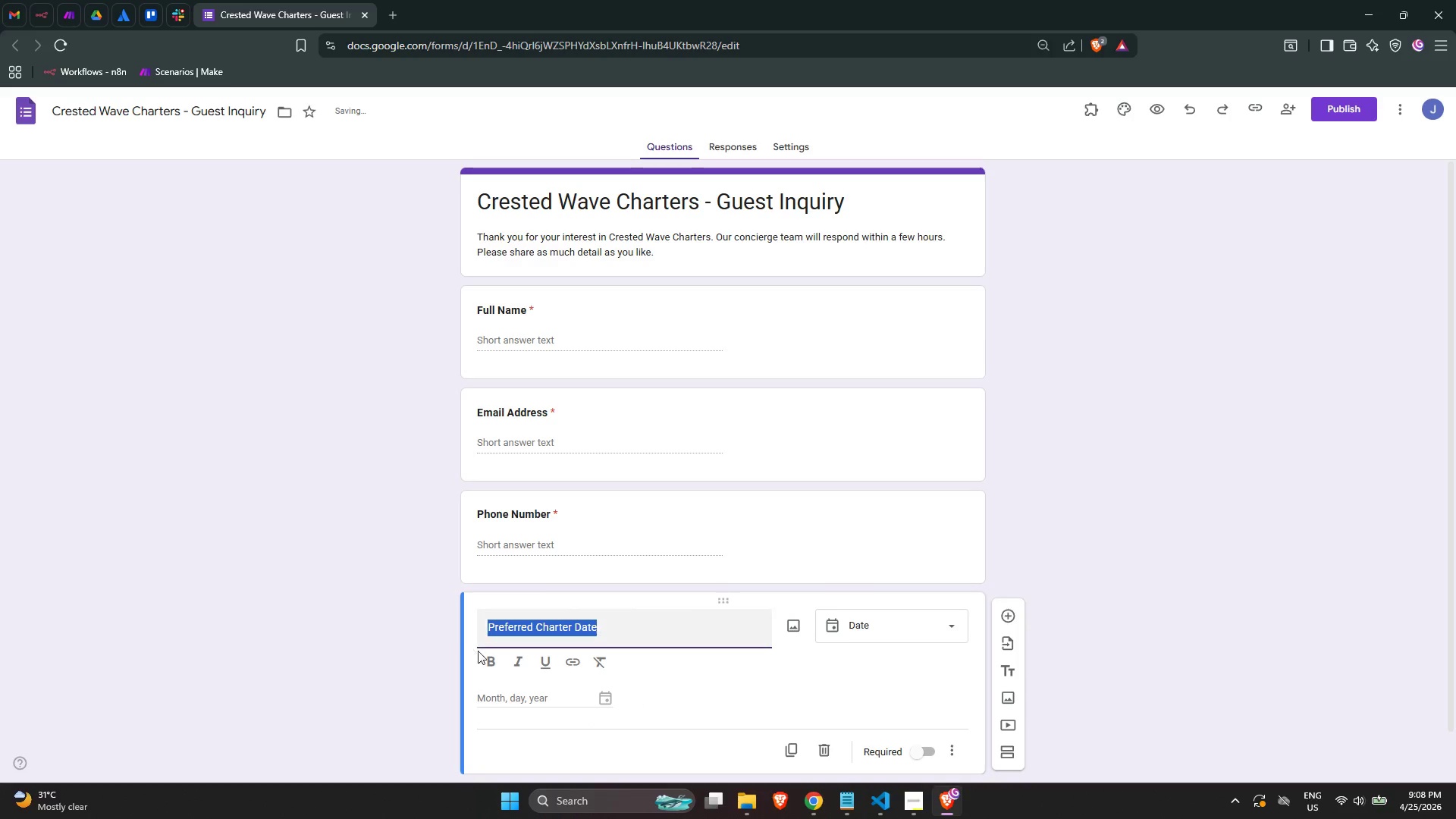 
left_click([488, 662])
 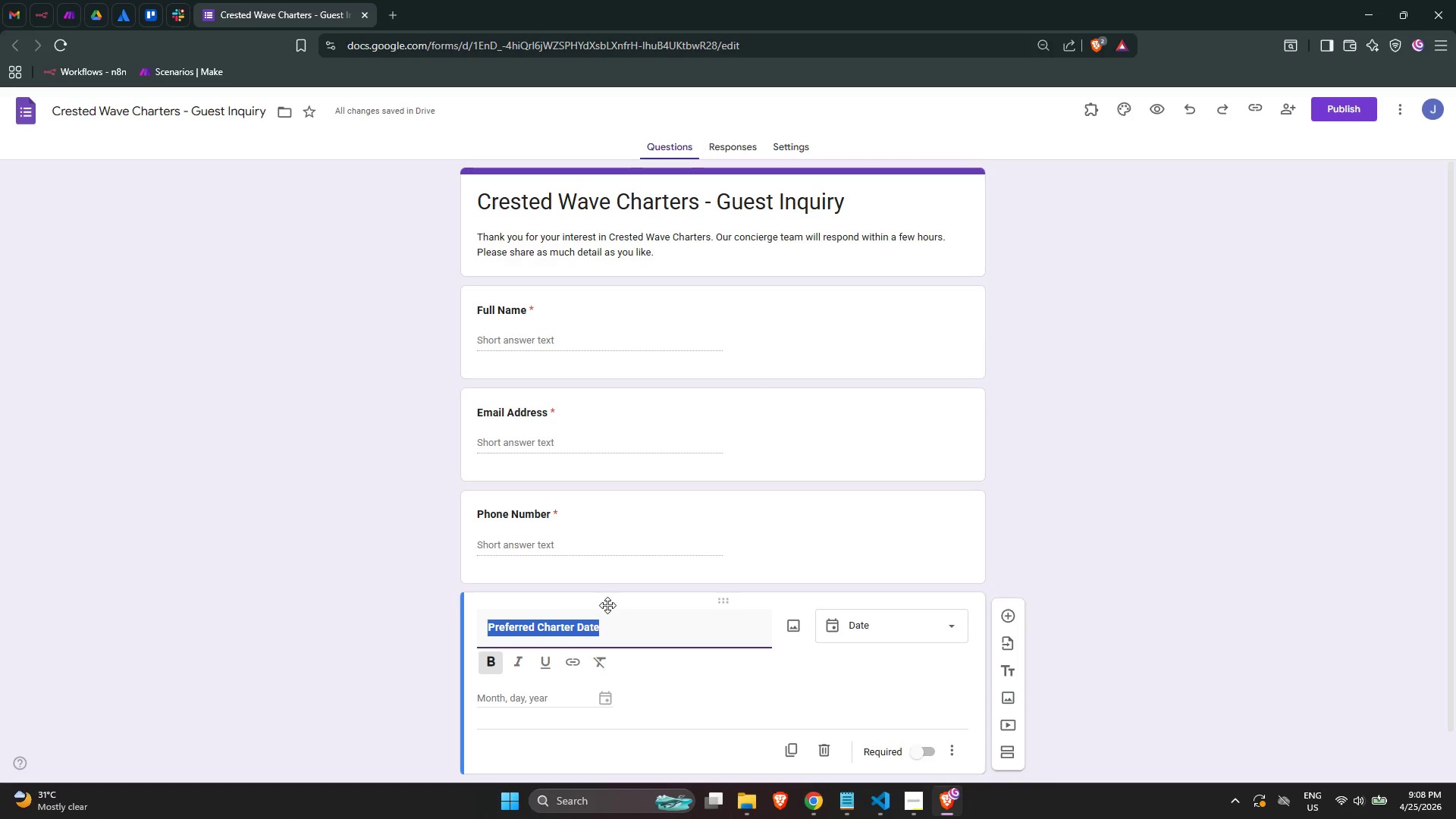 
wait(6.14)
 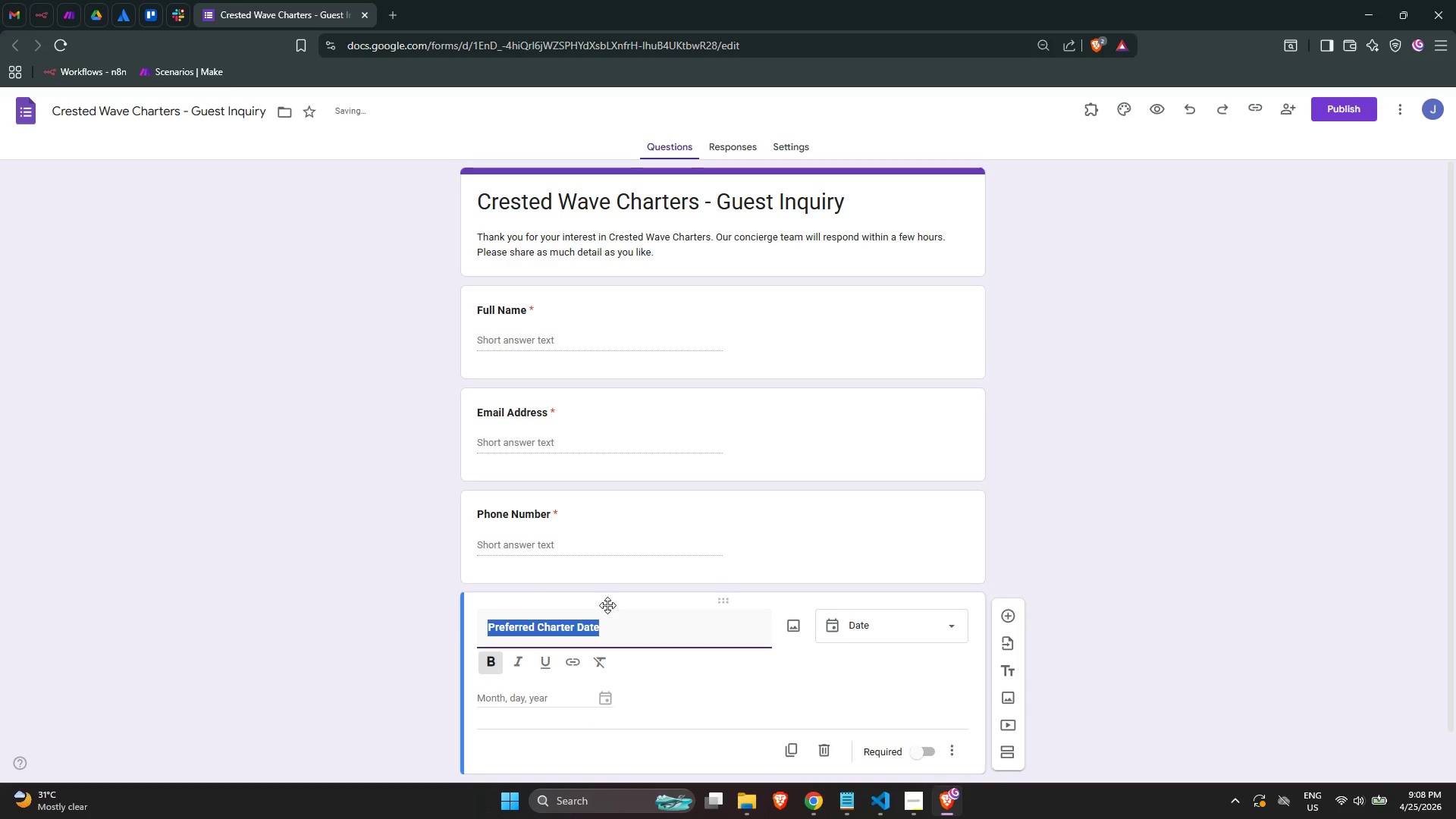 
scroll: coordinate [645, 611], scroll_direction: down, amount: 1.0
 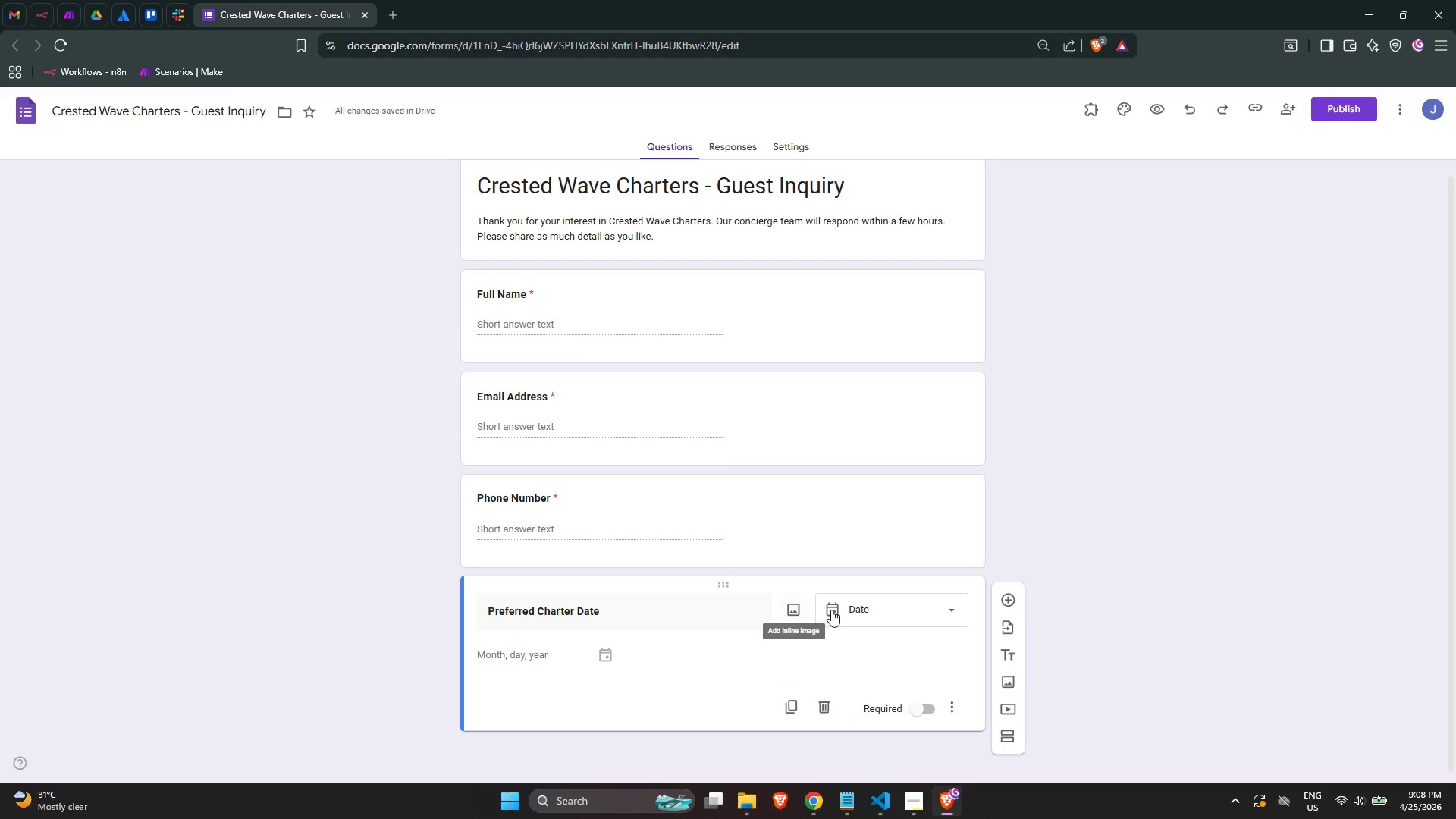 
wait(7.52)
 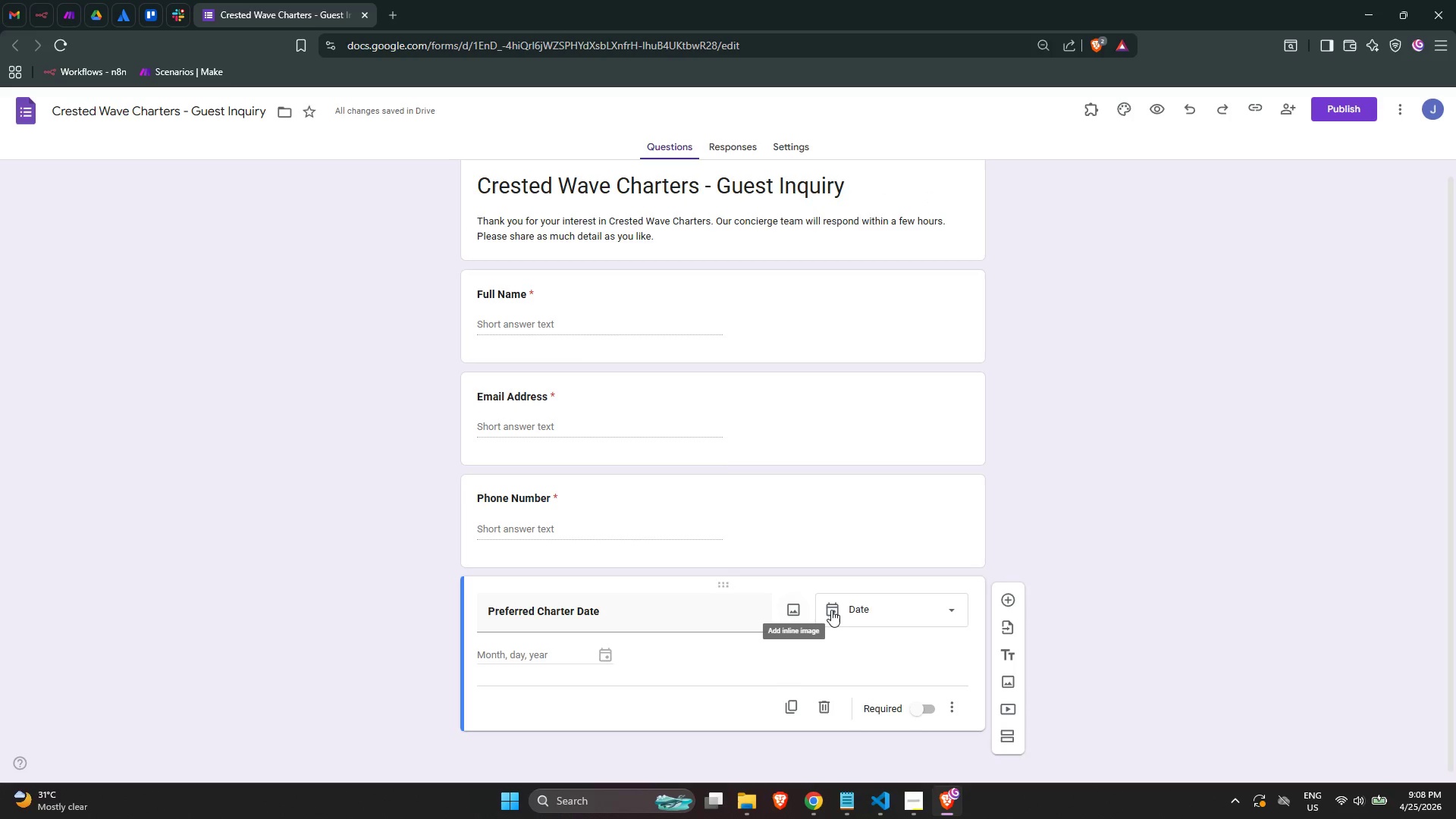 
scroll: coordinate [736, 645], scroll_direction: down, amount: 1.0
 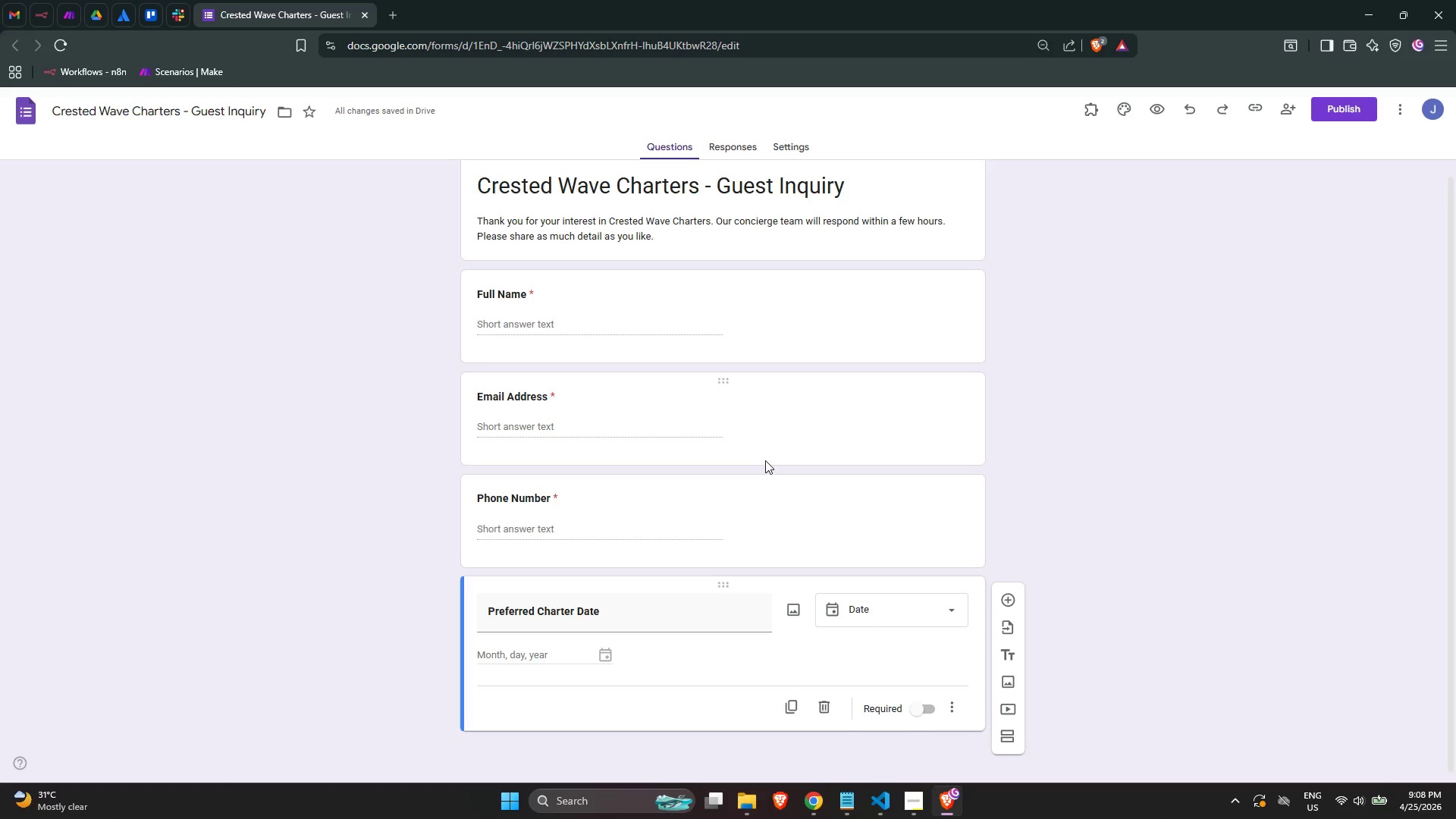 
left_click([807, 501])
 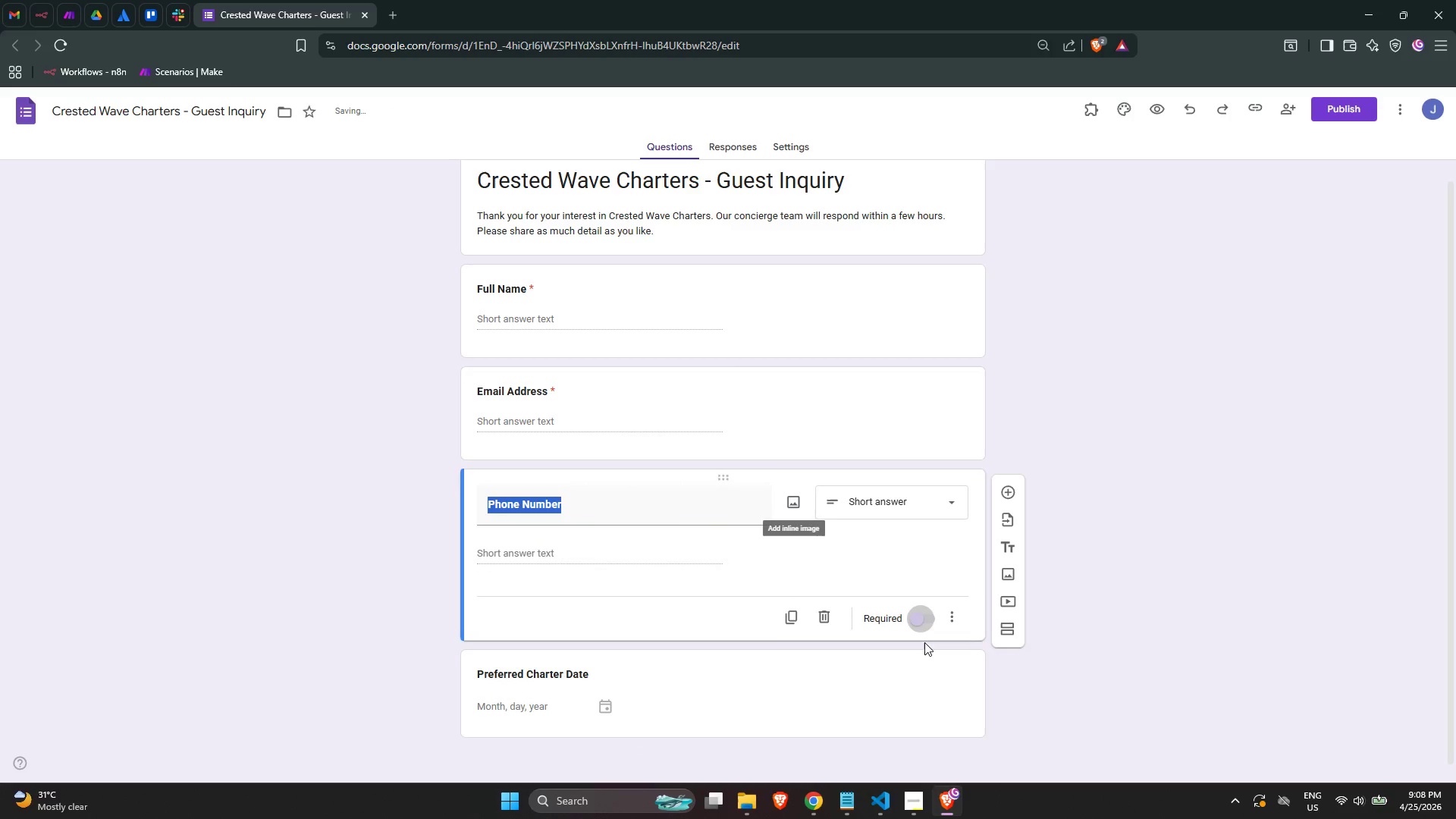 
left_click([910, 555])
 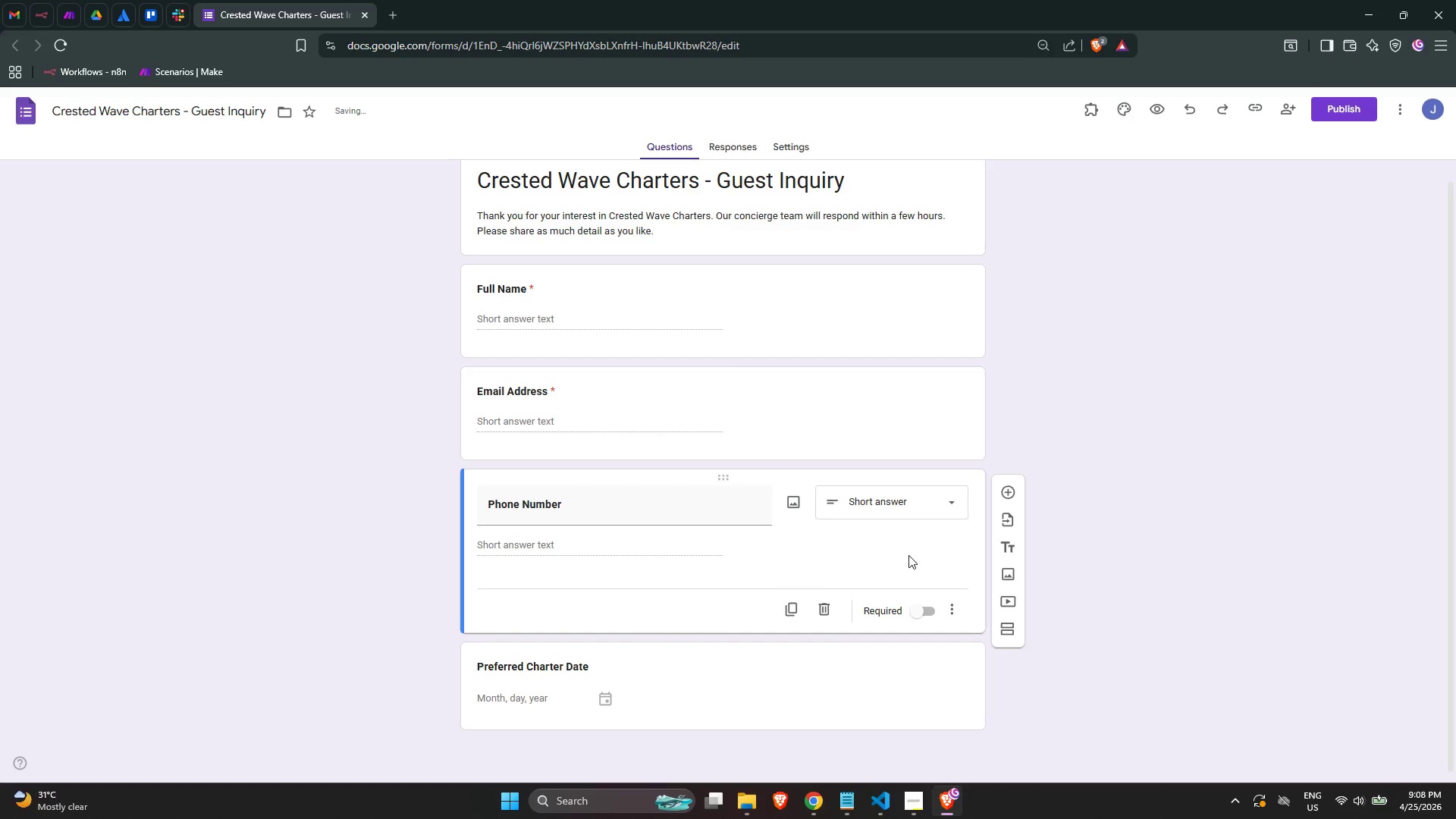 
scroll: coordinate [907, 554], scroll_direction: down, amount: 1.0
 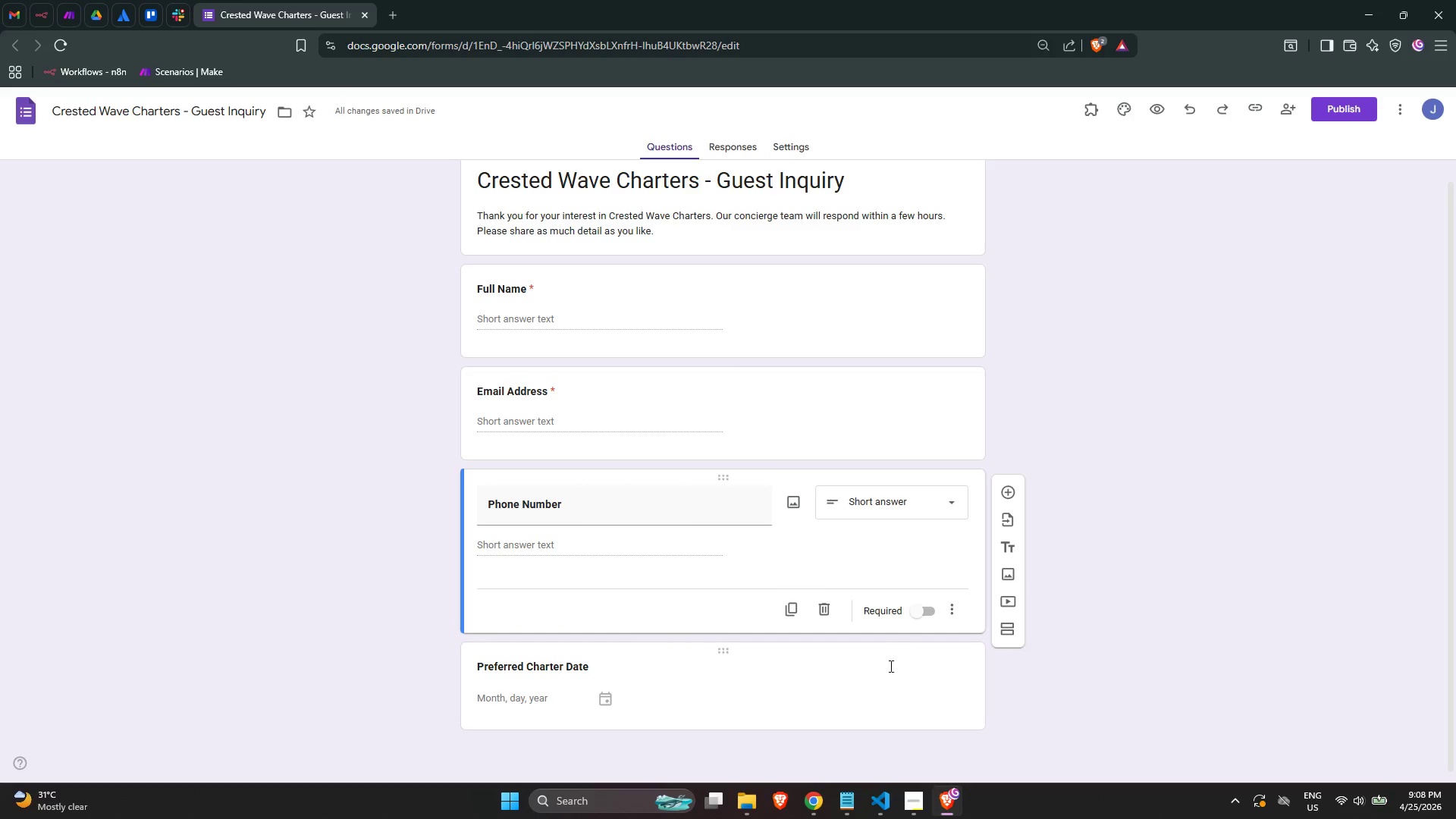 
left_click([889, 678])
 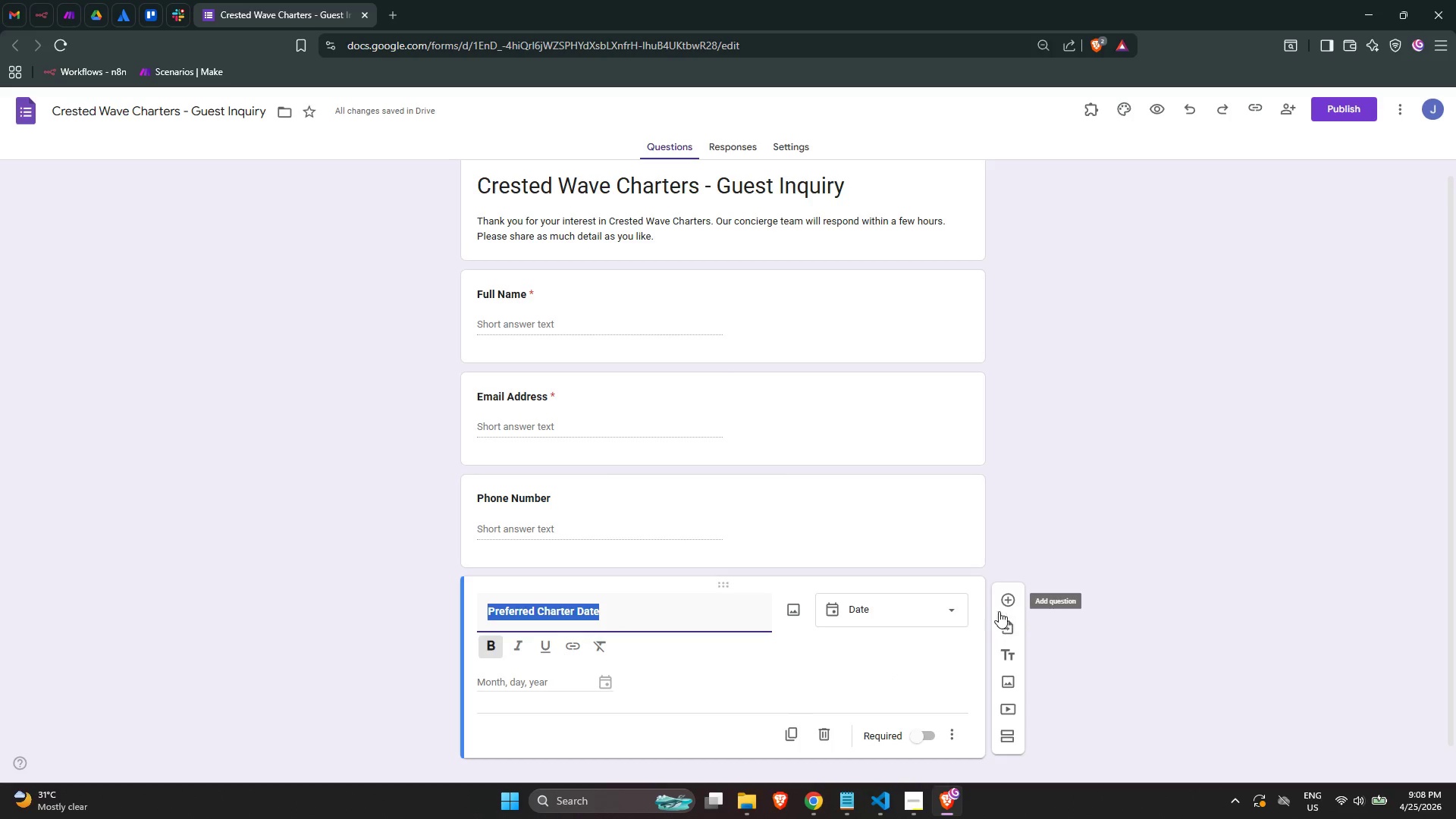 
left_click([1003, 604])
 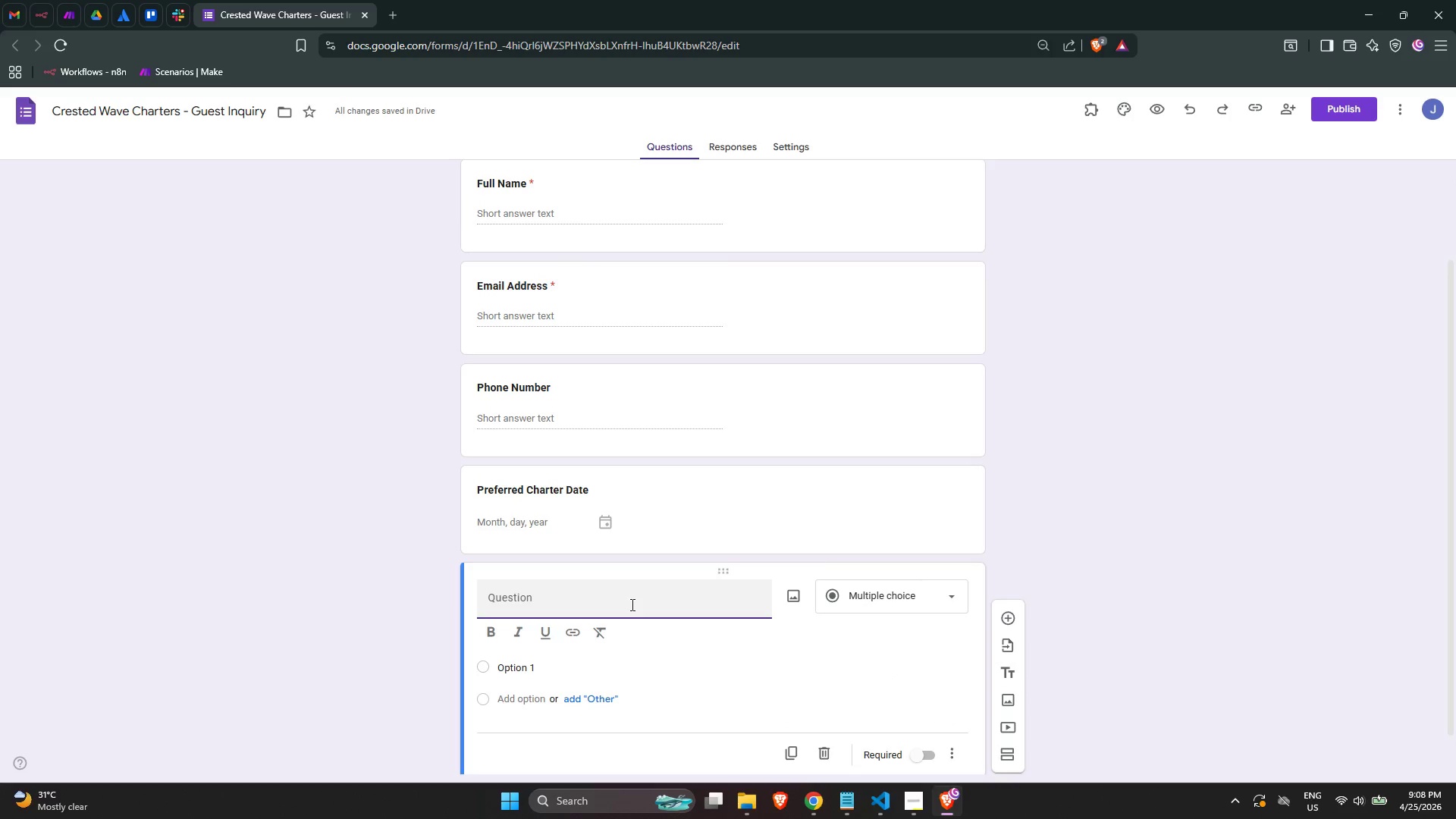 
wait(8.25)
 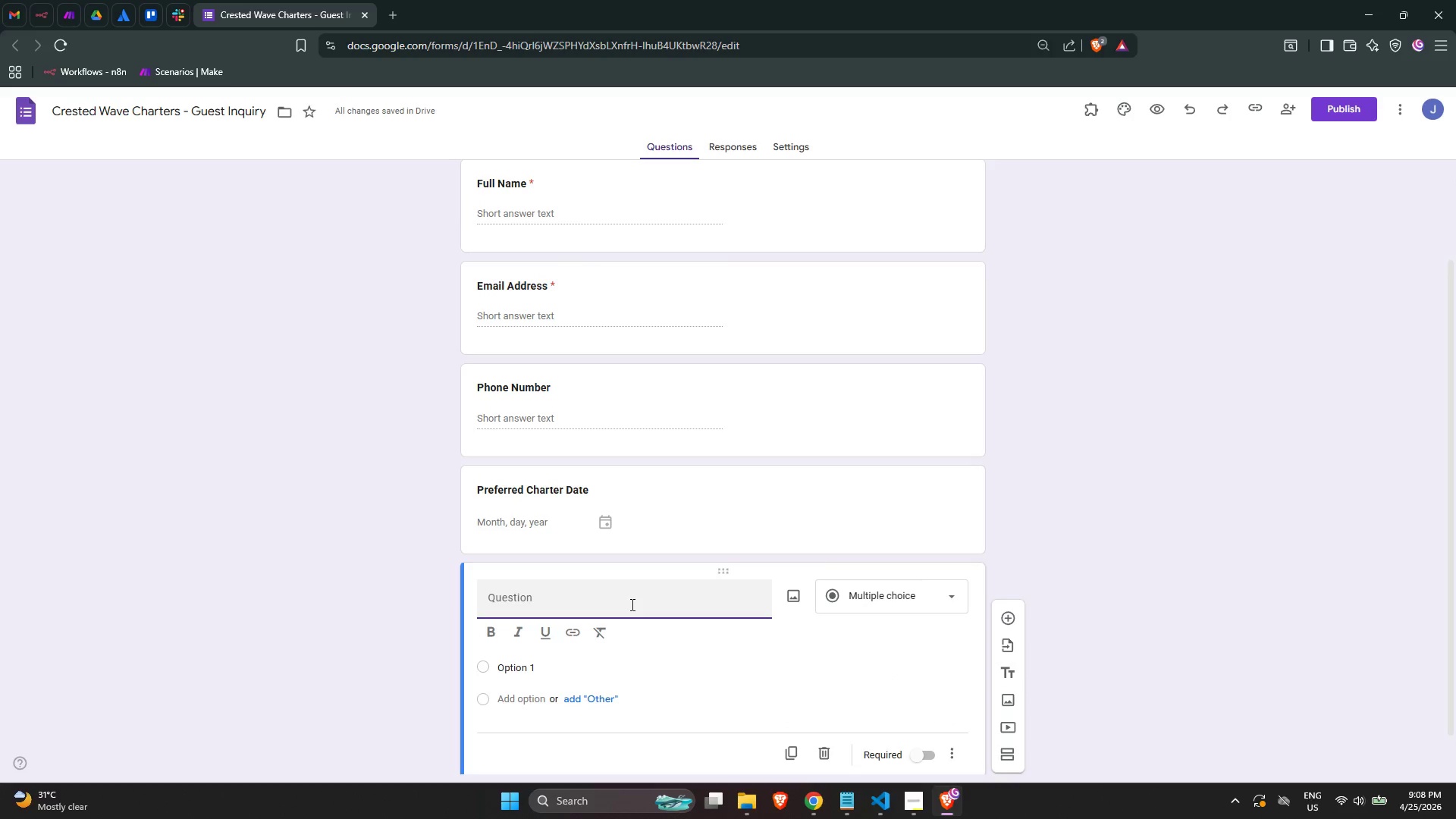 
left_click([565, 600])
 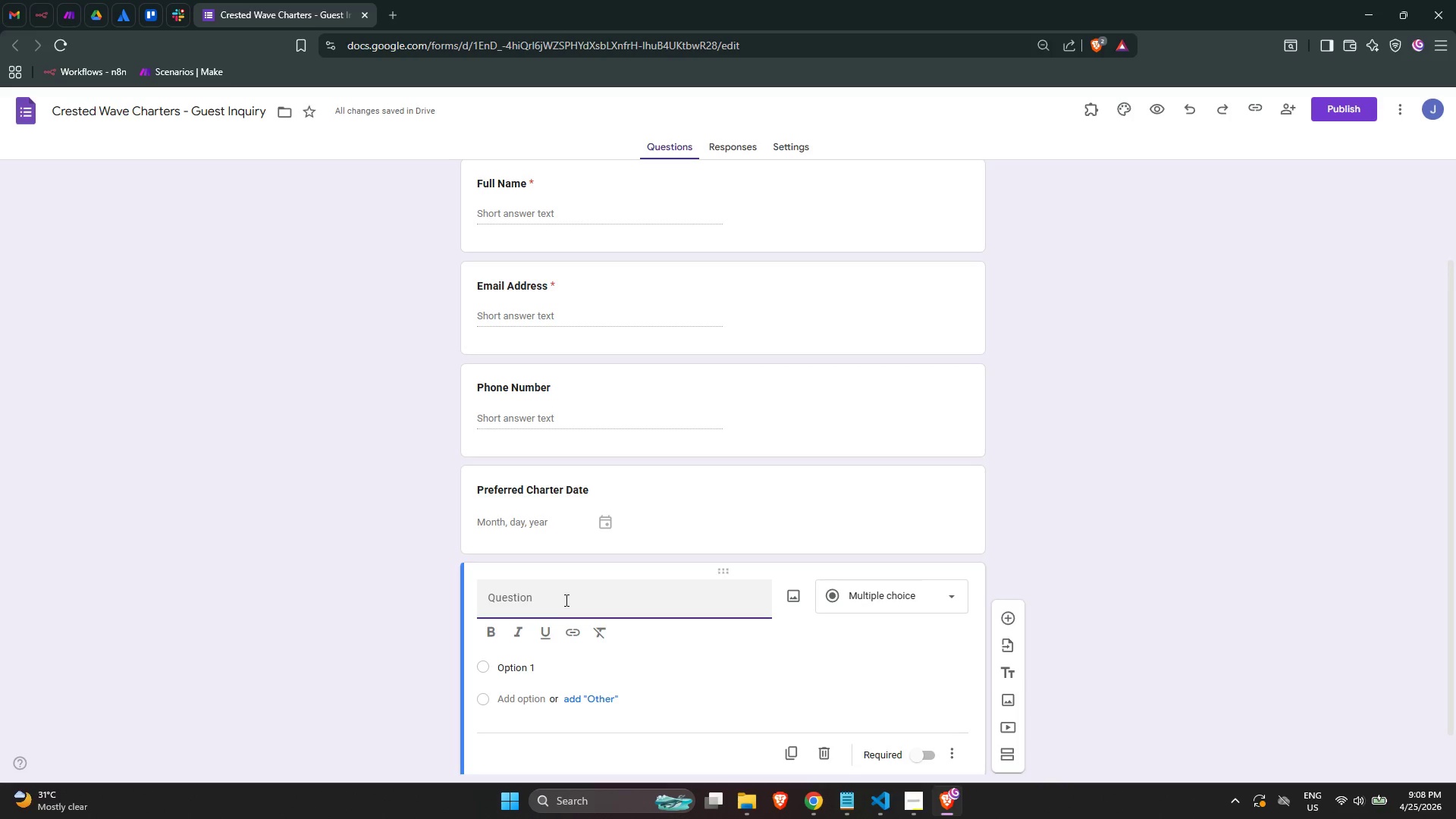 
wait(9.31)
 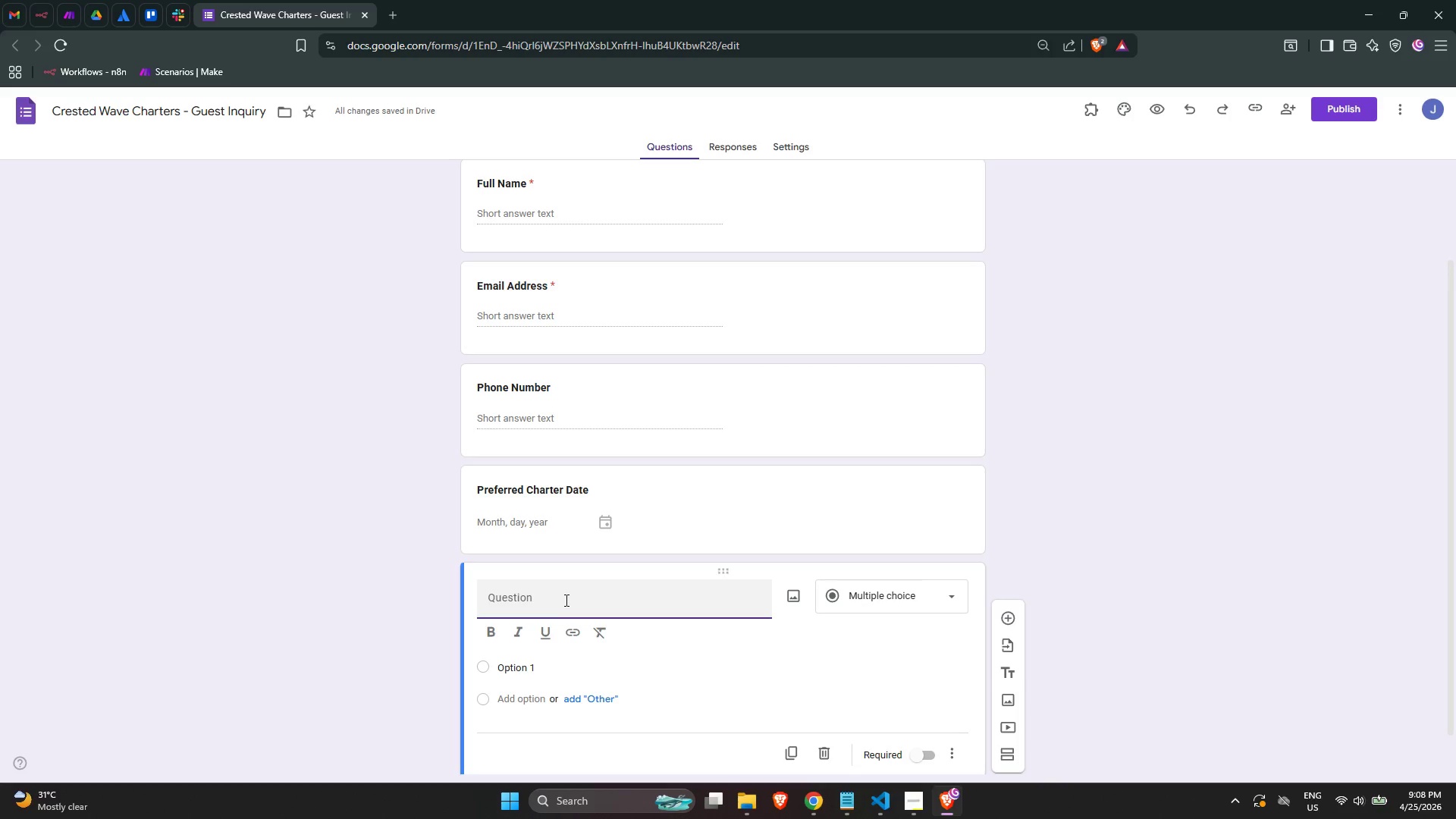 
type(Number )
 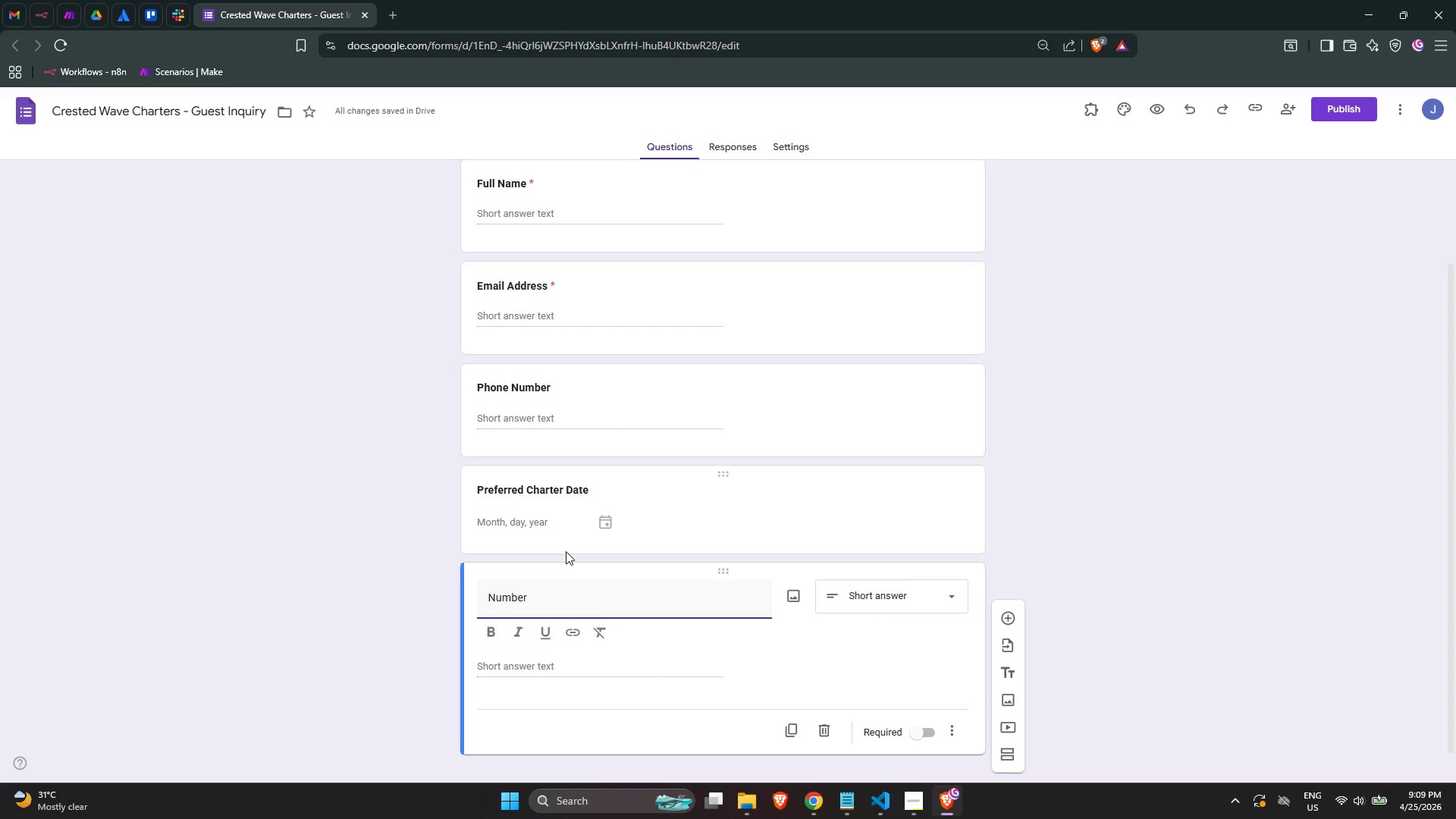 
wait(23.75)
 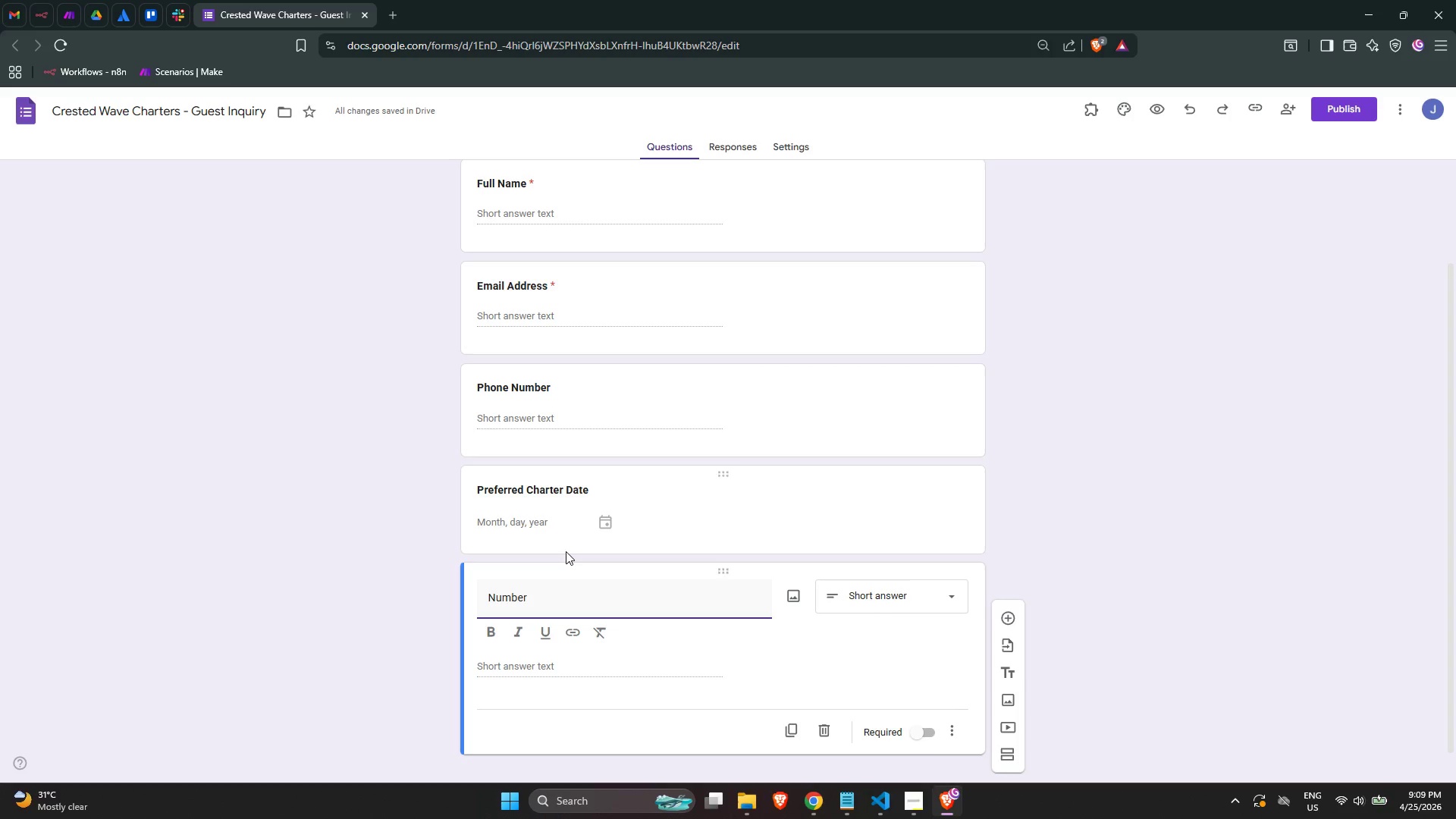 
type(of )
 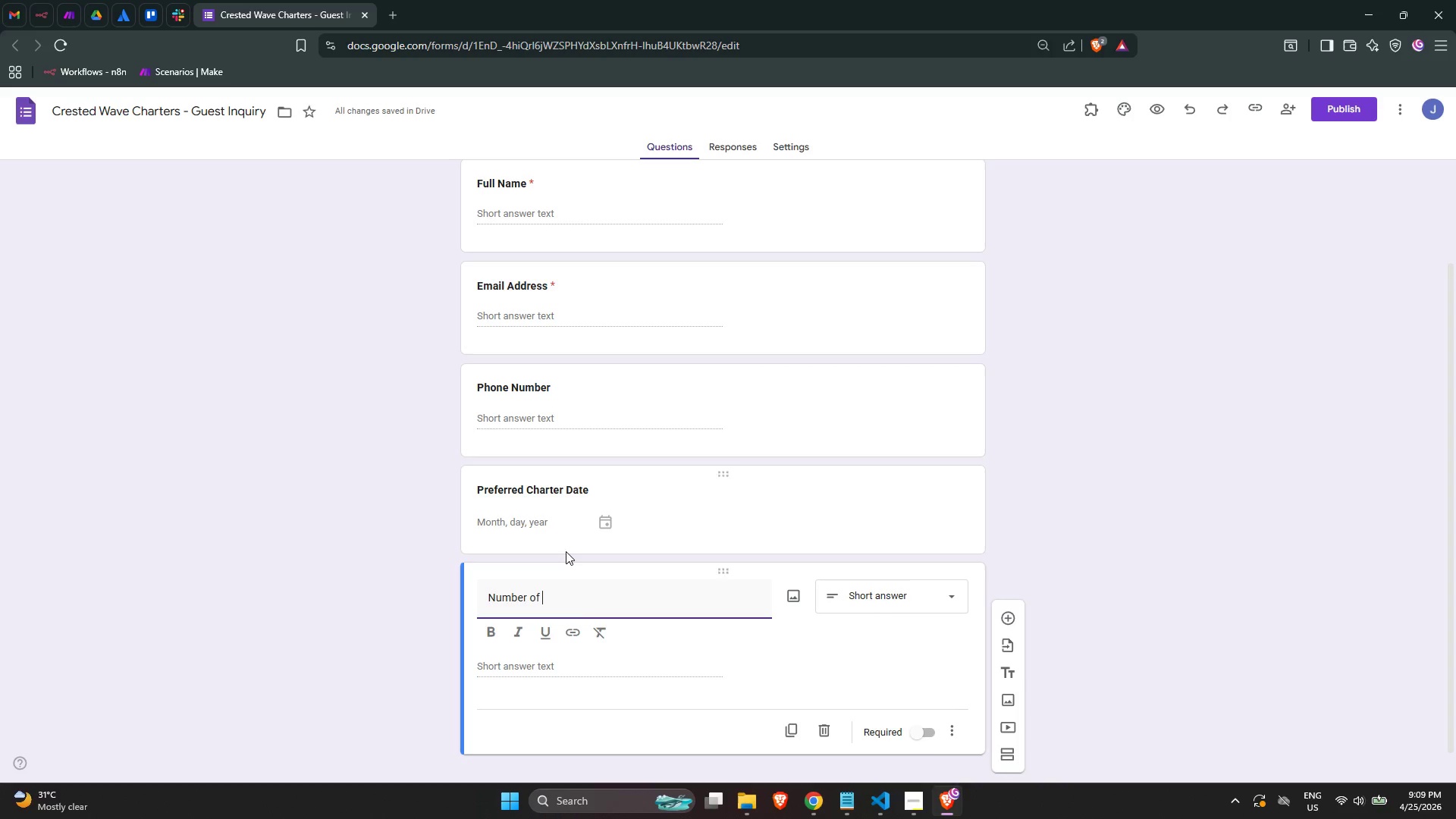 
wait(5.69)
 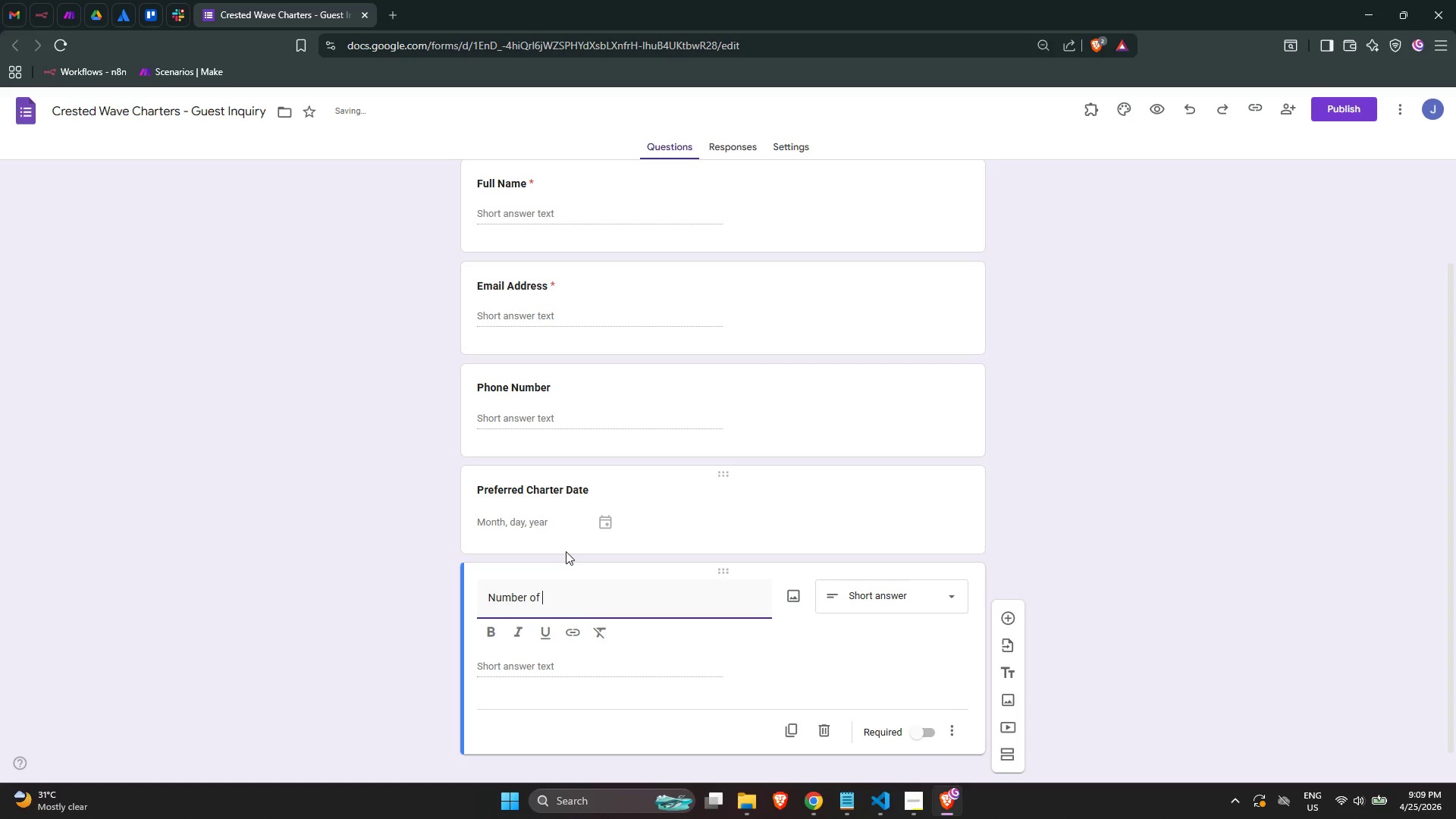 
type(Guest )
key(Backspace)
type(s if You)
 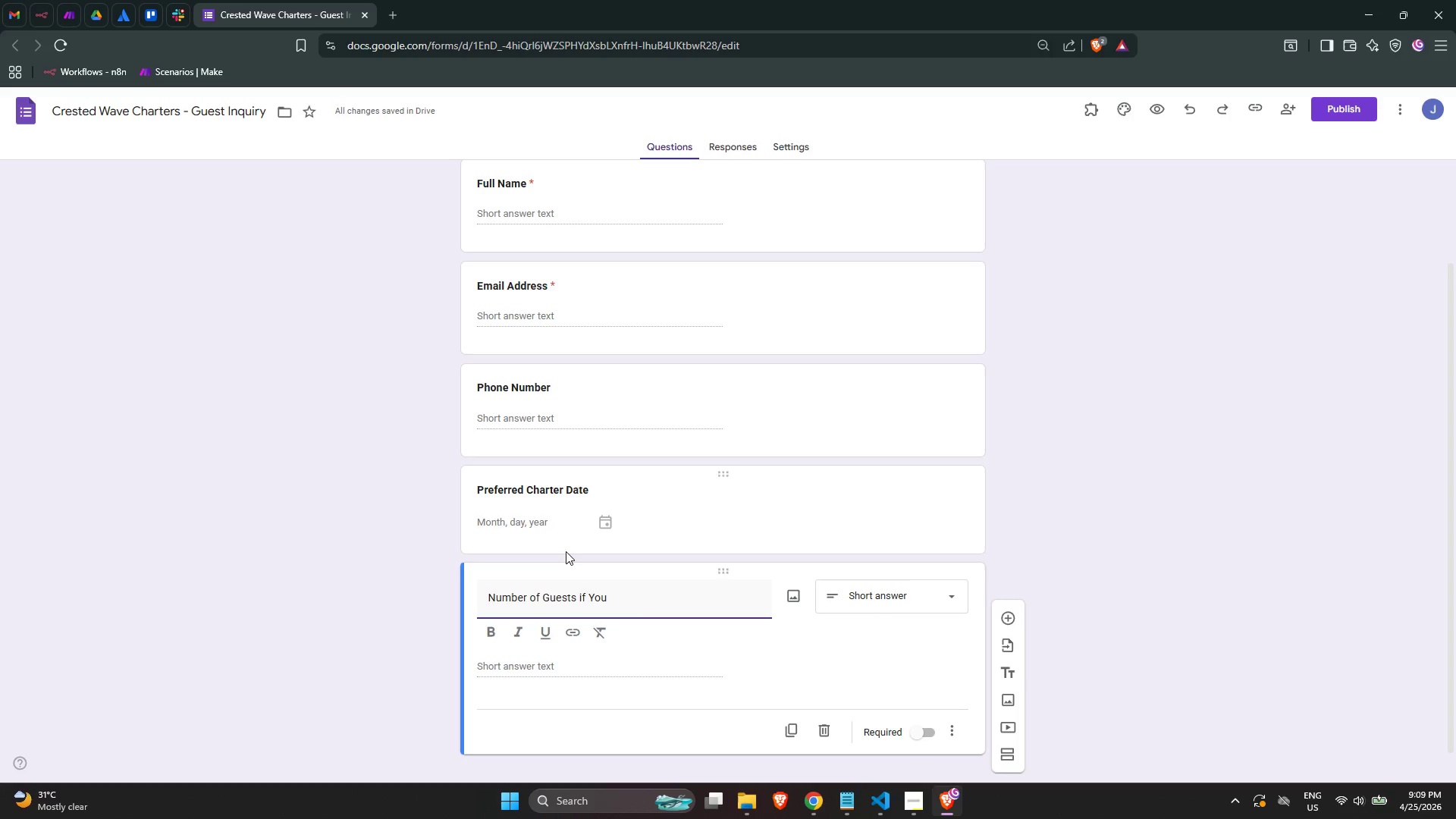 
type( )
key(Backspace)
type(r Party)
 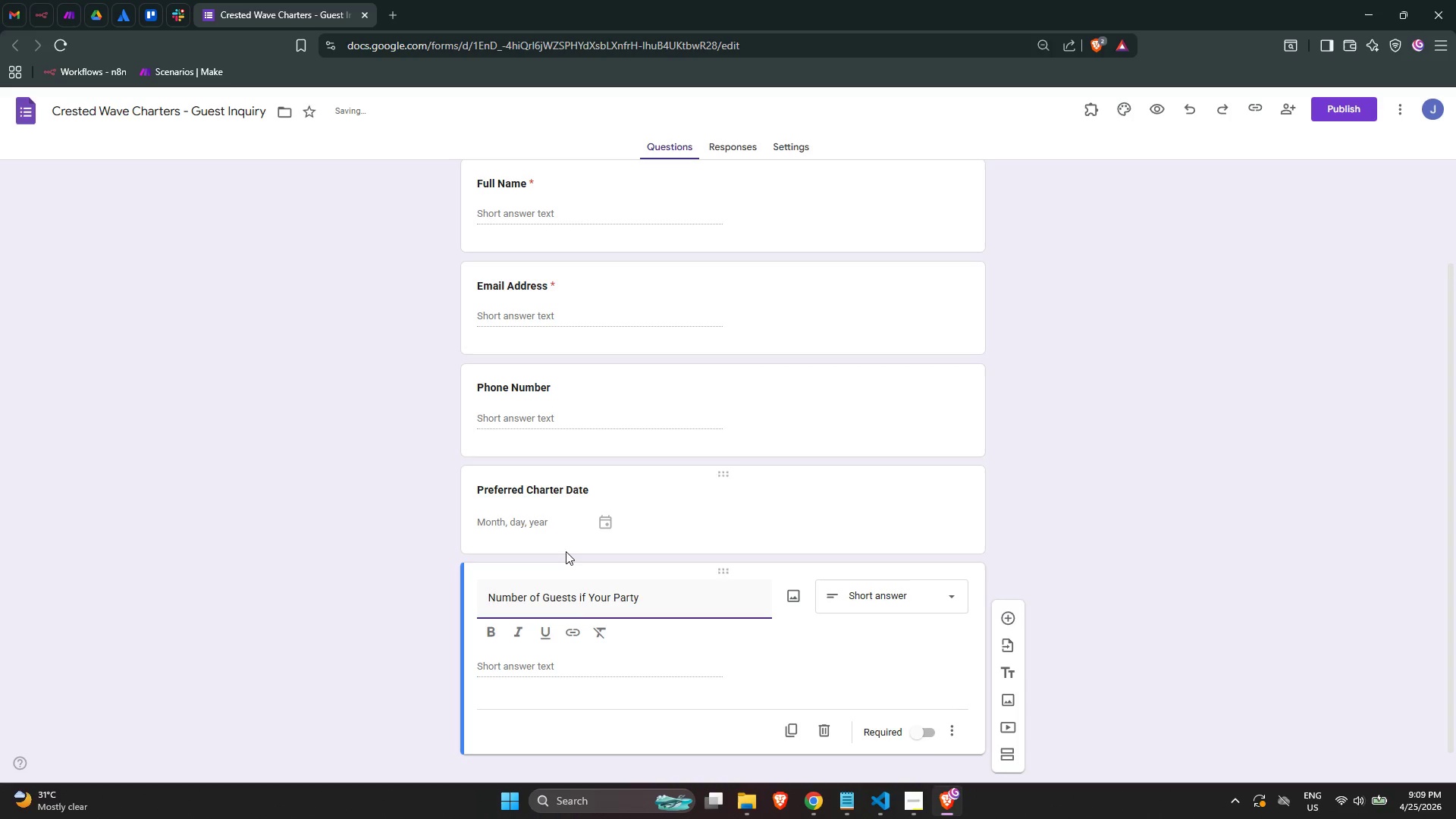 
wait(9.47)
 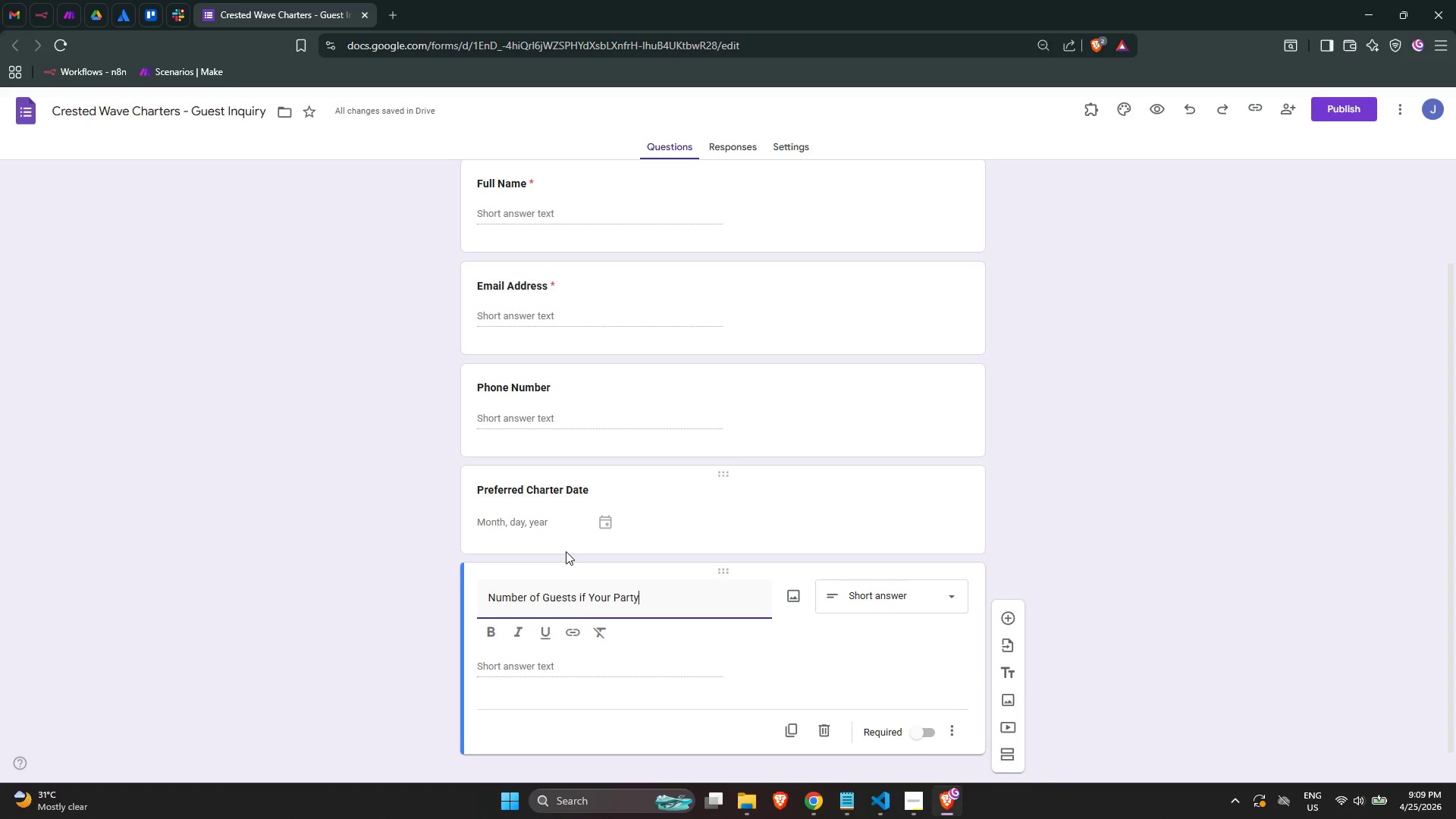 
key(Control+ControlLeft)
 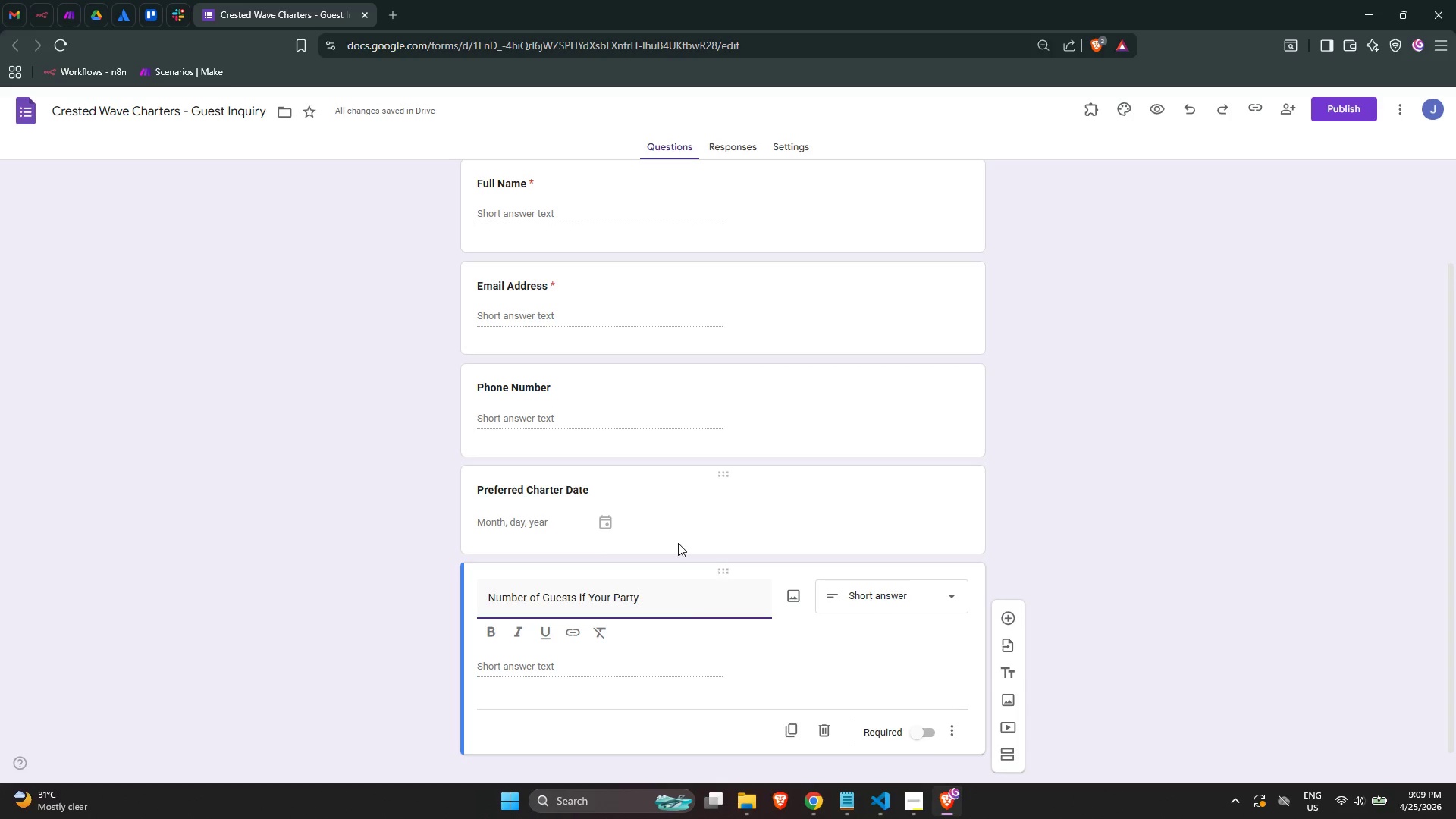 
key(Control+A)
 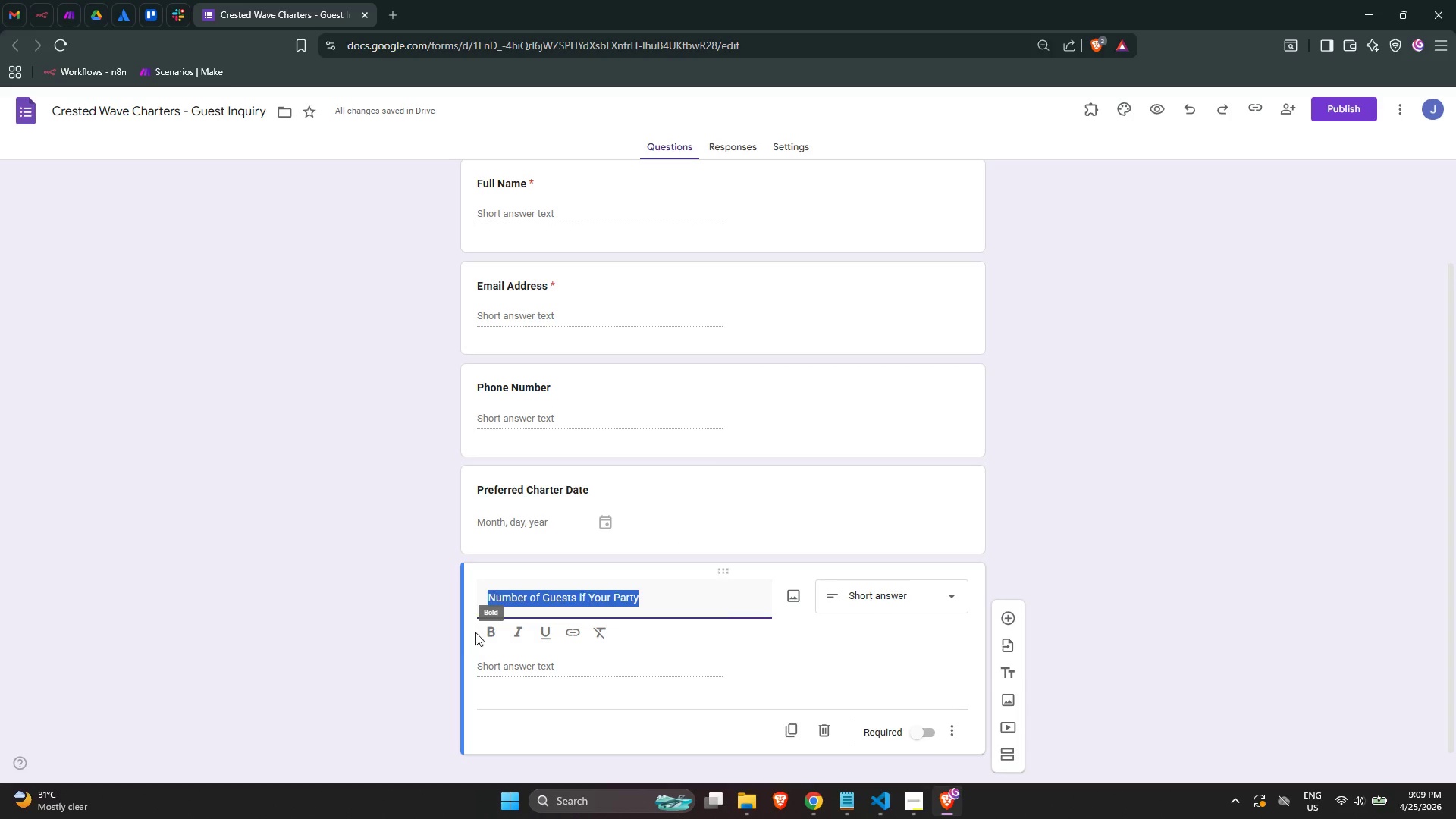 
left_click([488, 634])
 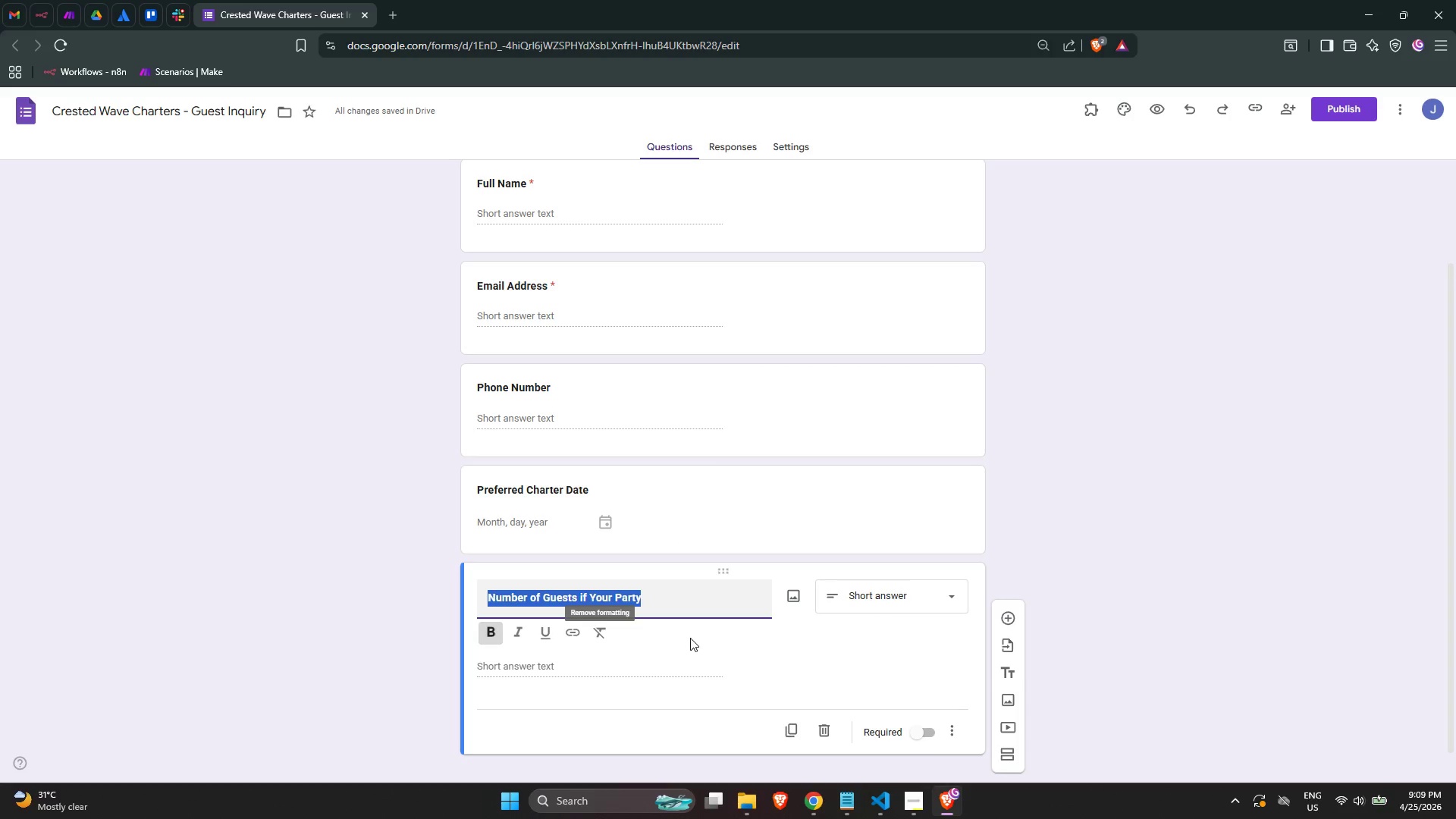 
left_click([692, 638])
 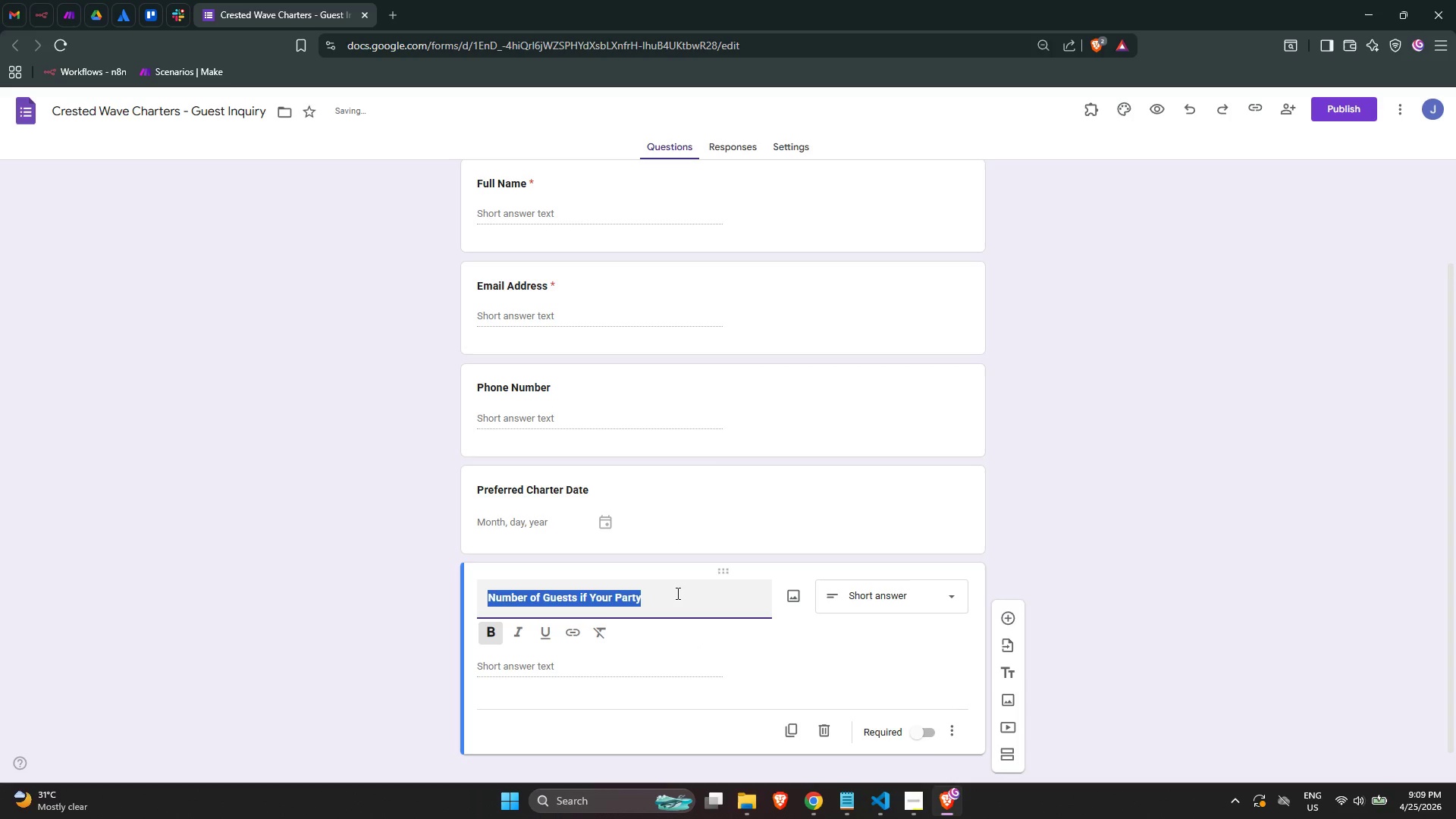 
left_click([676, 593])
 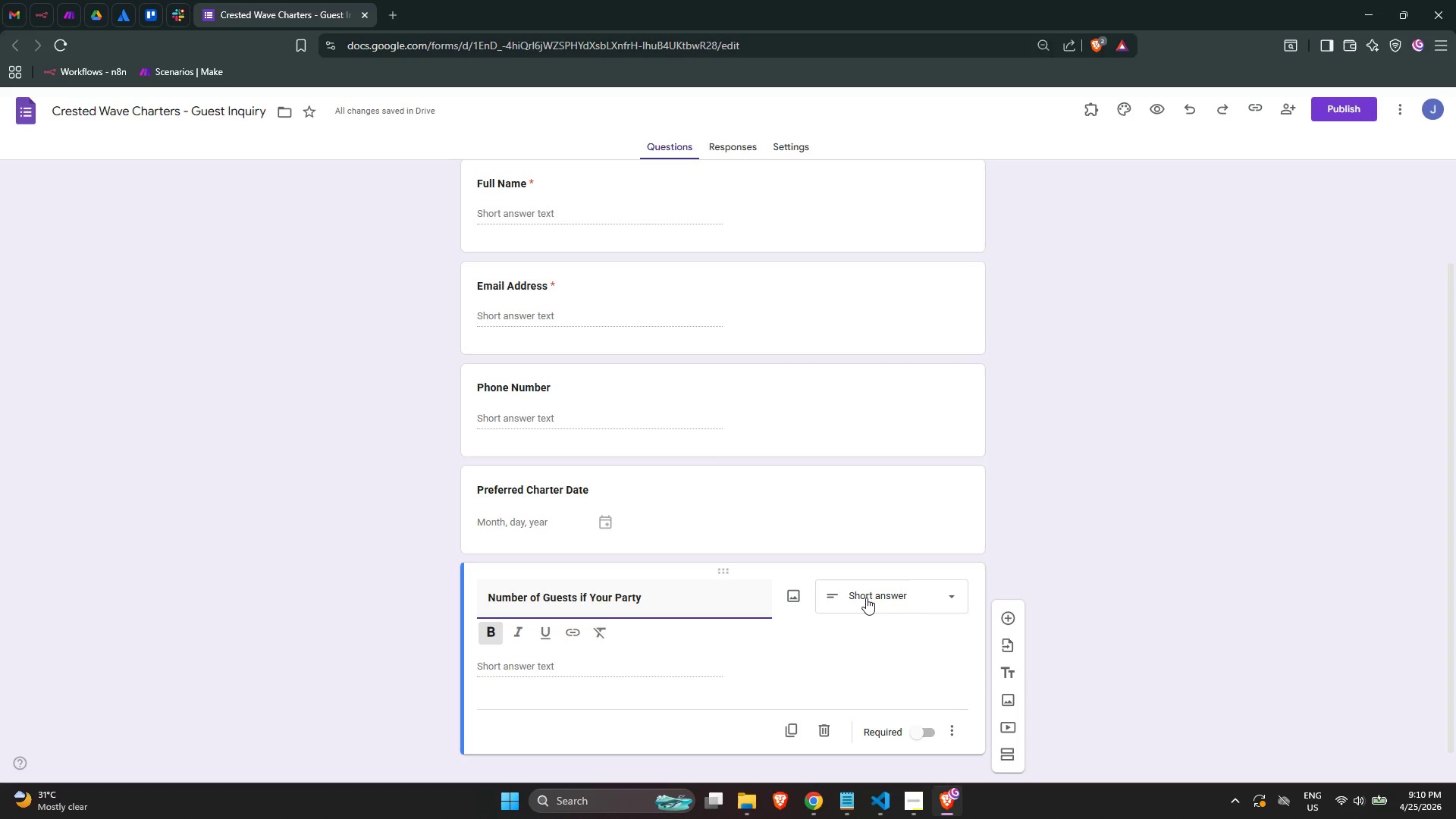 
wait(13.05)
 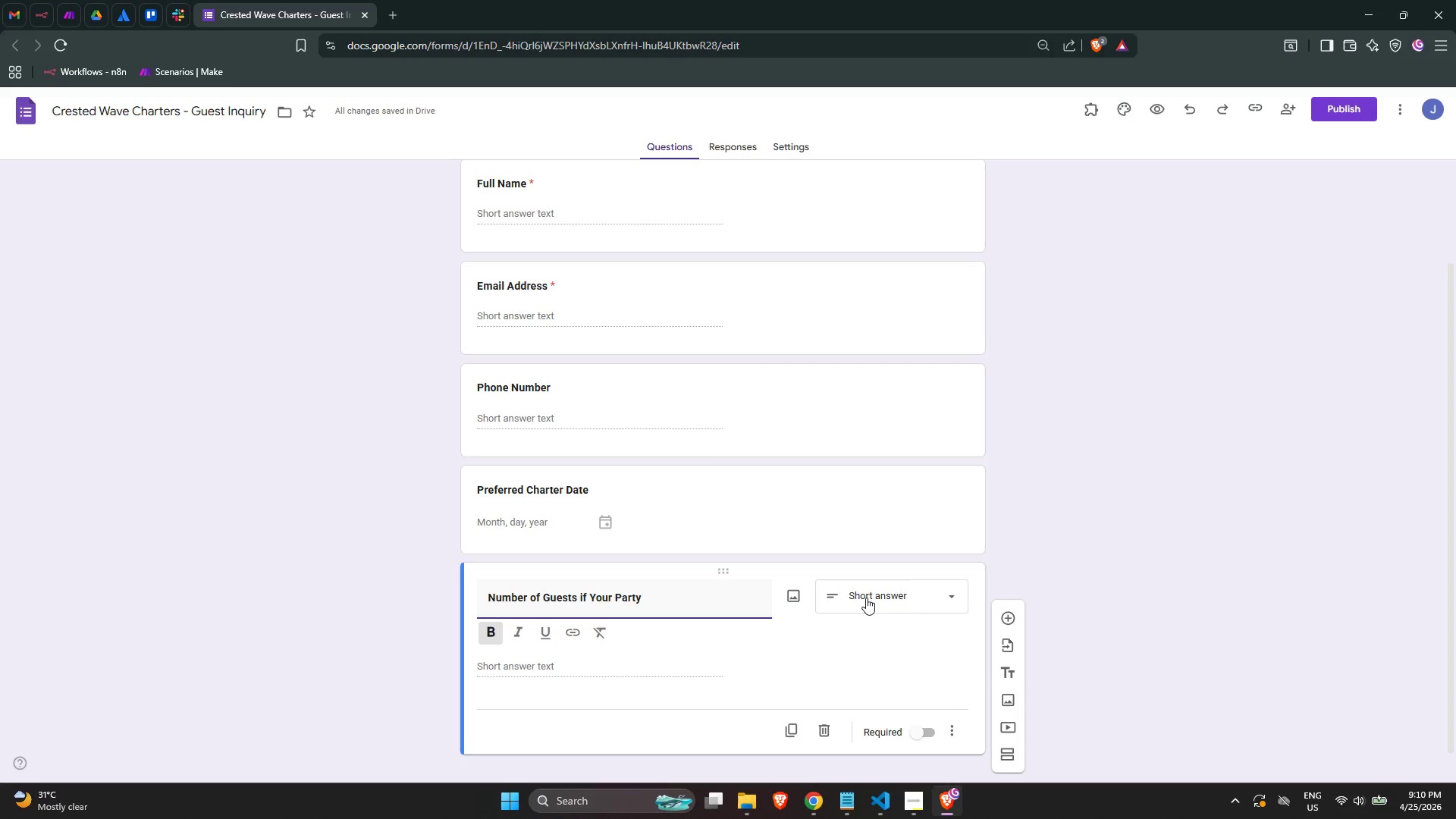 
left_click([1008, 623])
 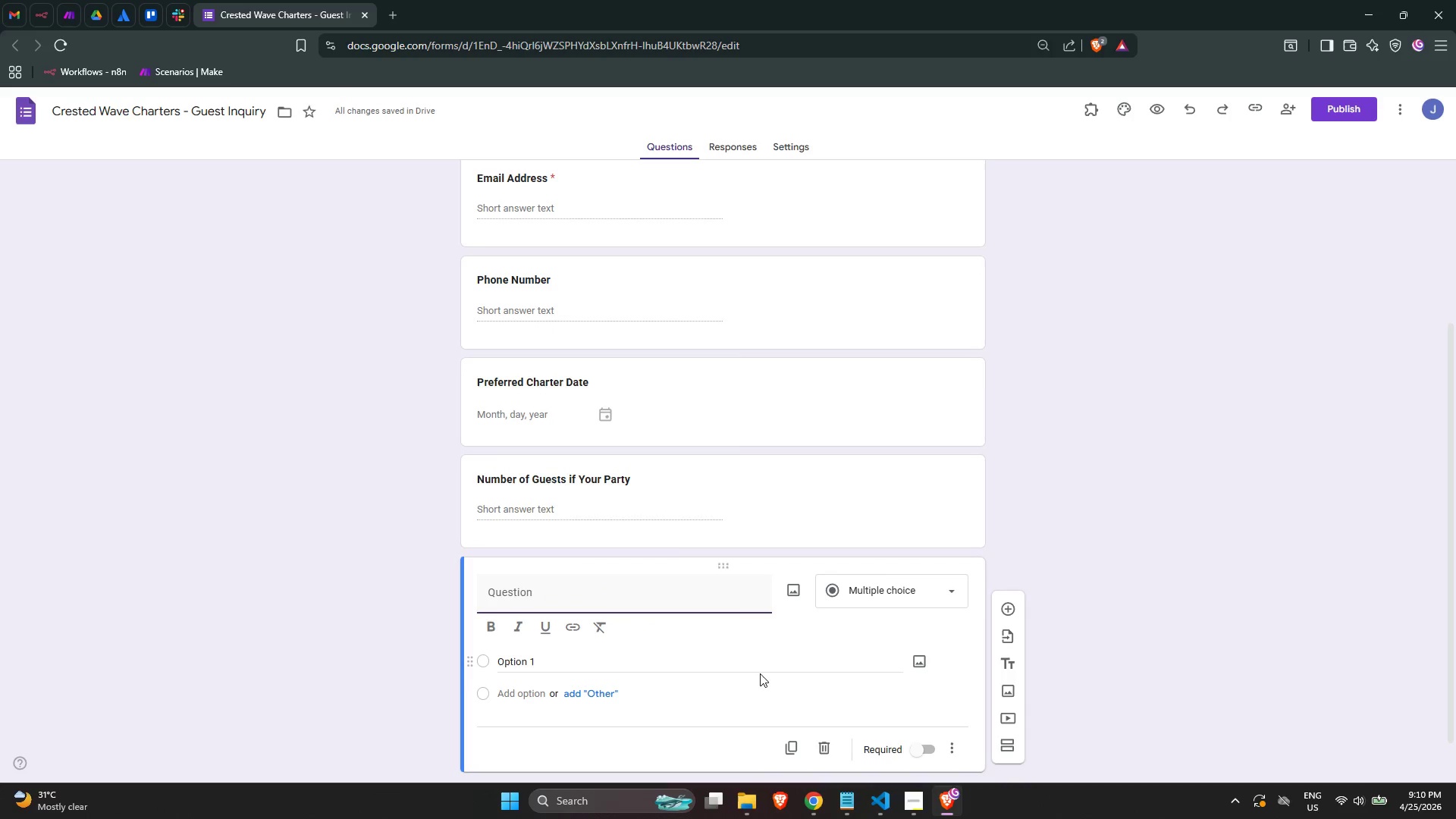 
wait(10.17)
 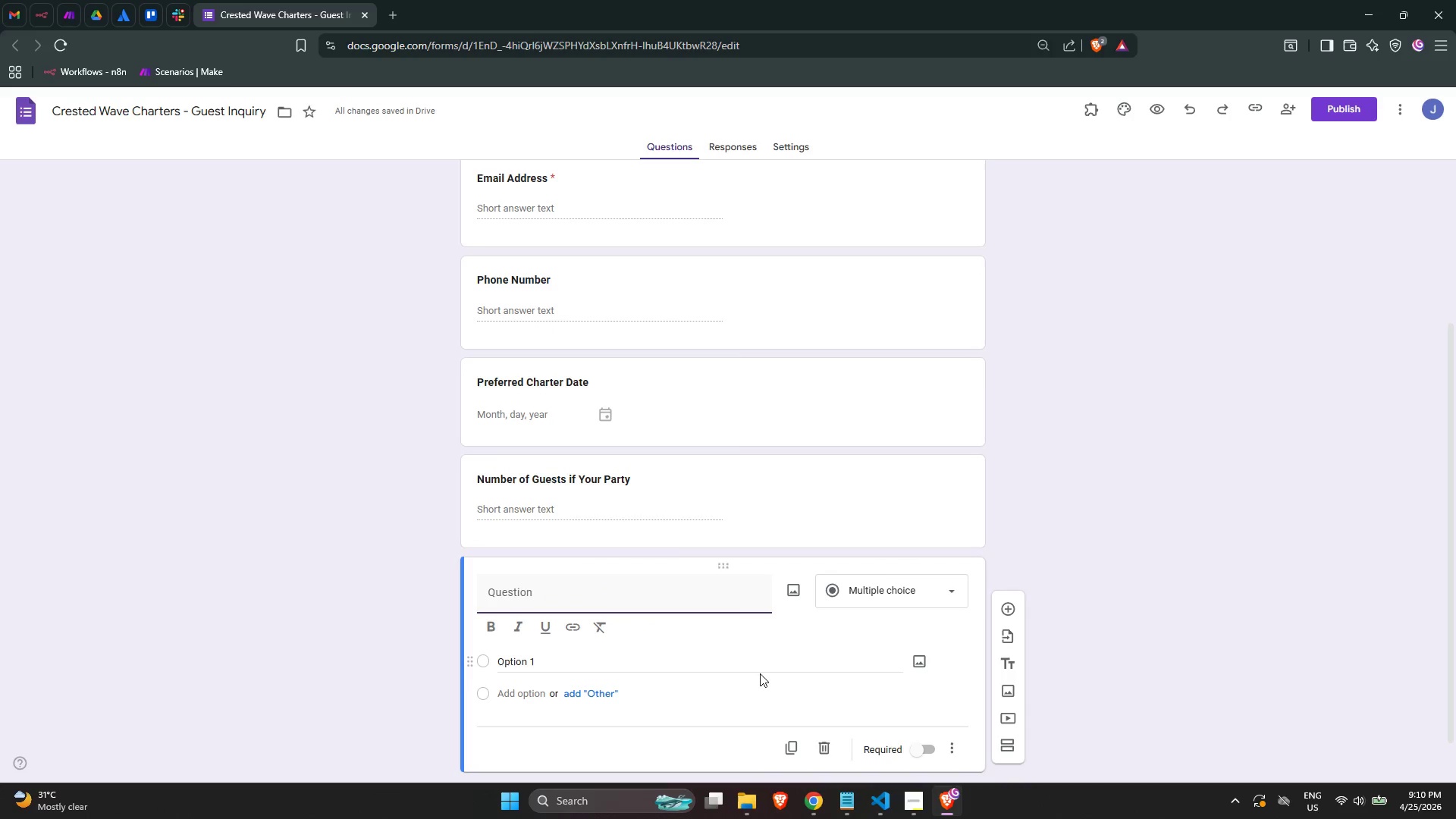 
type(Your In )
key(Backspace)
key(Backspace)
type(In )
 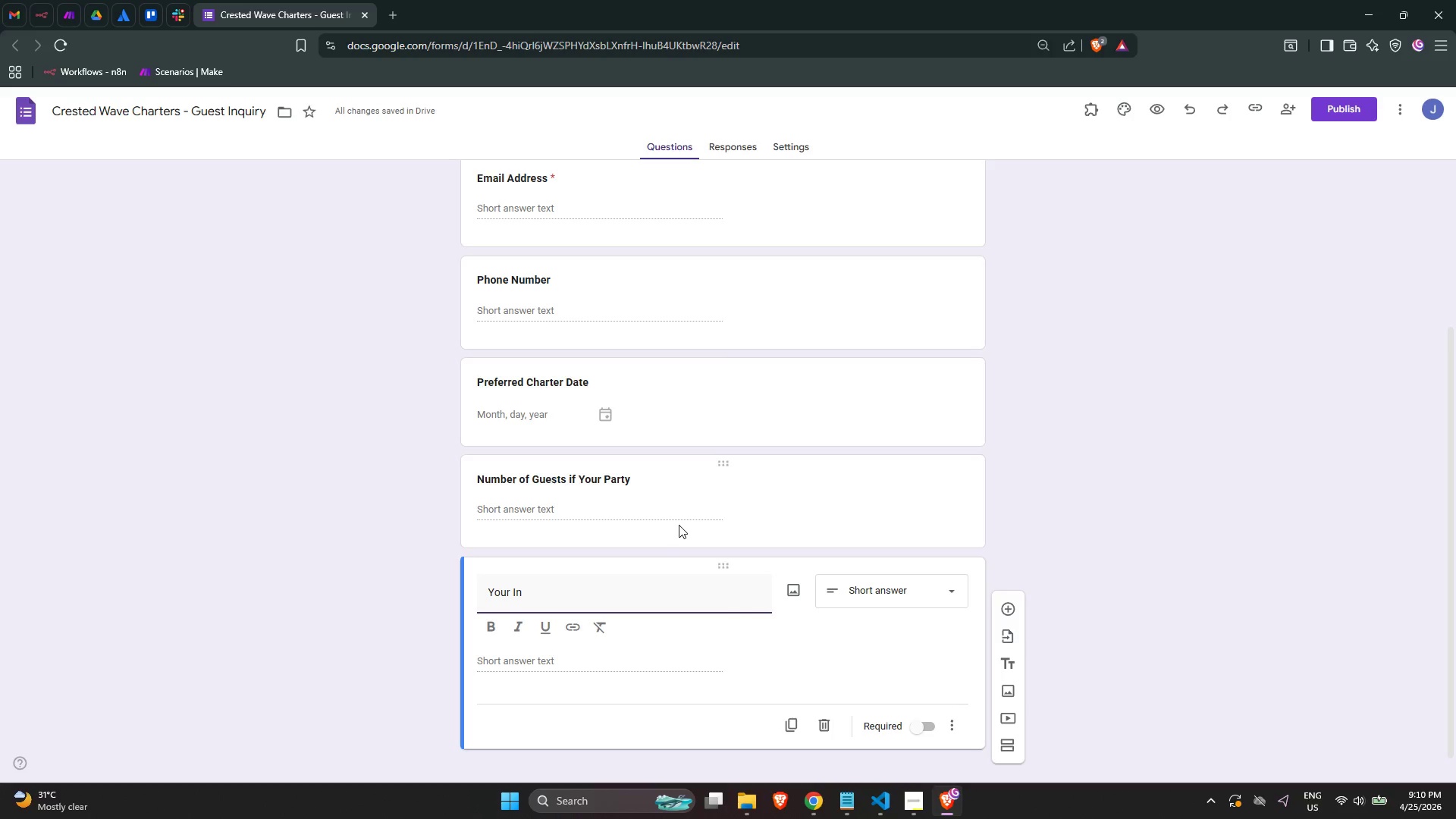 
wait(14.3)
 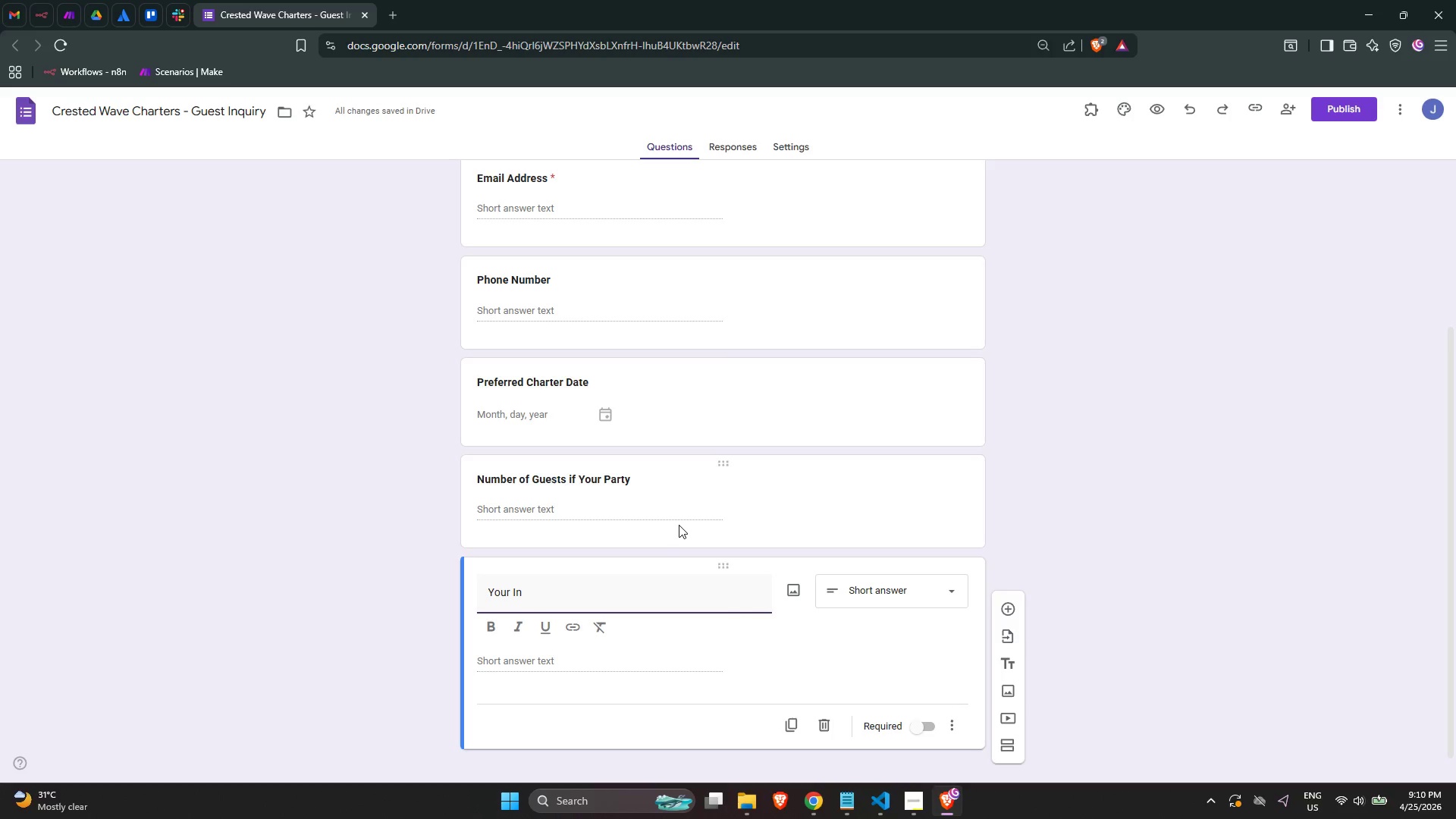 
type(a)
key(Backspace)
key(Backspace)
key(Backspace)
type(quiry)
 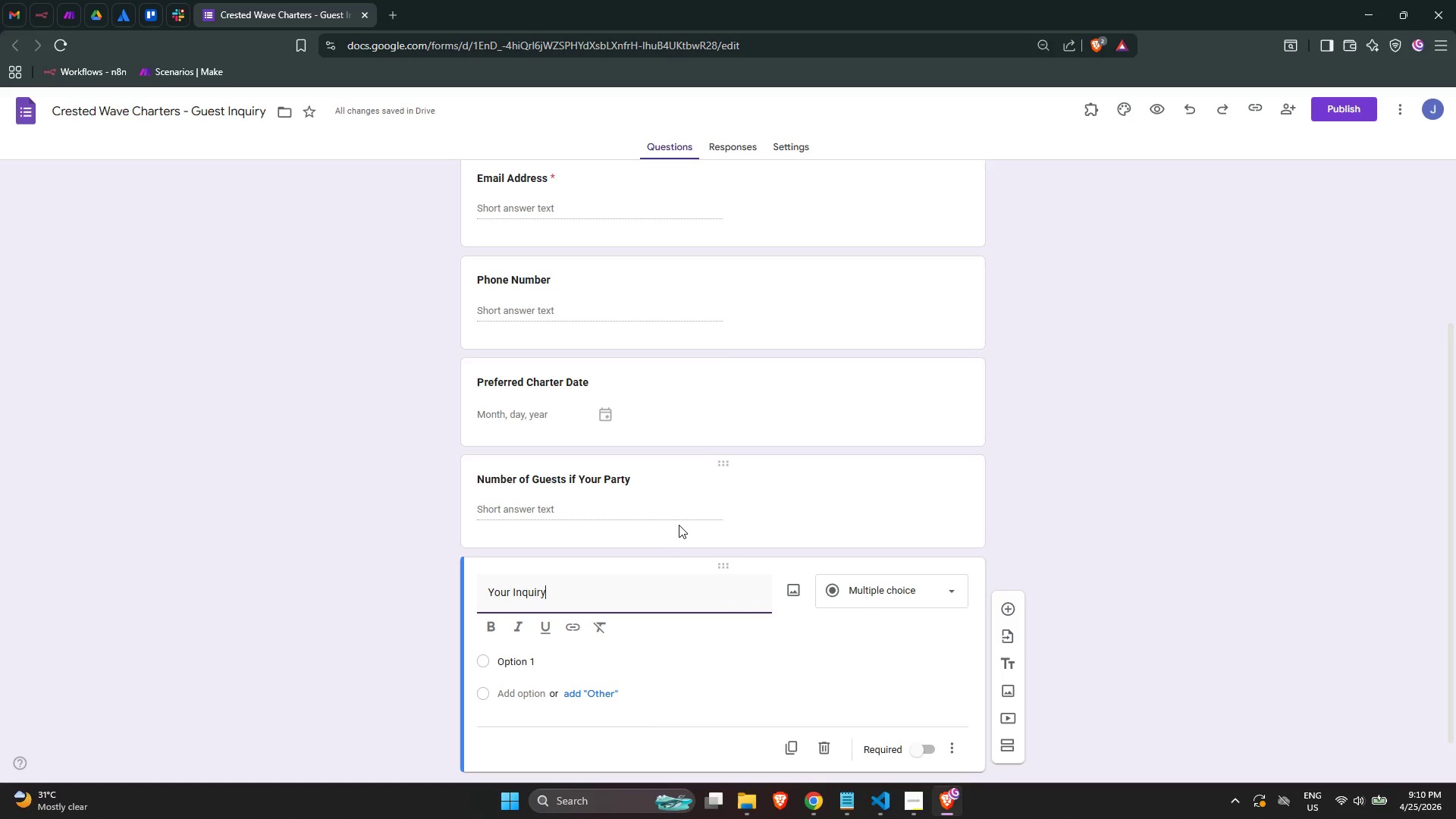 
wait(7.41)
 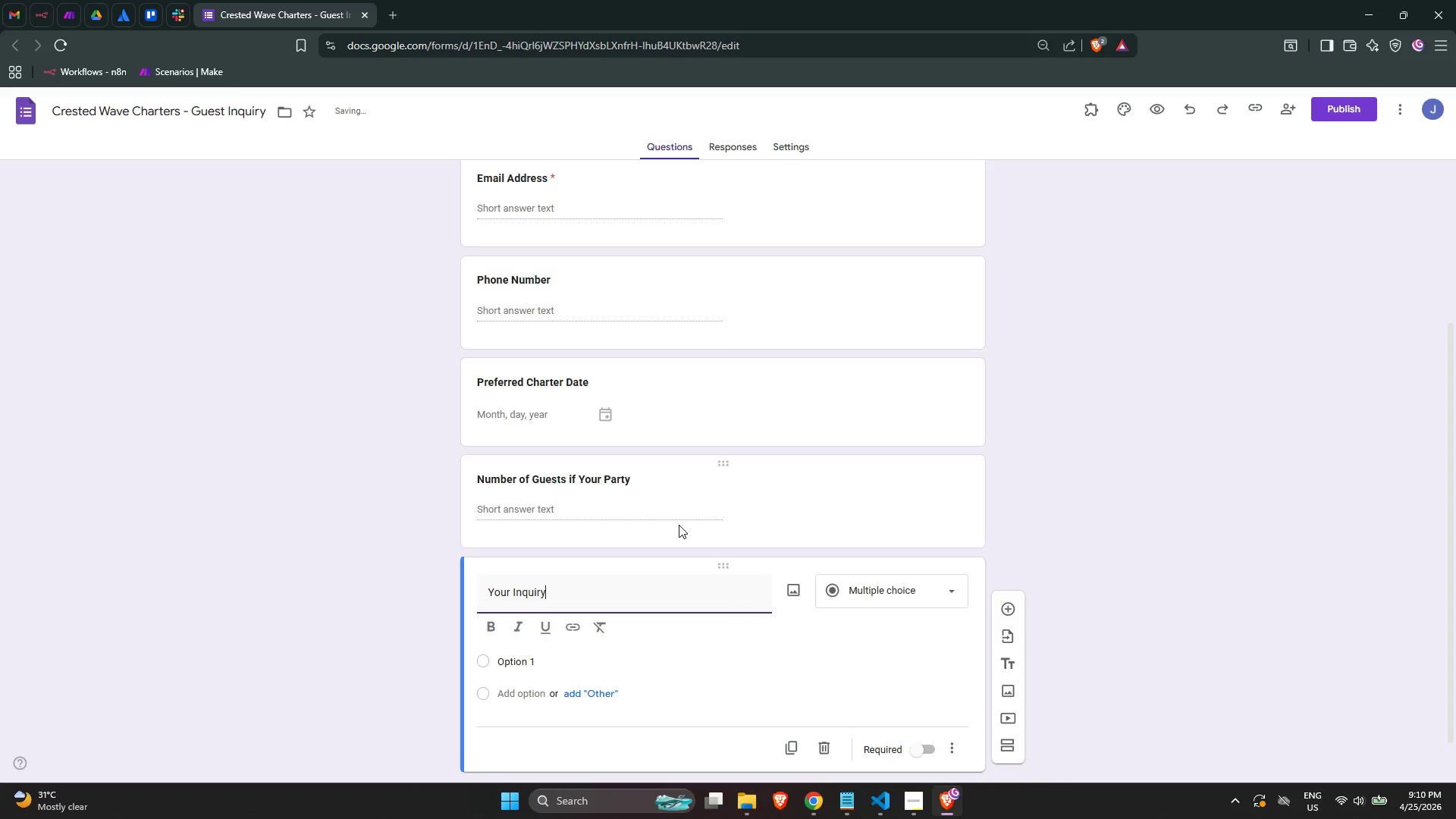 
type( or Quex)
key(Backspace)
type(stion)
 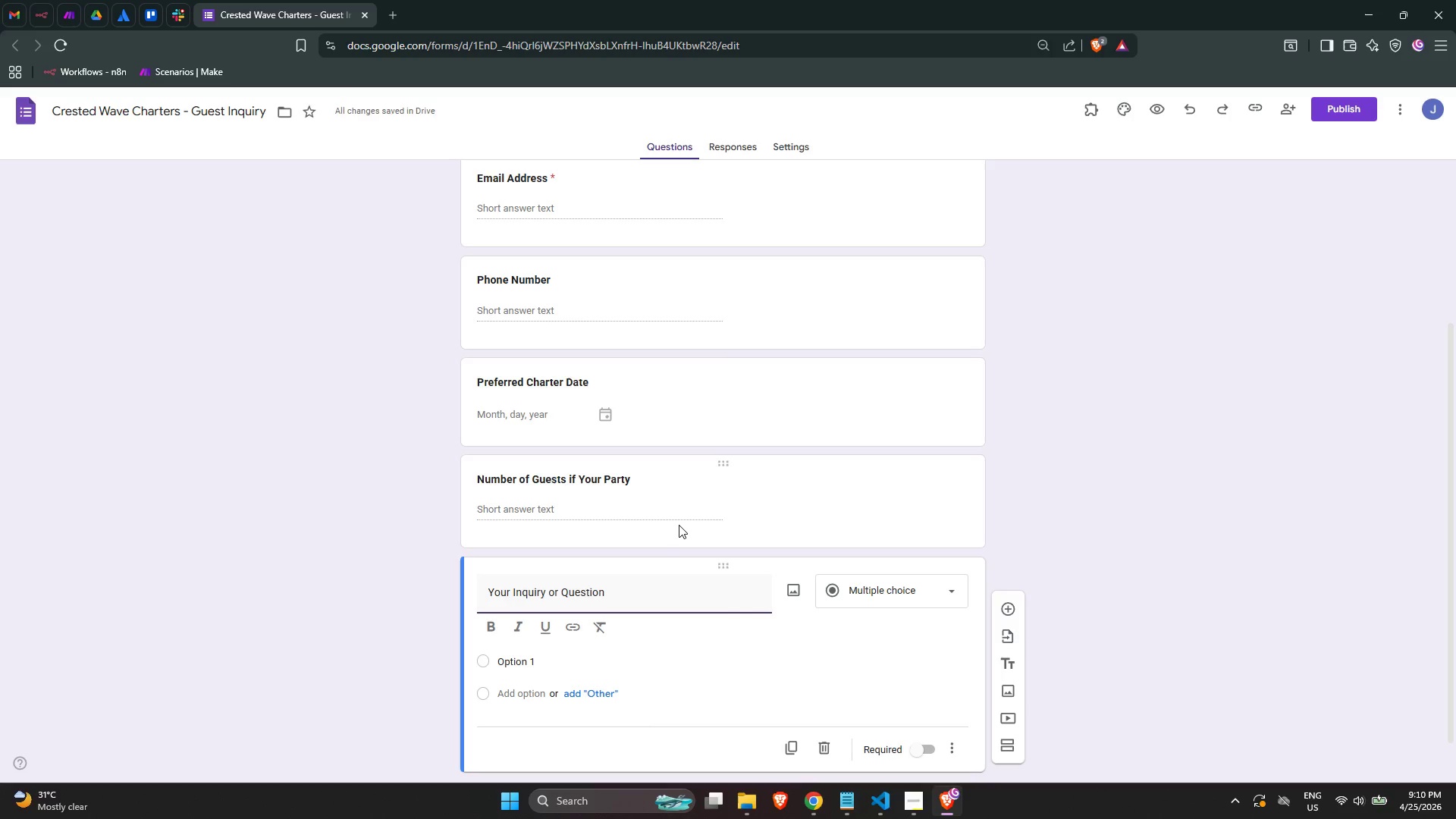 
 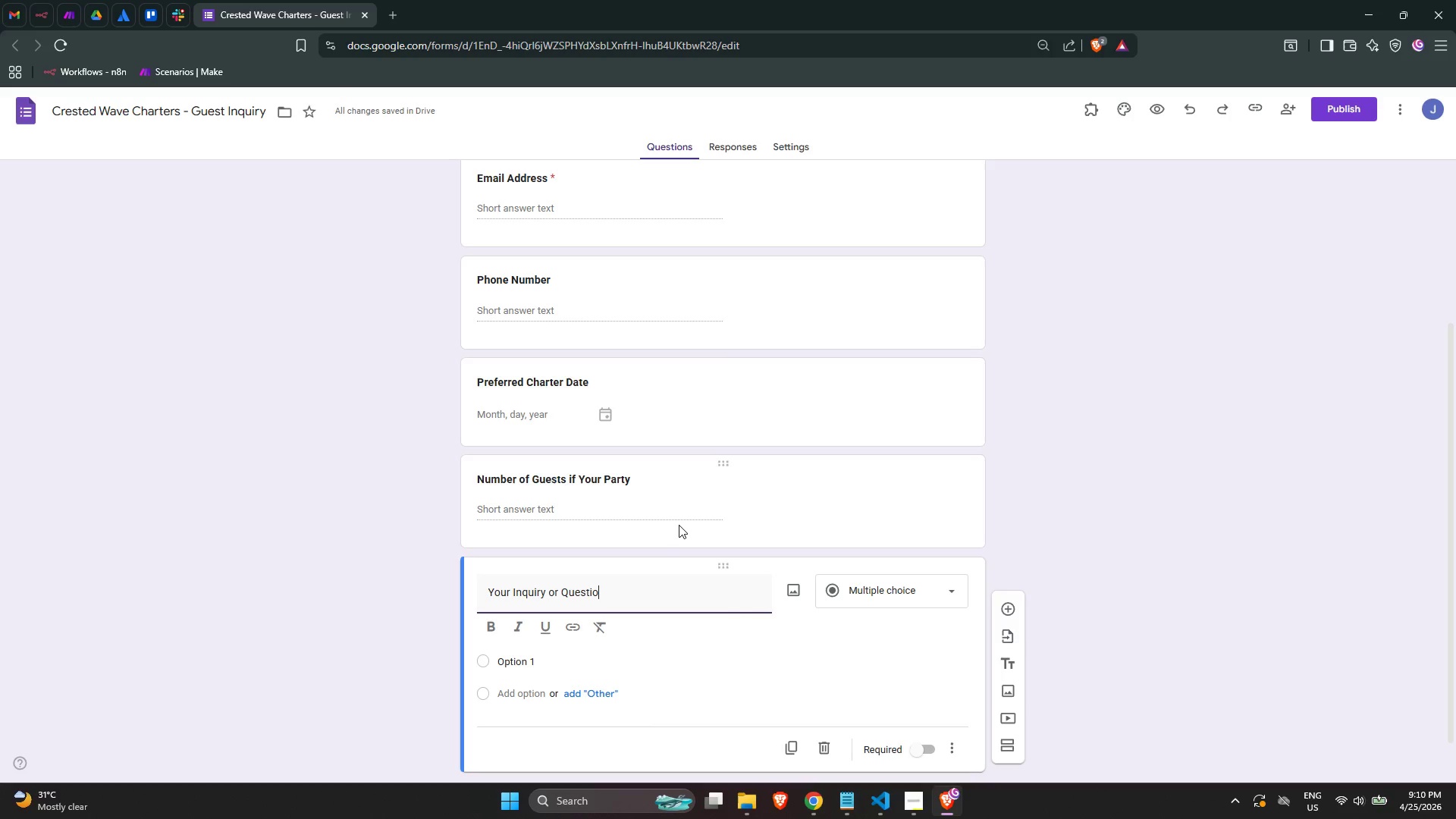 
key(Control+ControlLeft)
 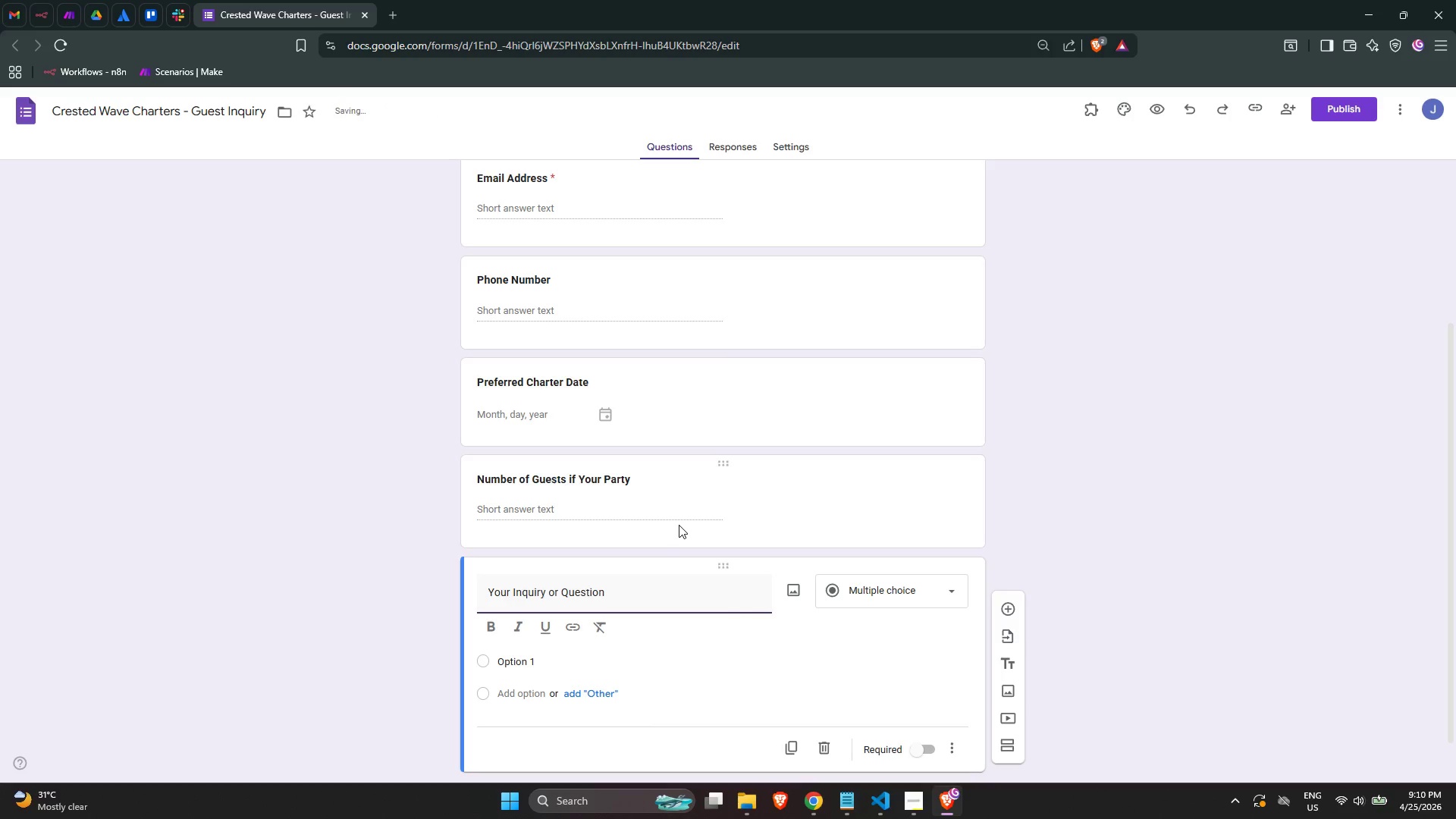 
key(Control+A)
 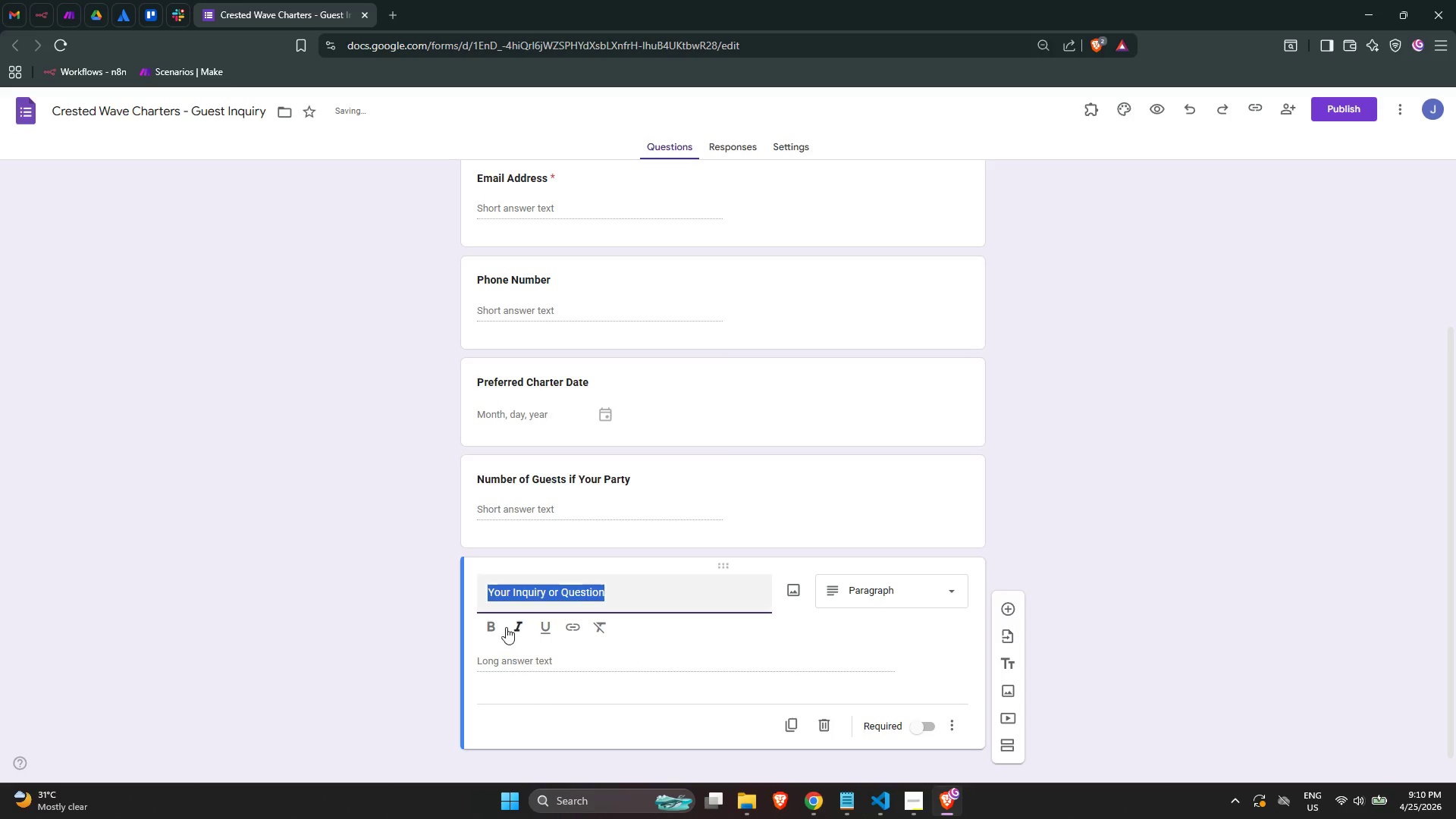 
left_click([488, 629])
 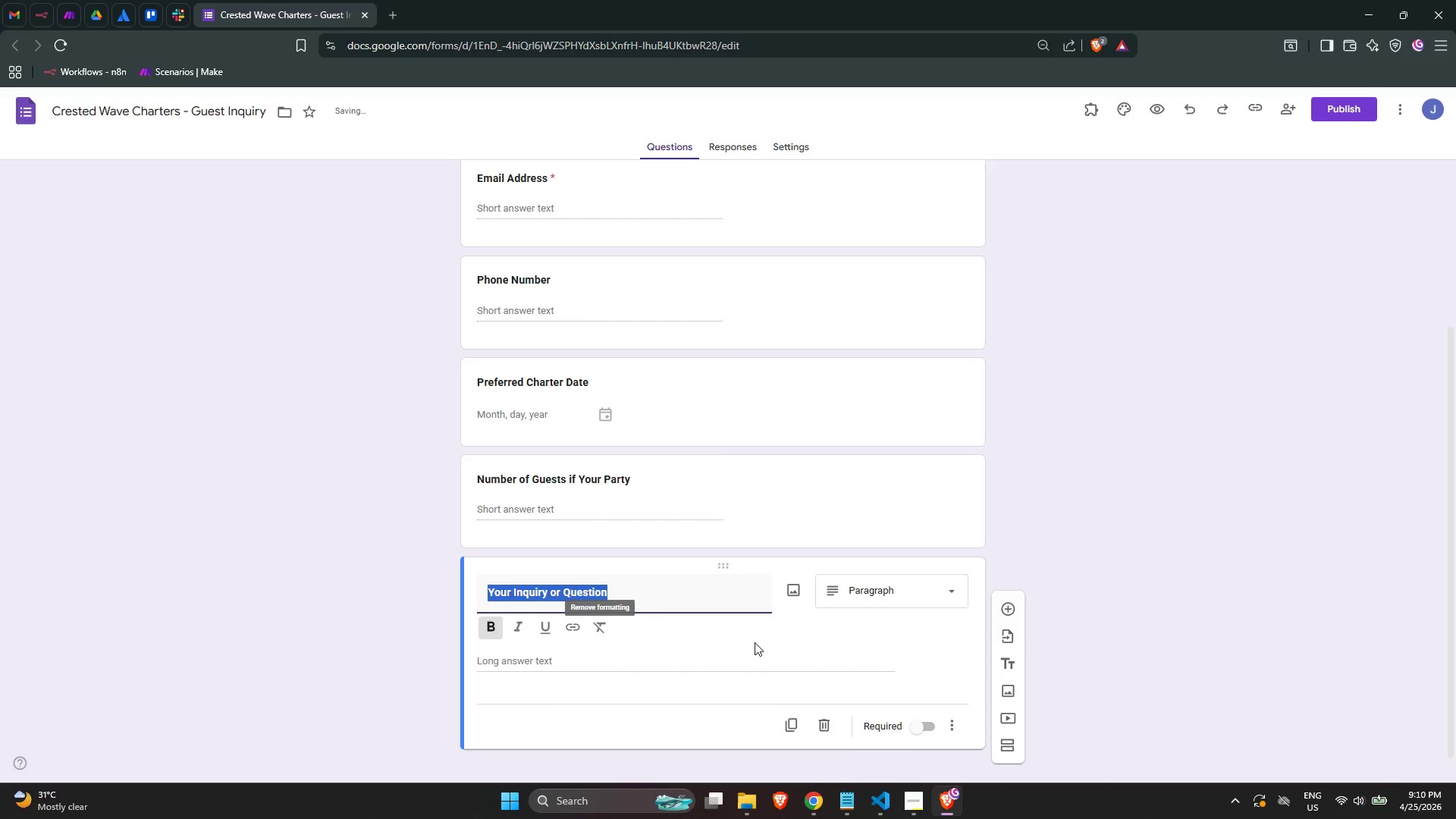 
left_click([755, 642])
 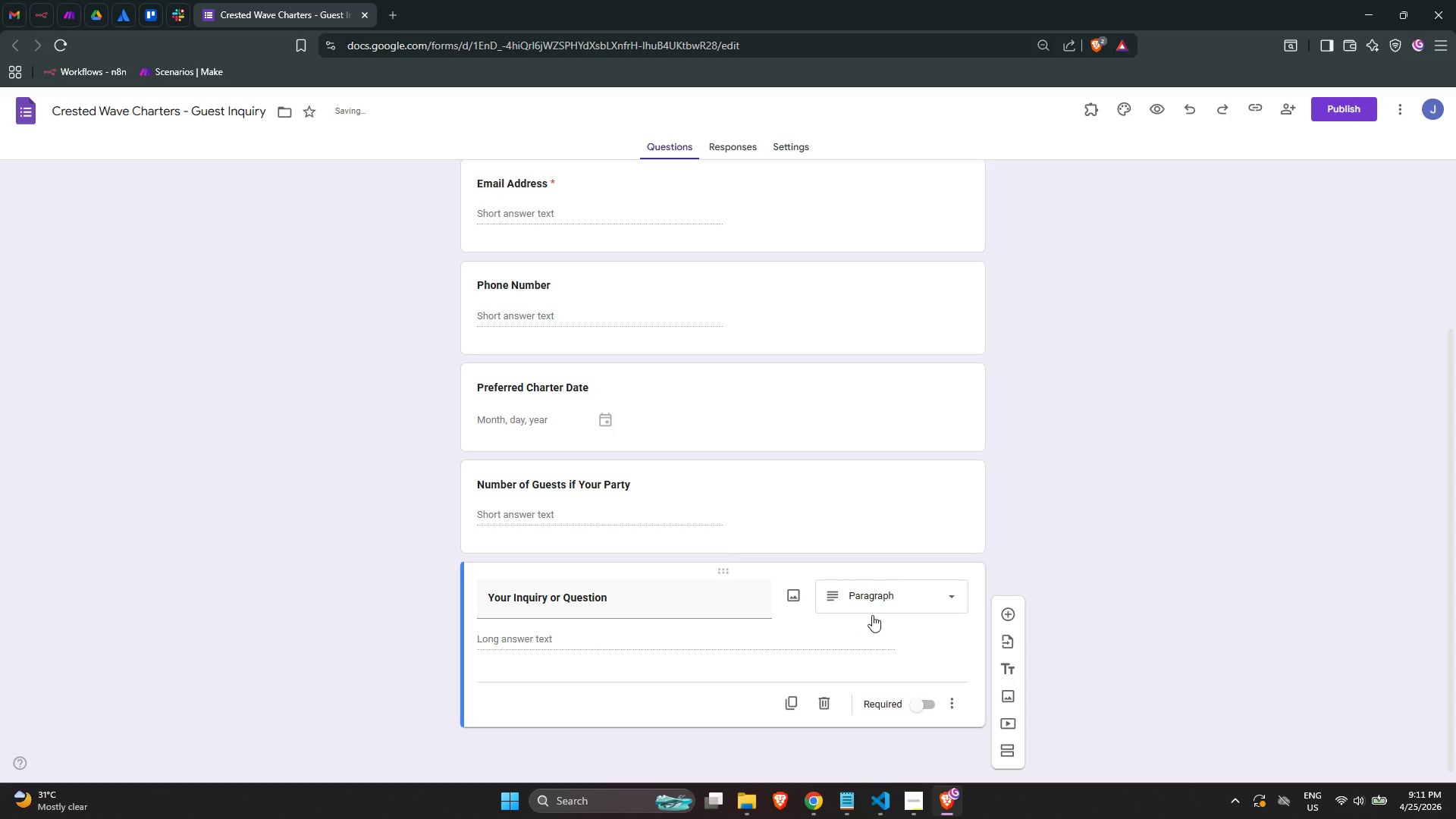 
scroll: coordinate [845, 644], scroll_direction: up, amount: 2.0
 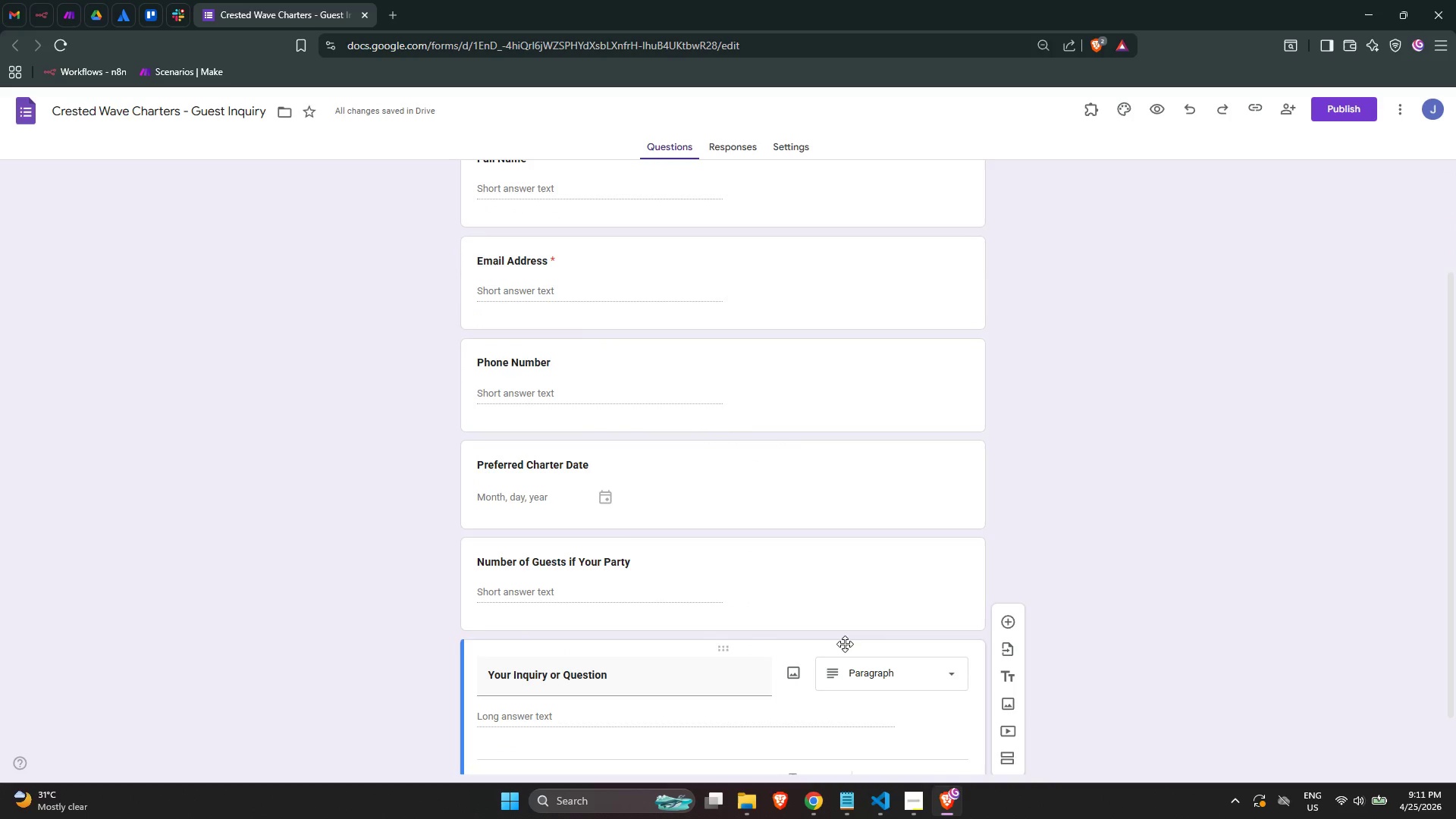 
wait(9.31)
 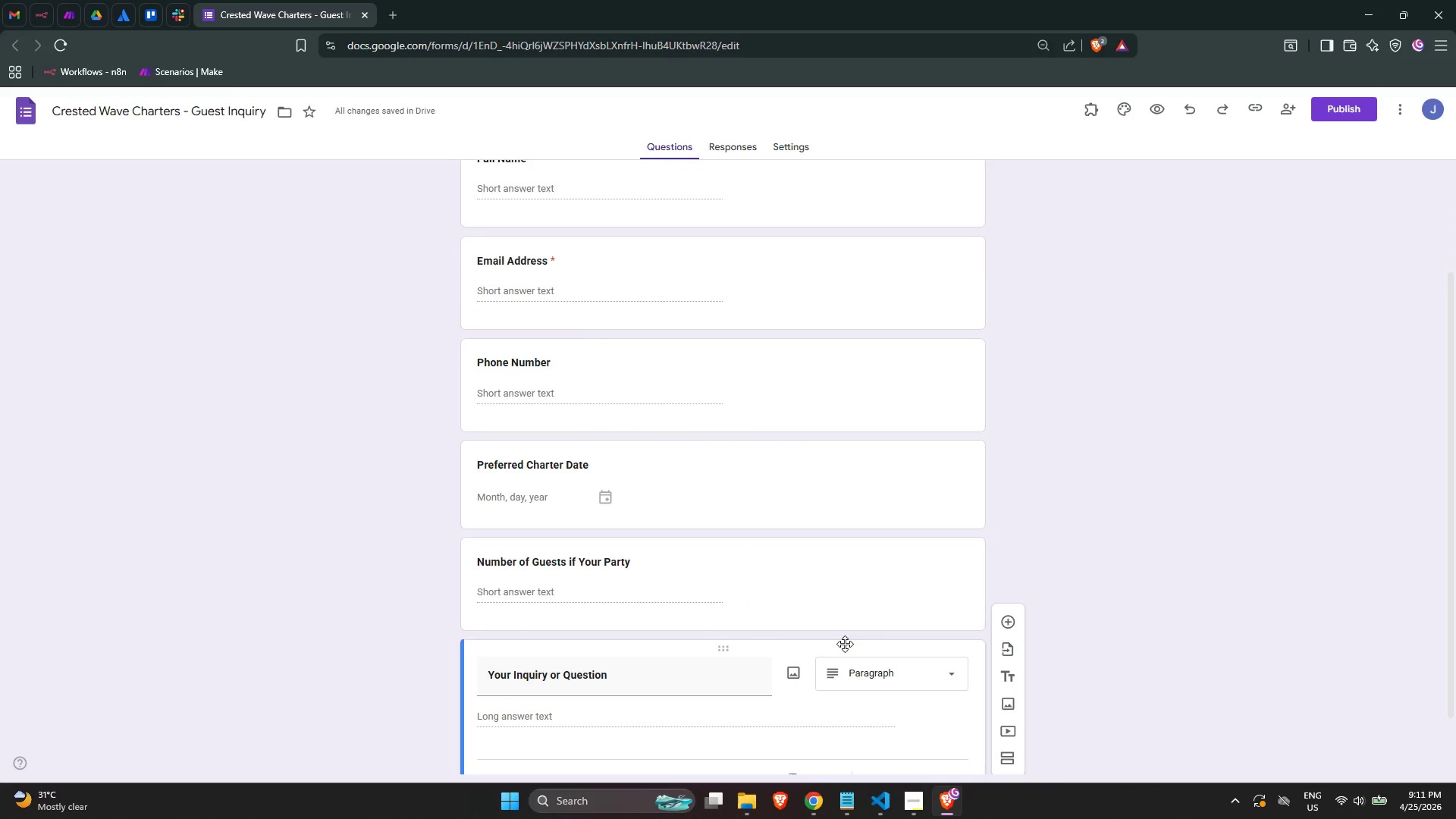 
scroll: coordinate [890, 657], scroll_direction: down, amount: 3.0